 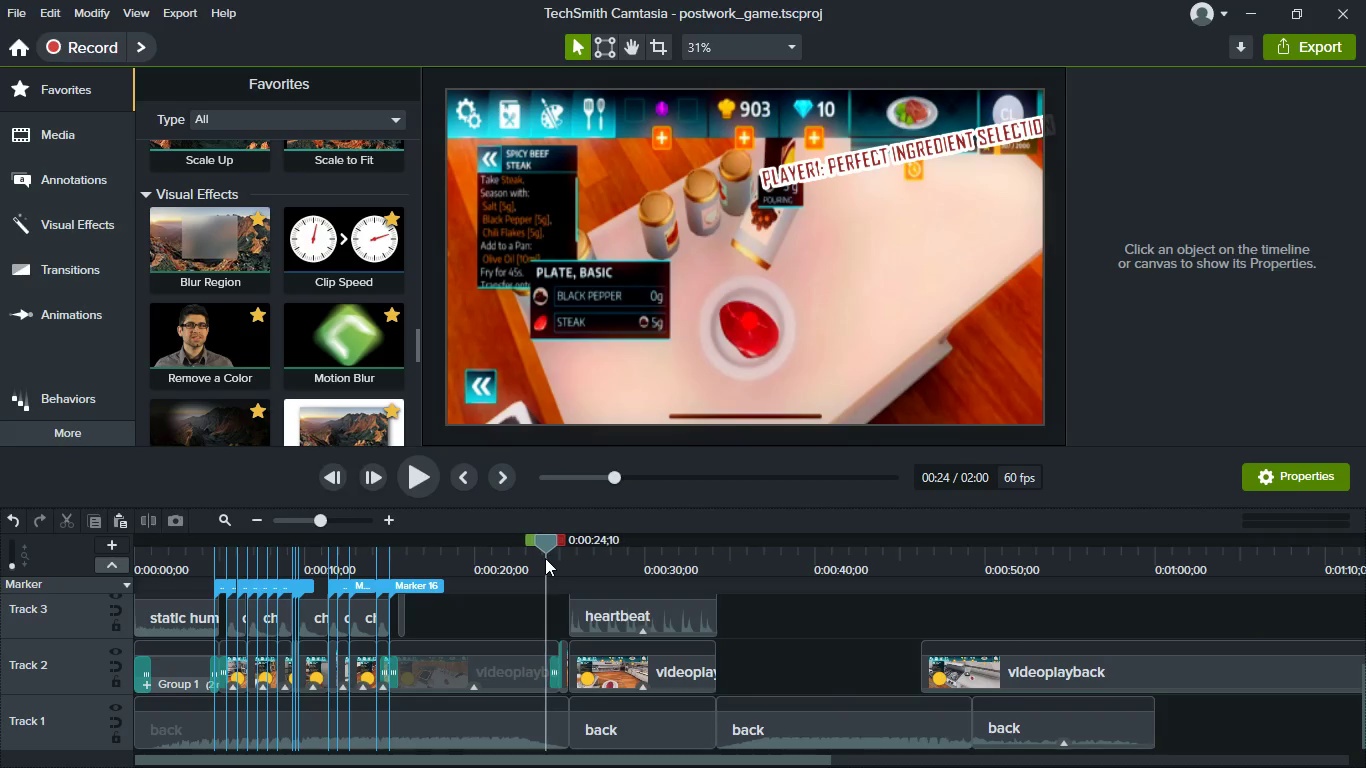 
key(Space)
 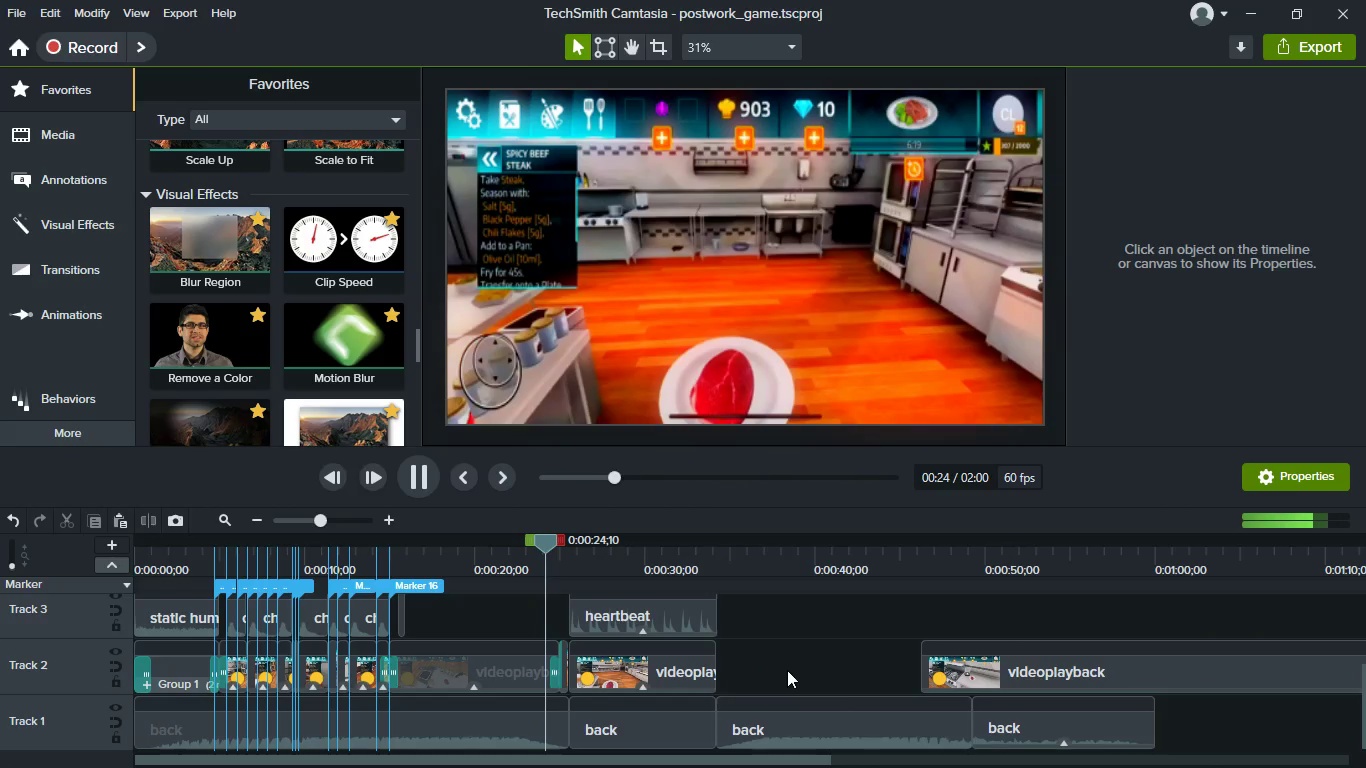 
key(Space)
 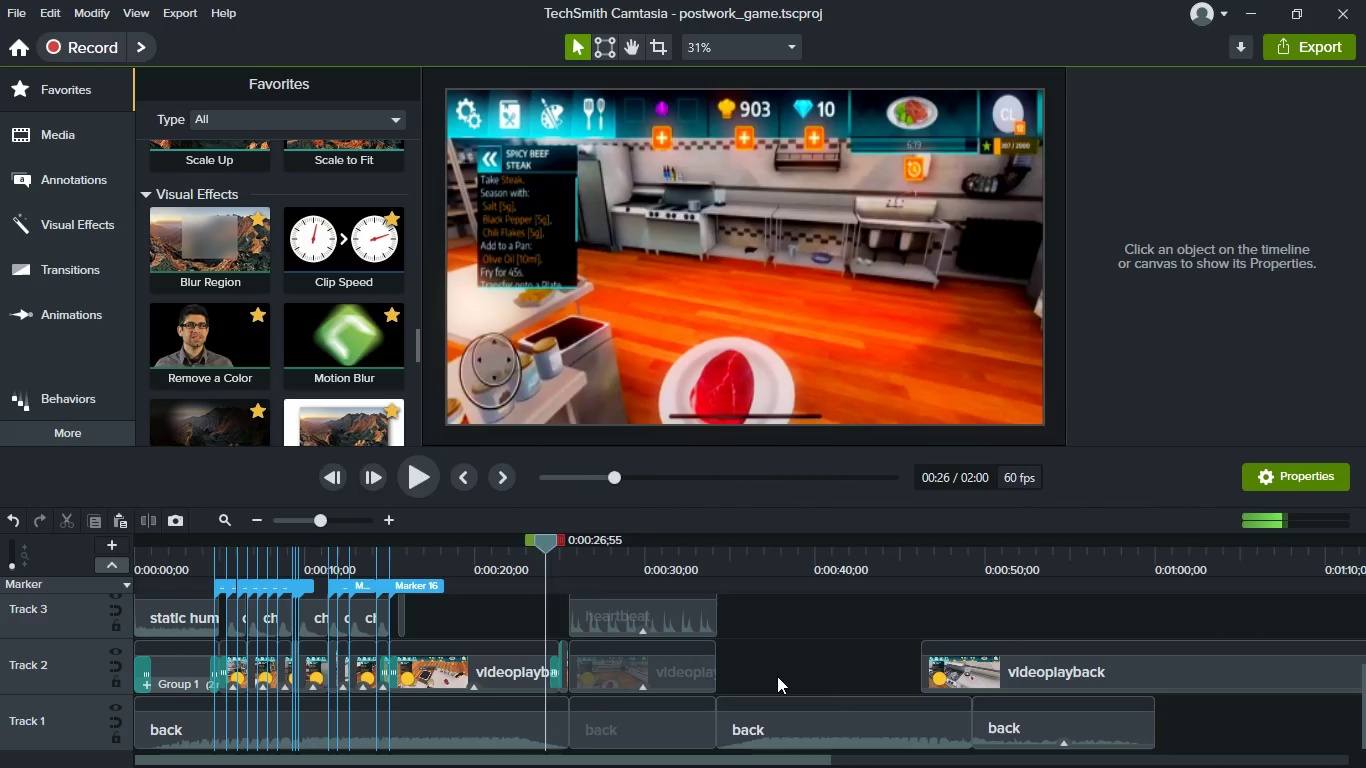 
scroll: coordinate [777, 676], scroll_direction: up, amount: 2.0
 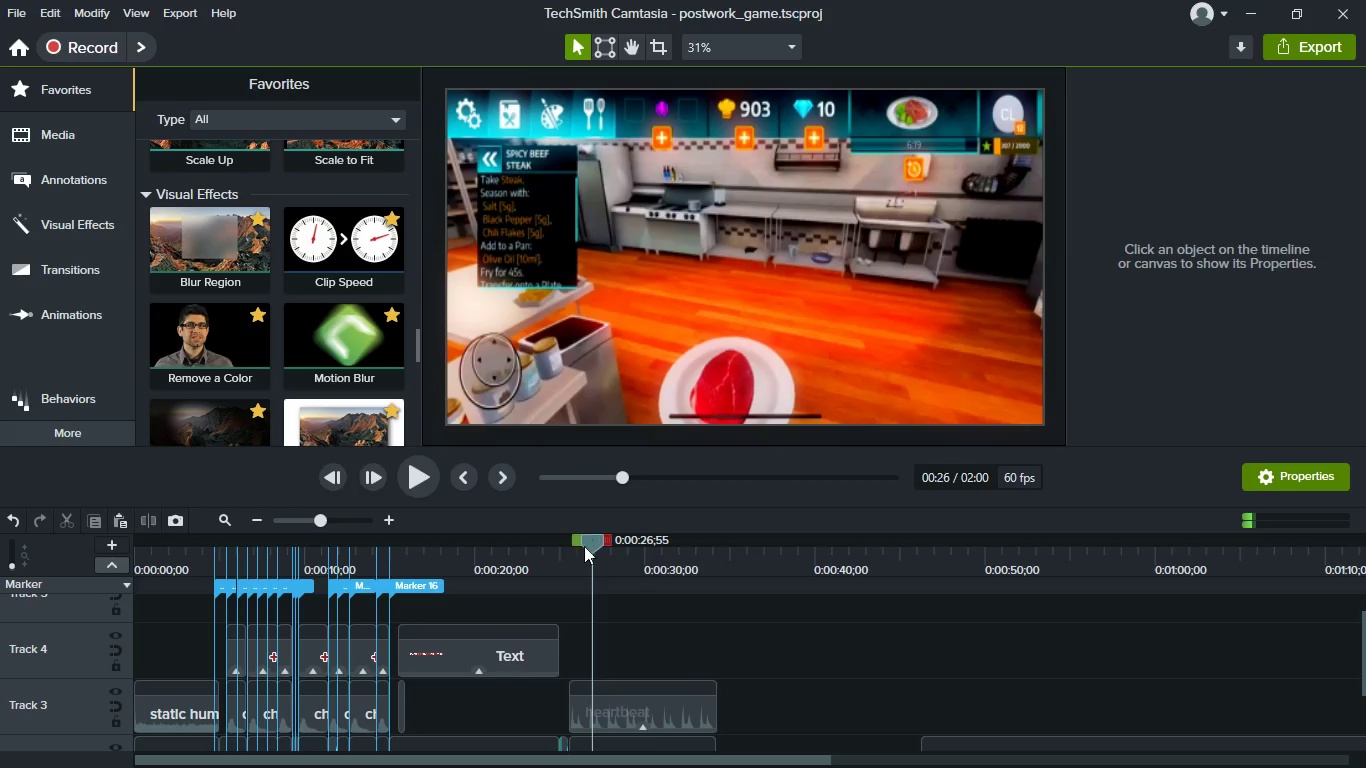 
left_click_drag(start_coordinate=[584, 548], to_coordinate=[568, 544])
 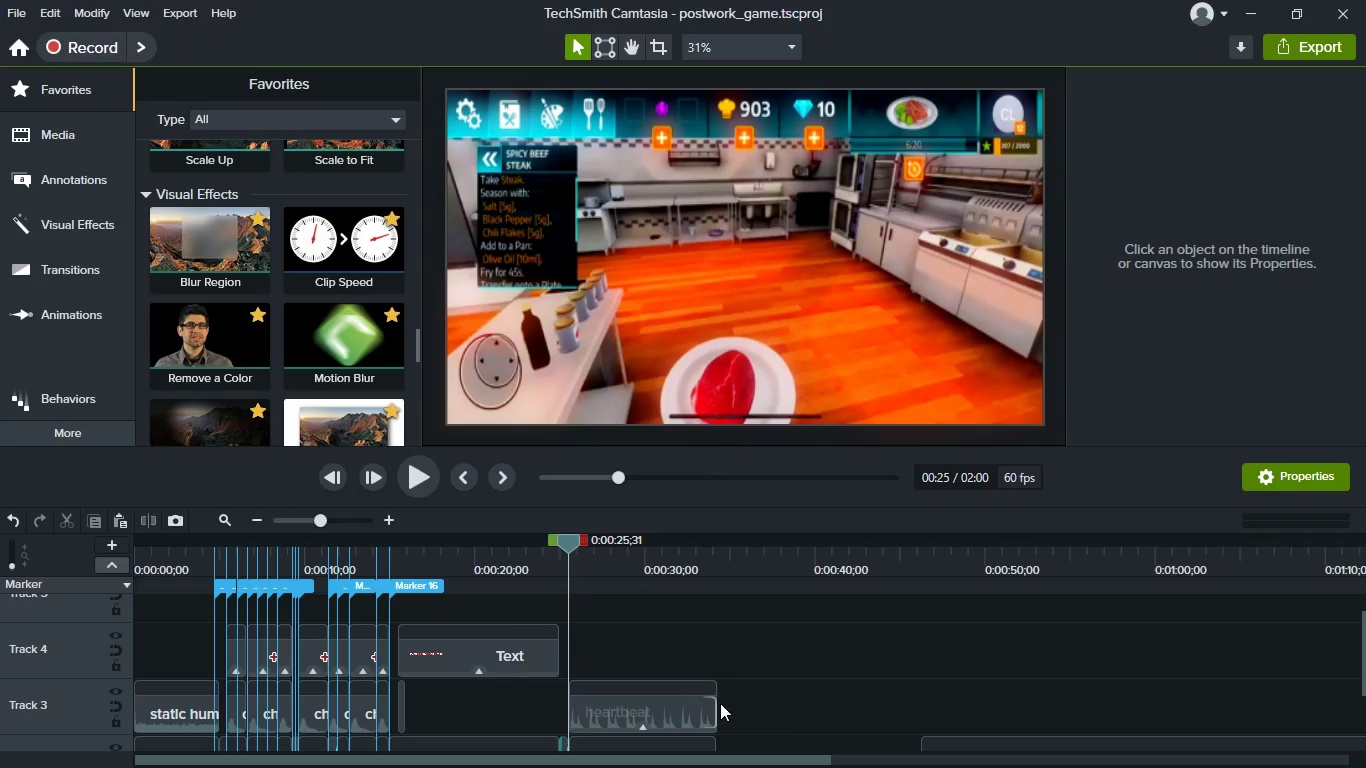 
key(Meta+MetaLeft)
 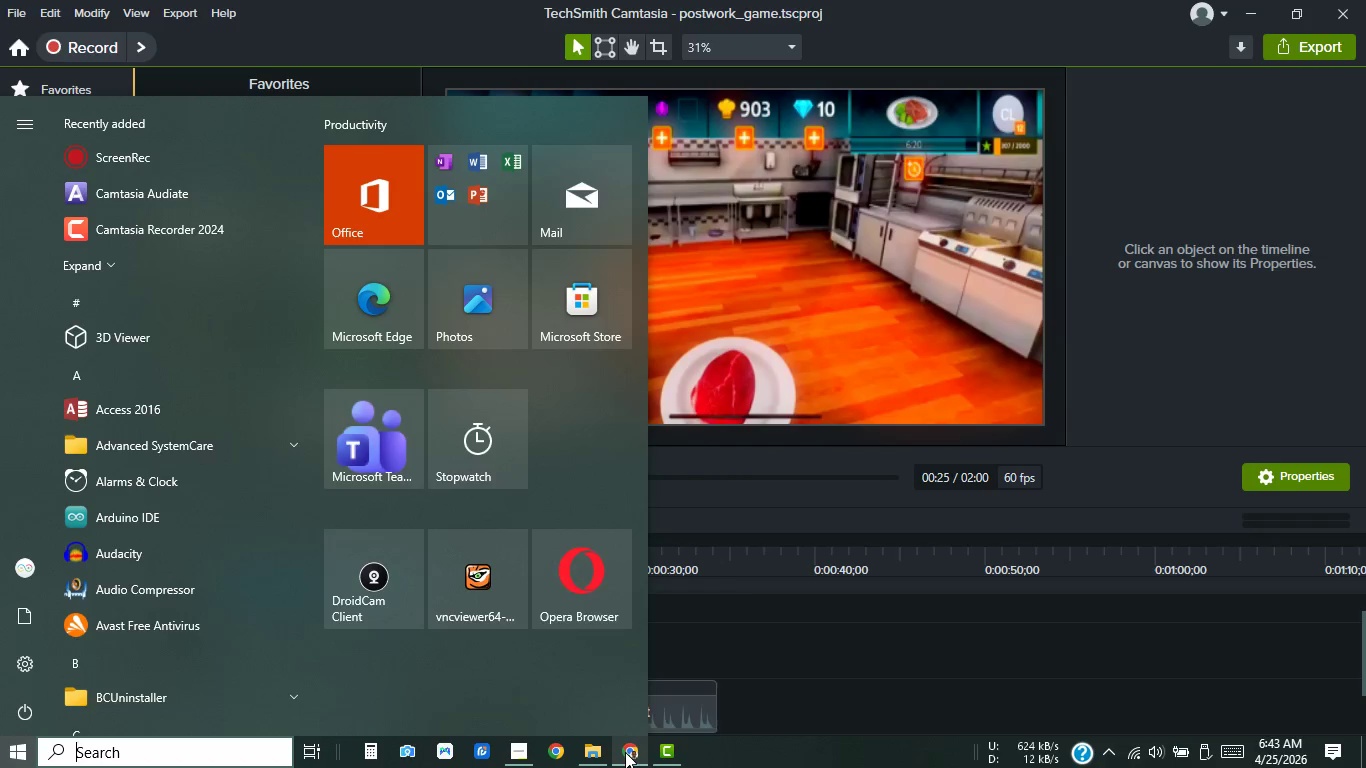 
left_click([625, 752])
 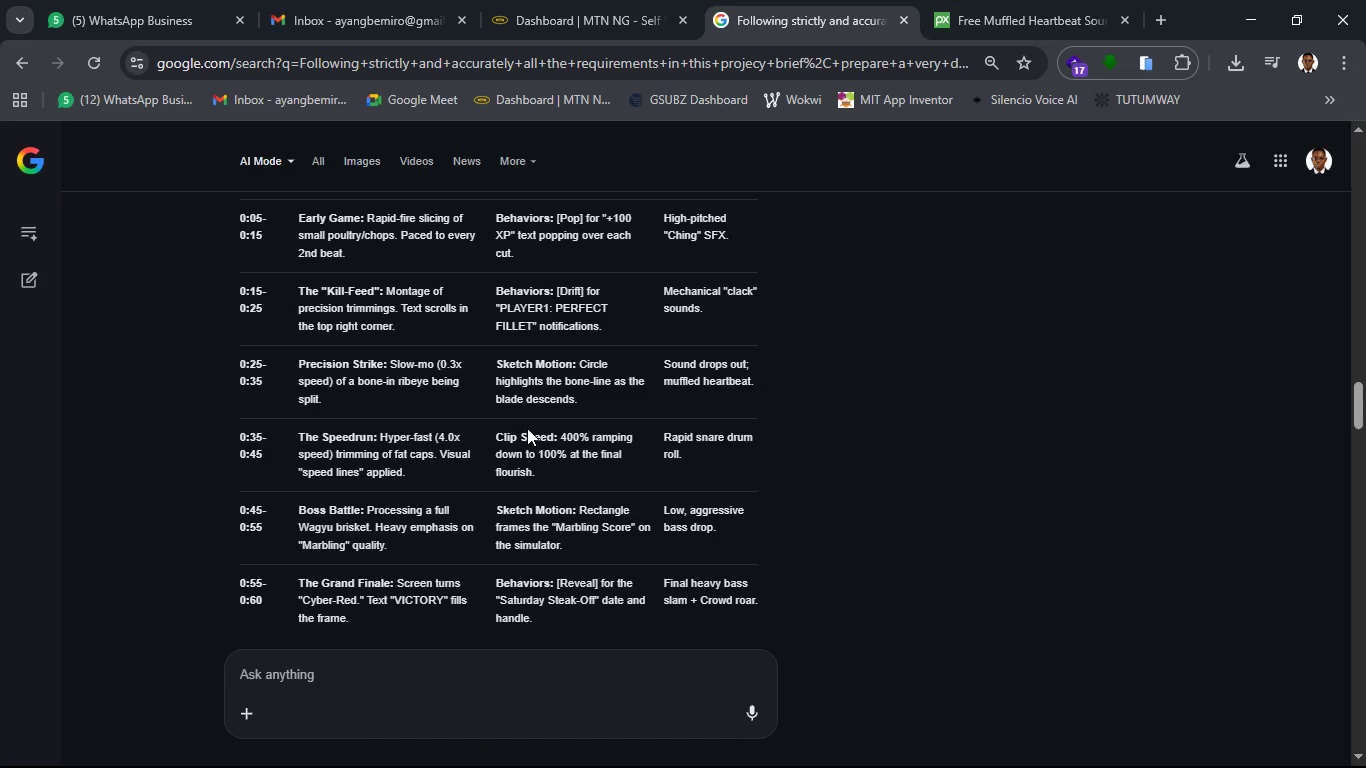 
wait(9.17)
 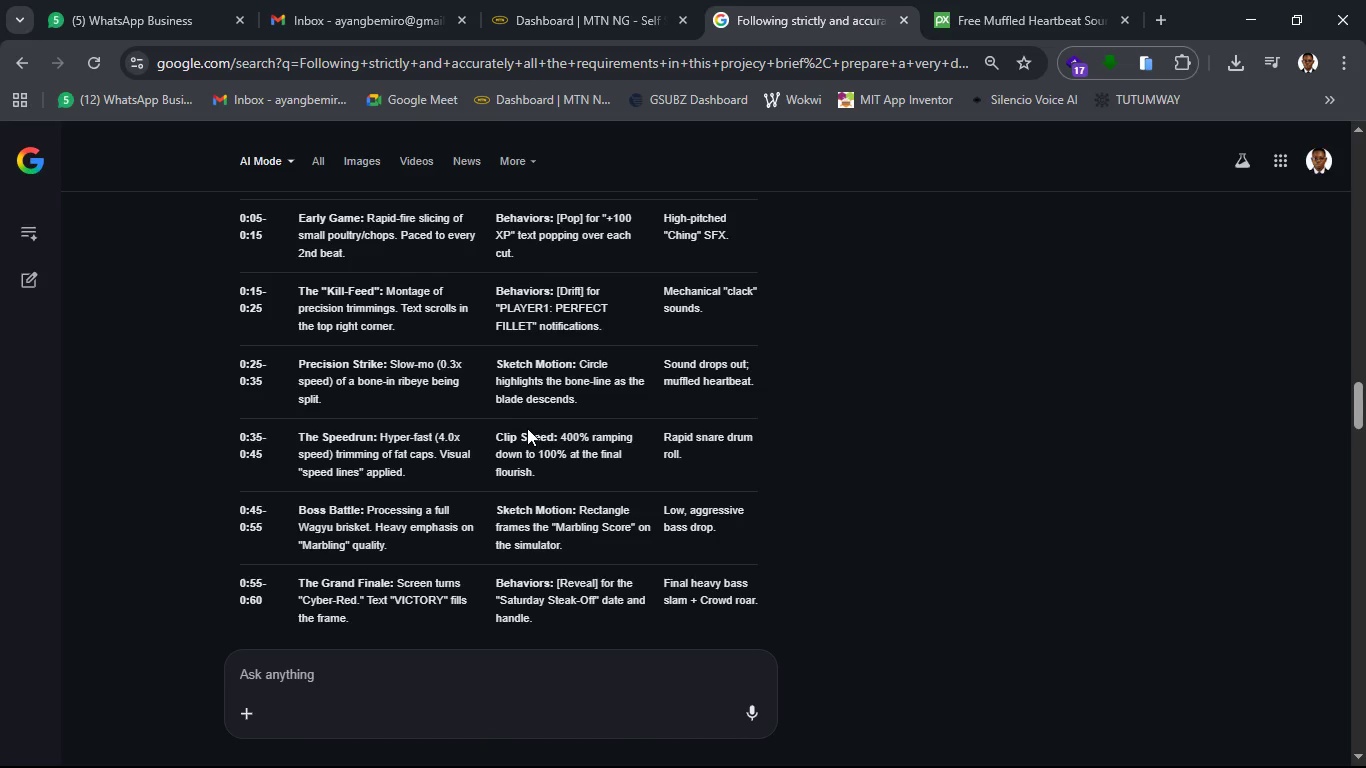 
left_click([1264, 23])
 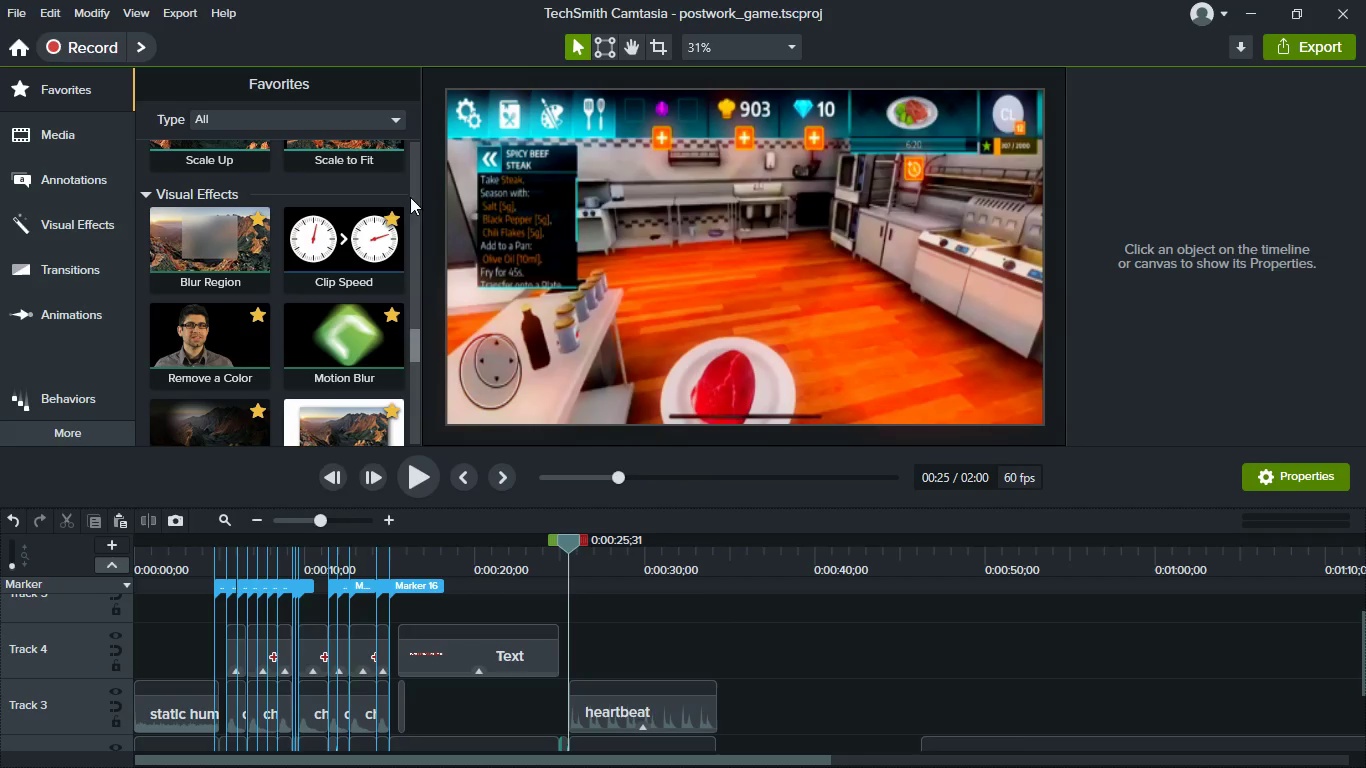 
scroll: coordinate [237, 230], scroll_direction: up, amount: 53.0
 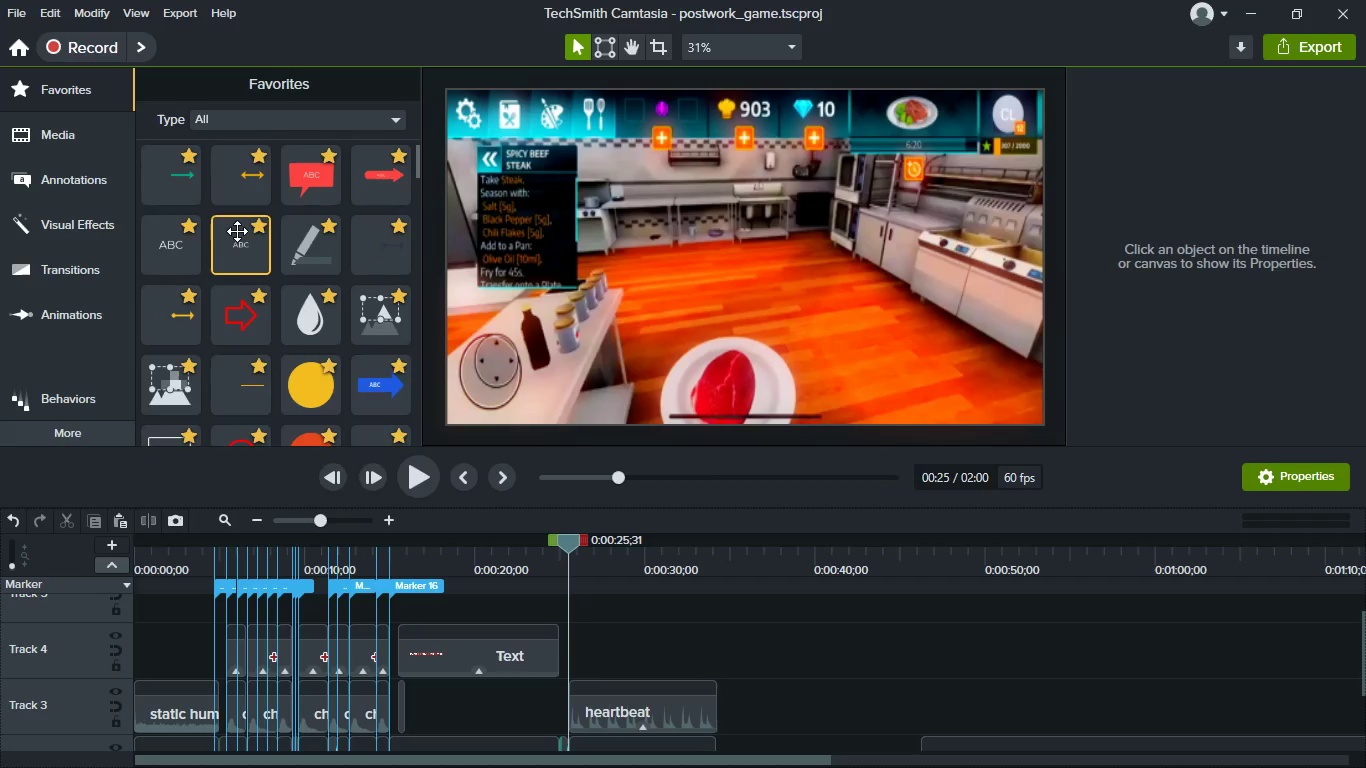 
scroll: coordinate [237, 233], scroll_direction: none, amount: 0.0
 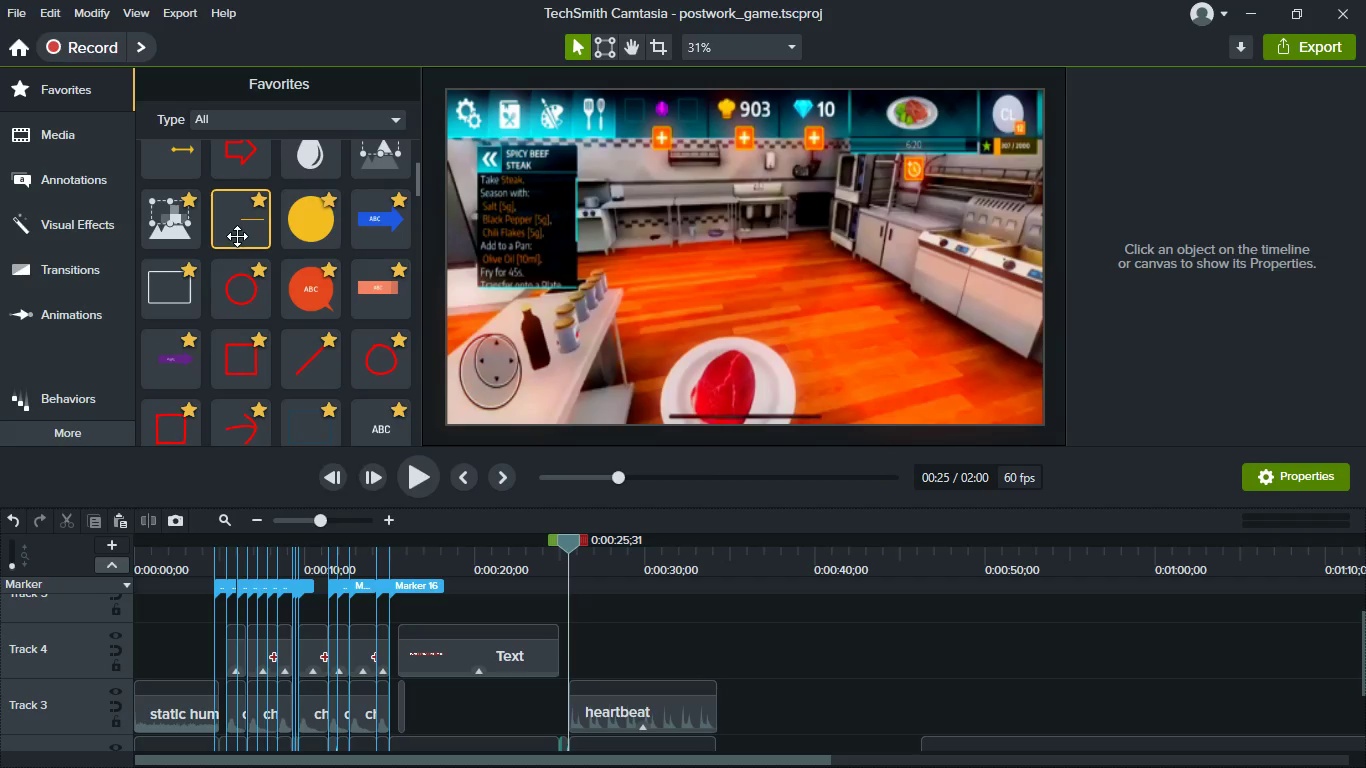 
scroll: coordinate [237, 237], scroll_direction: down, amount: 2.0
 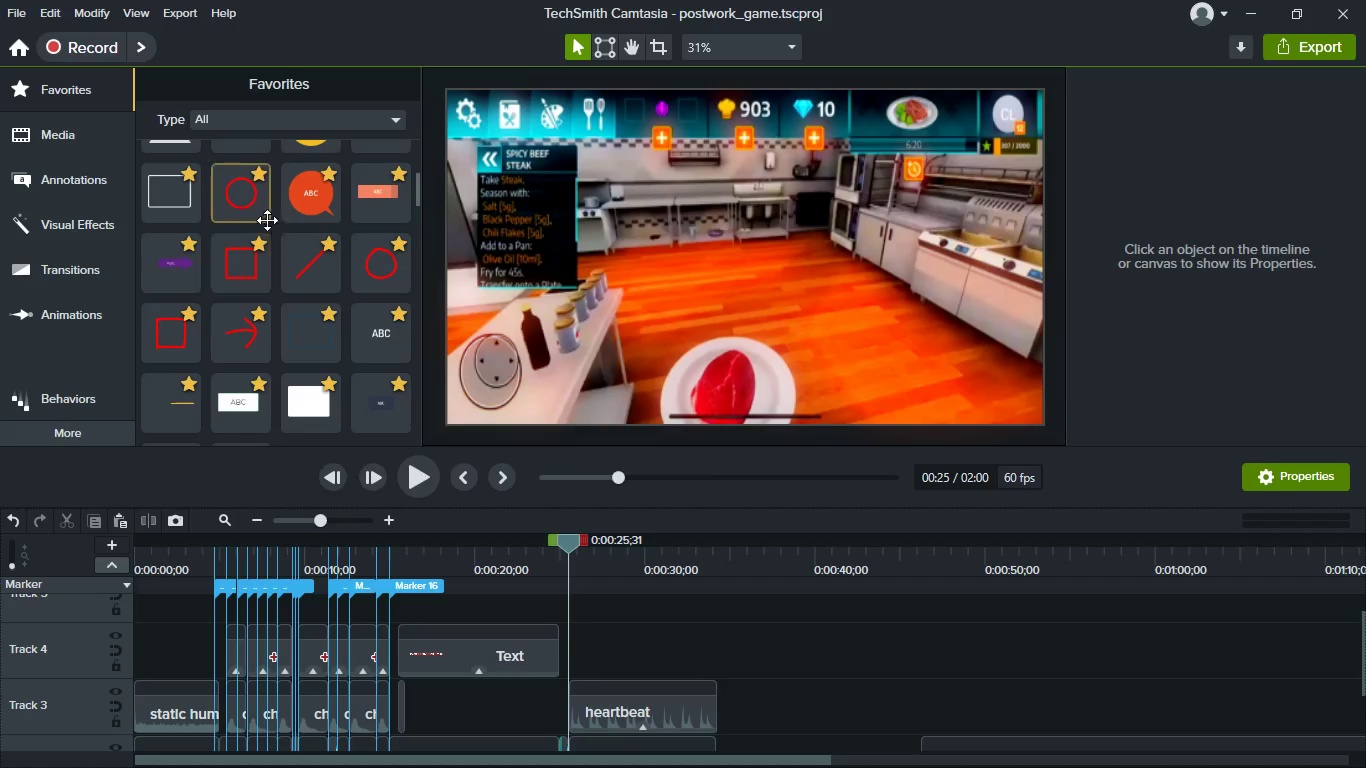 
left_click_drag(start_coordinate=[383, 278], to_coordinate=[607, 665])
 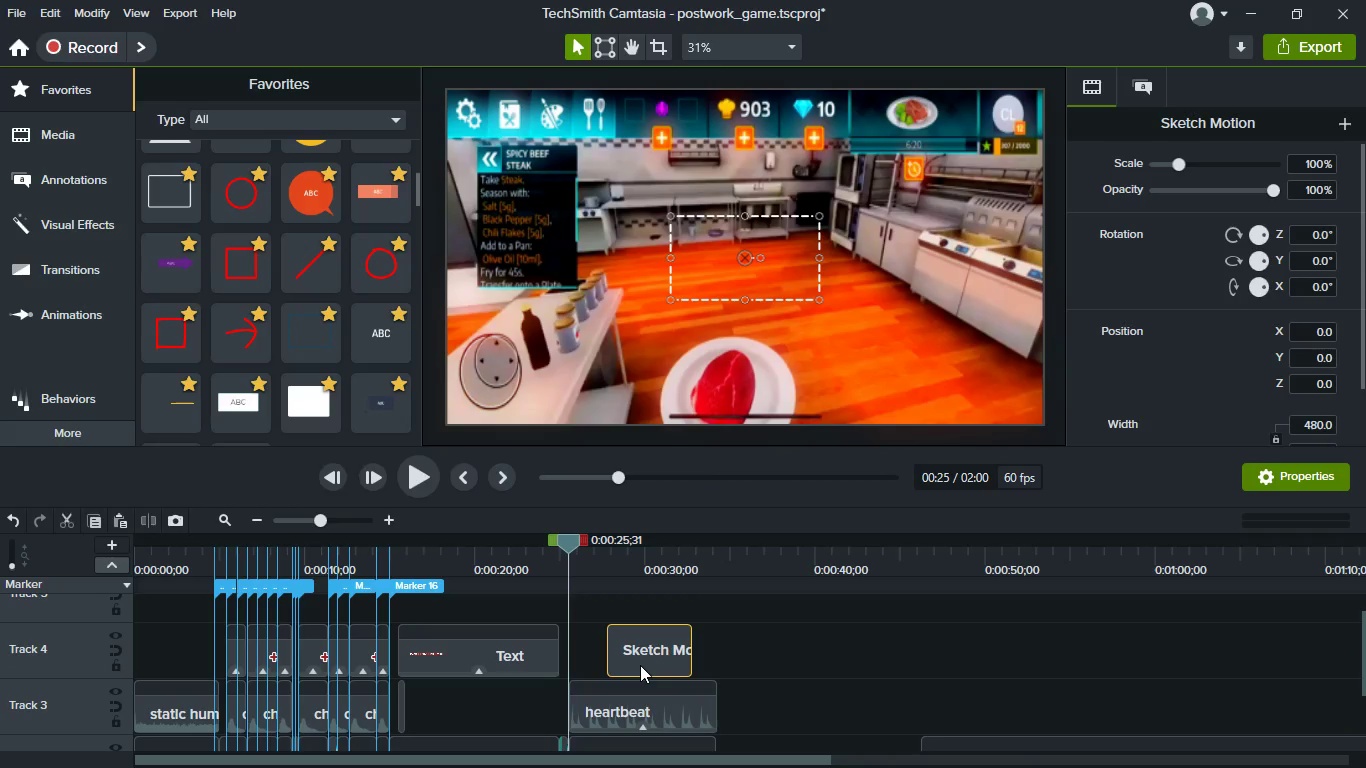 
left_click_drag(start_coordinate=[640, 665], to_coordinate=[606, 655])
 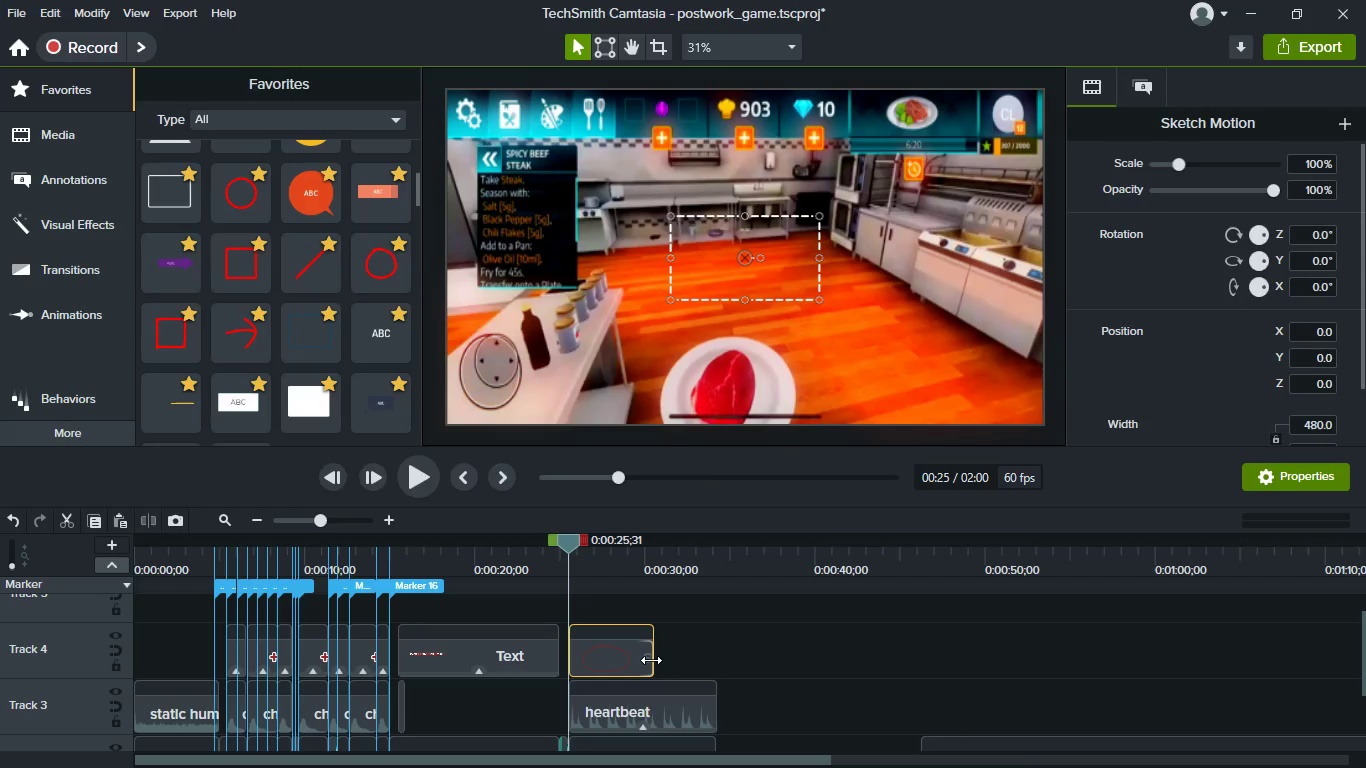 
left_click_drag(start_coordinate=[651, 660], to_coordinate=[717, 683])
 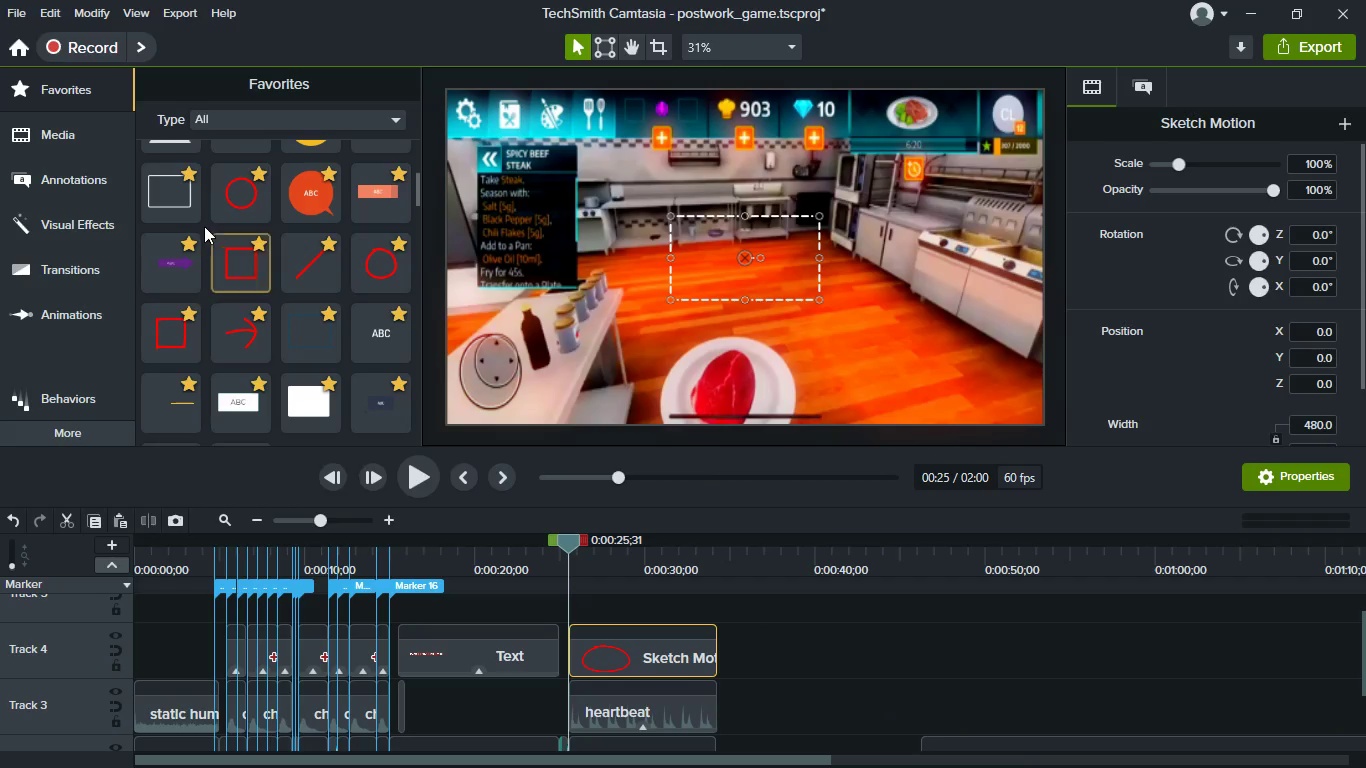 
scroll: coordinate [299, 359], scroll_direction: down, amount: 22.0
 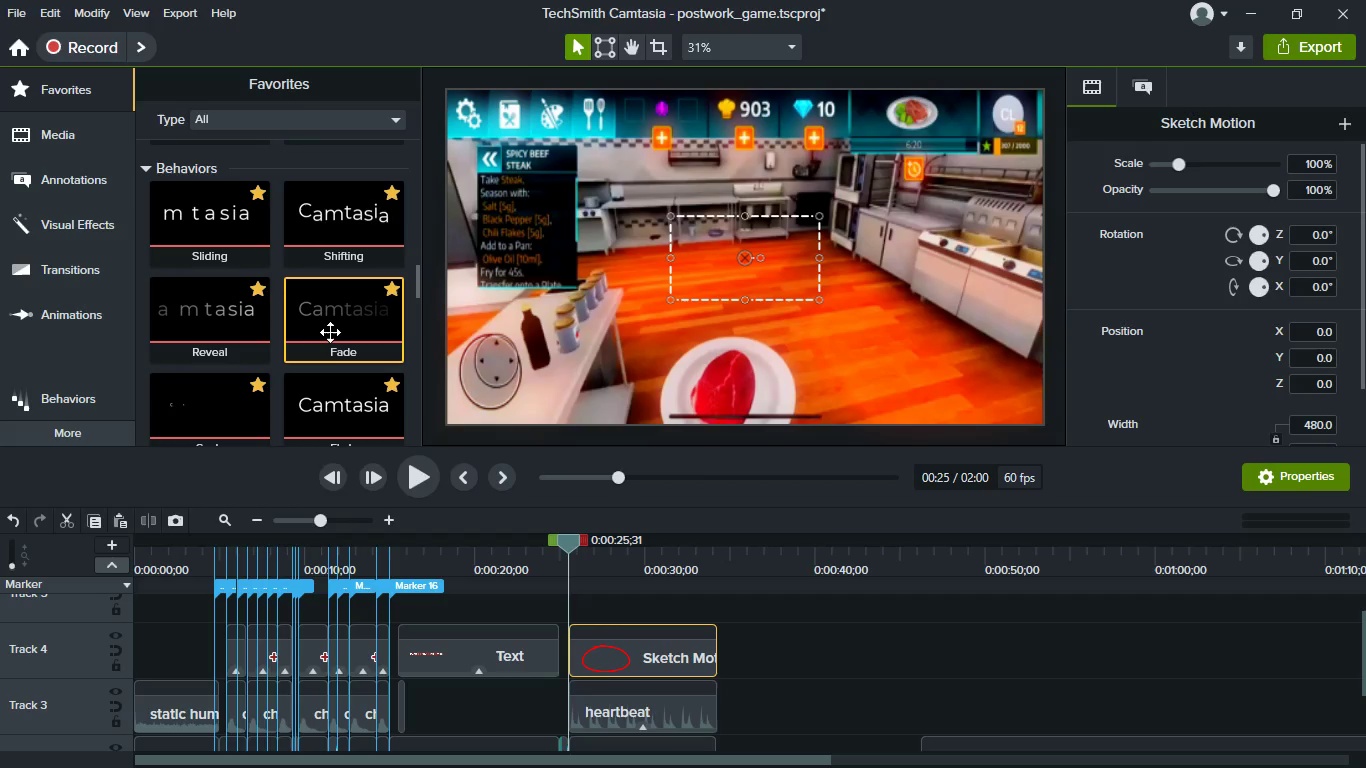 
left_click_drag(start_coordinate=[330, 332], to_coordinate=[622, 649])
 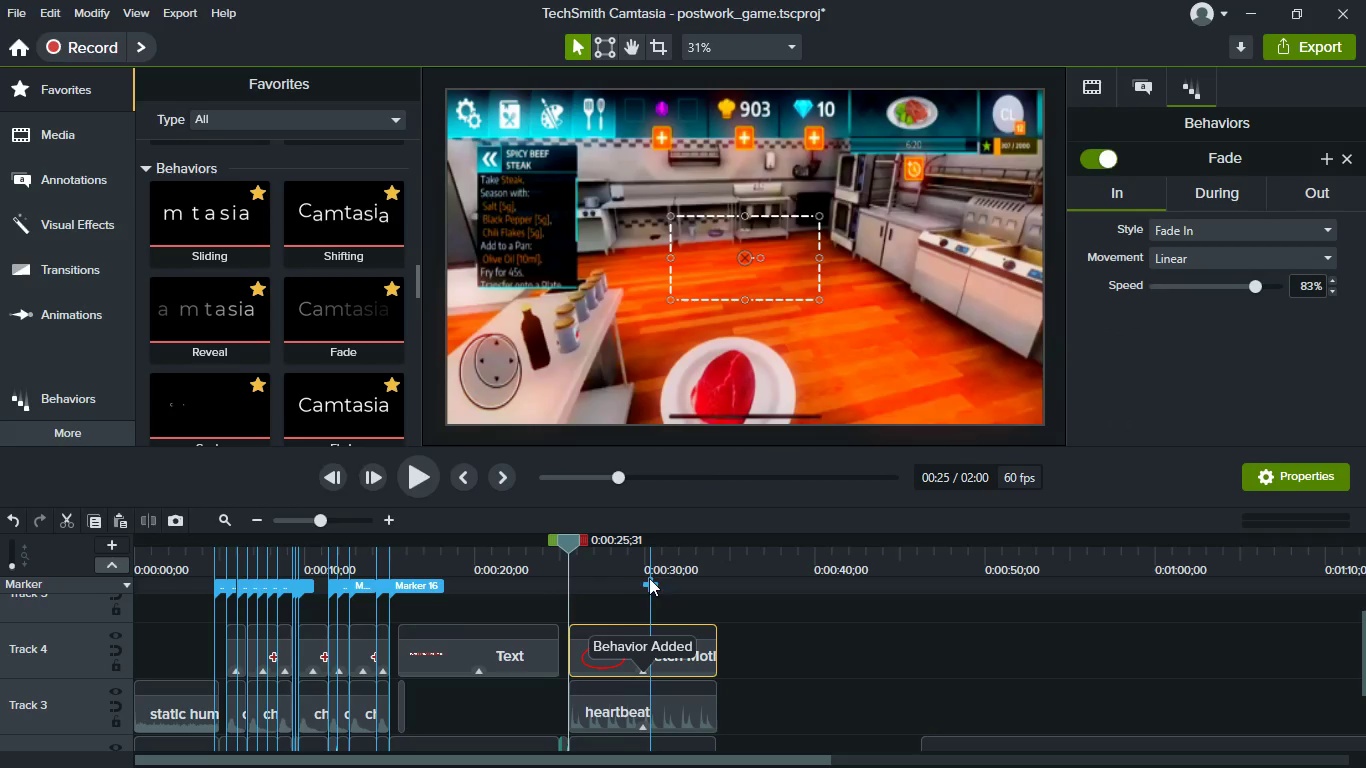 
left_click([640, 561])
 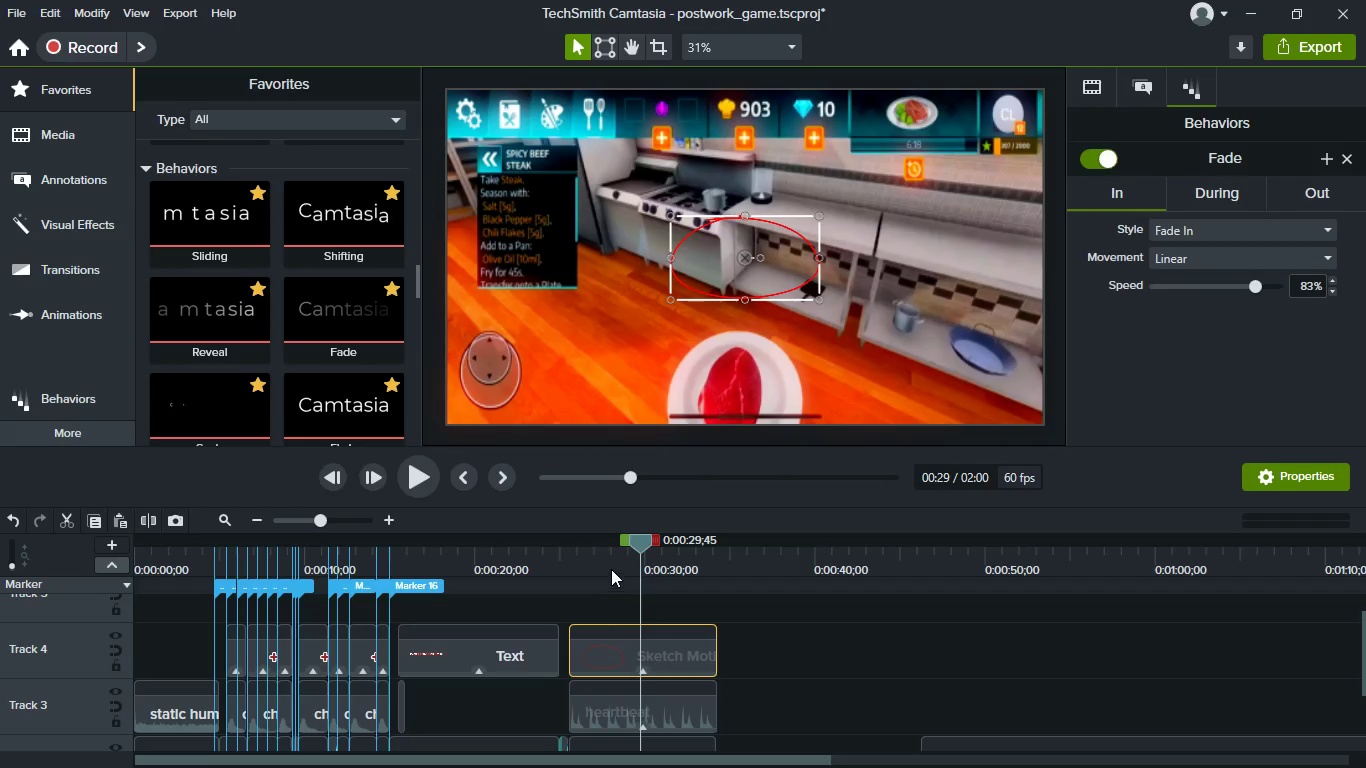 
left_click_drag(start_coordinate=[634, 547], to_coordinate=[571, 534])
 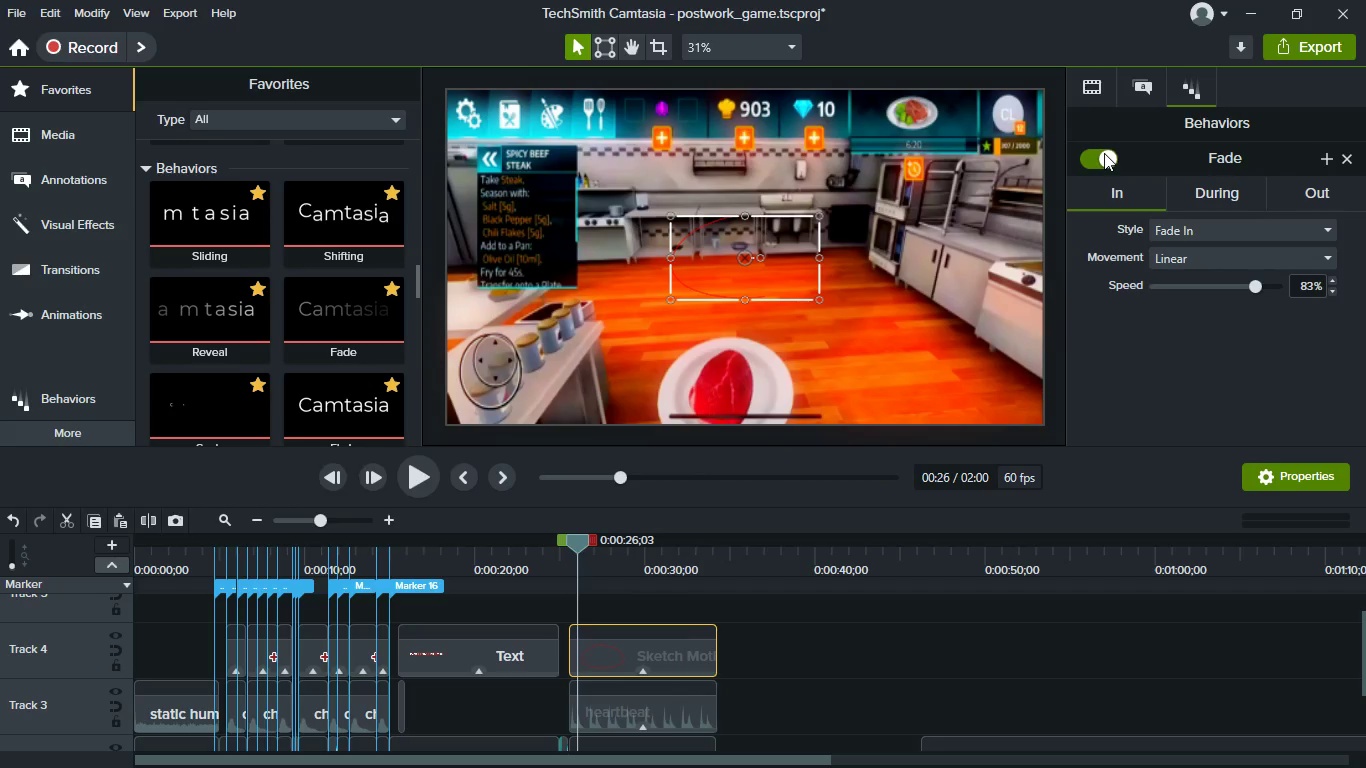 
left_click([1104, 156])
 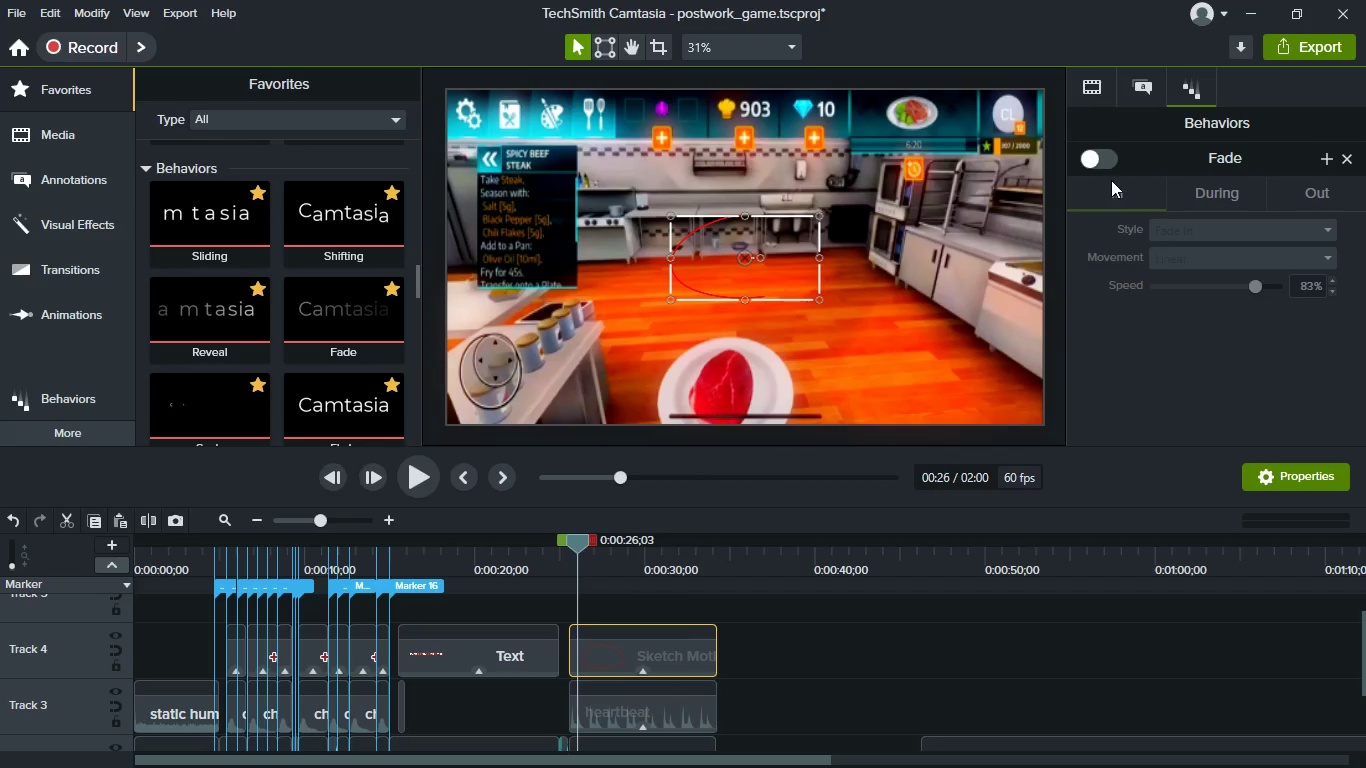 
left_click([1135, 85])
 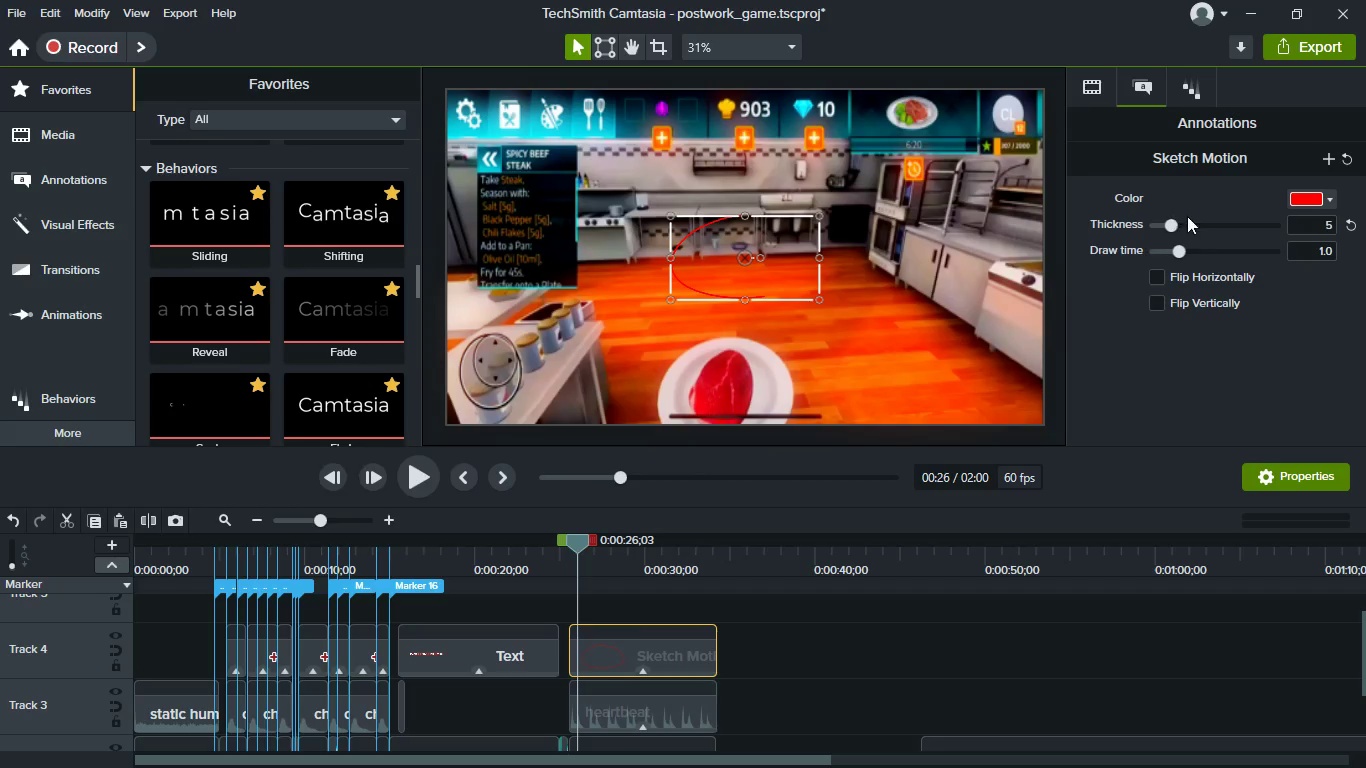 
left_click([1222, 224])
 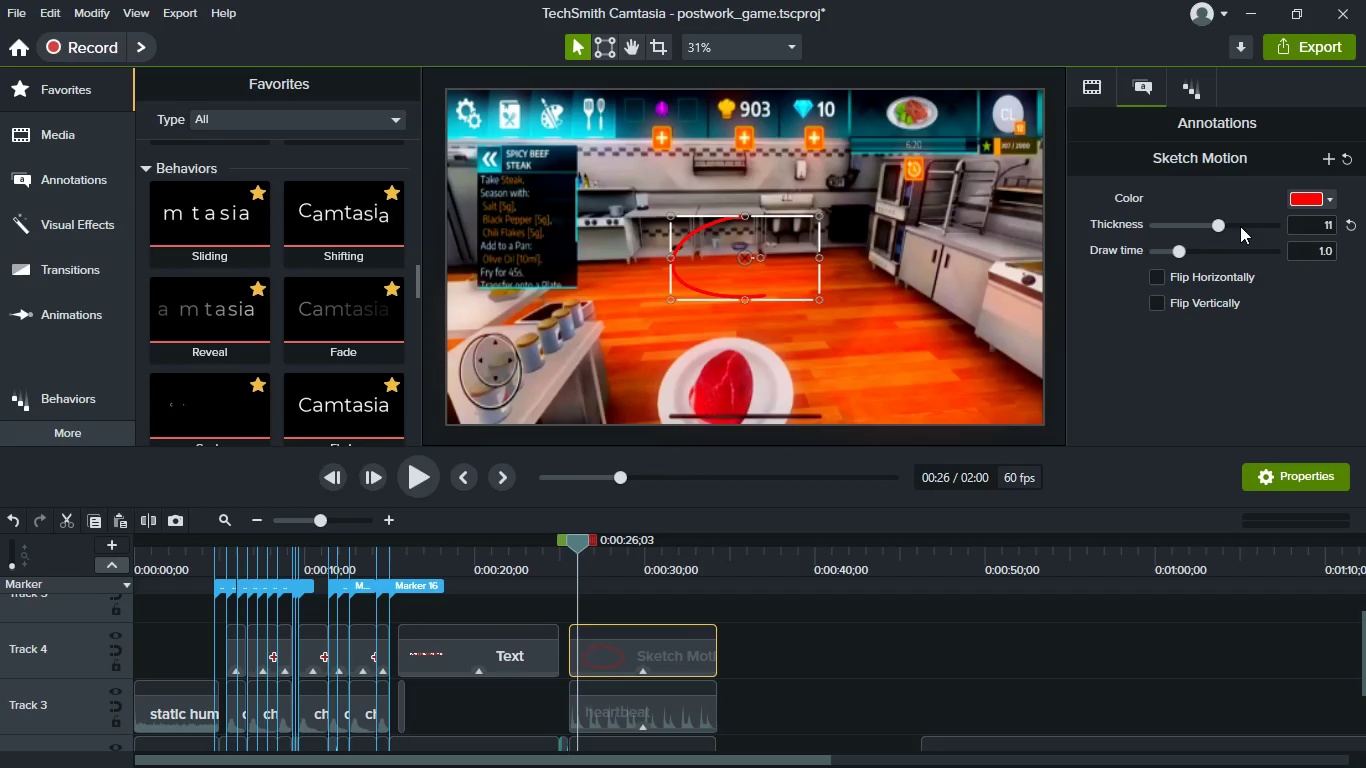 
left_click([1240, 226])
 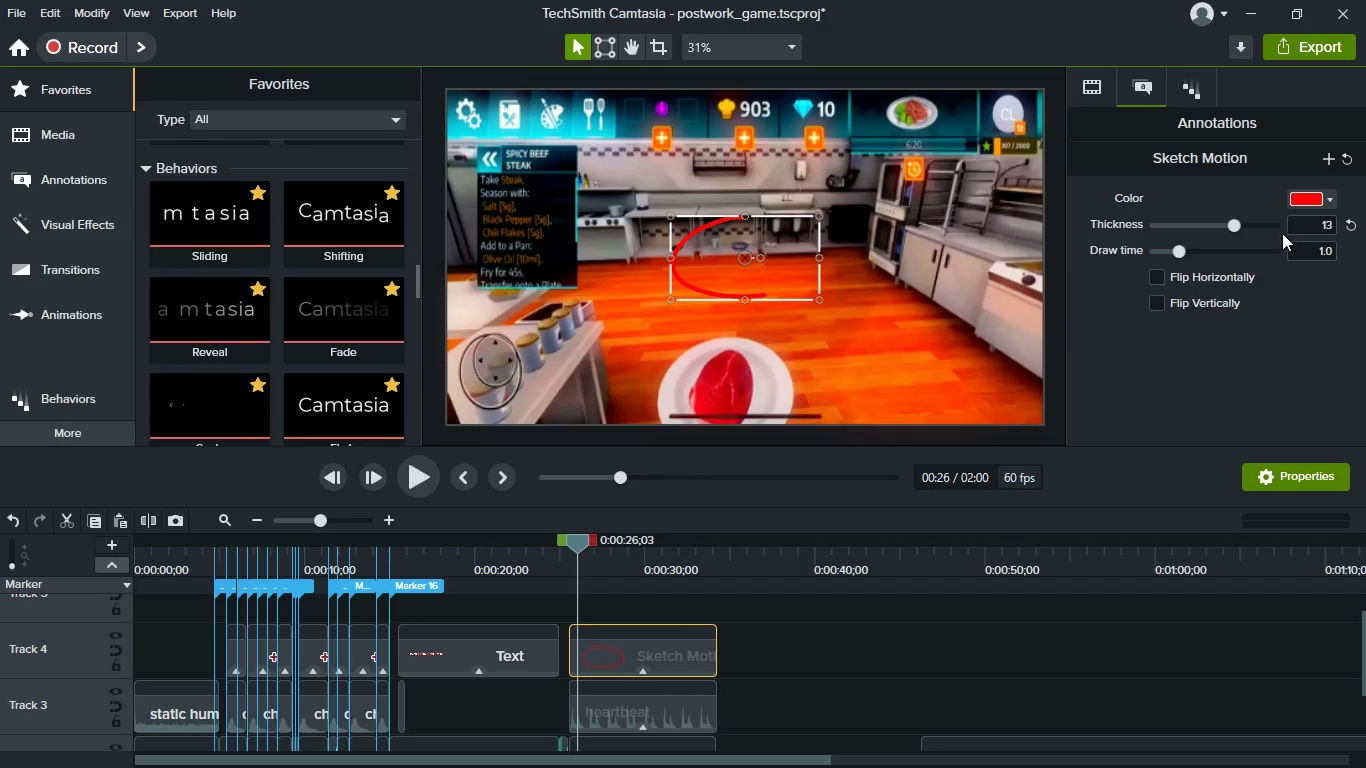 
left_click([1265, 224])
 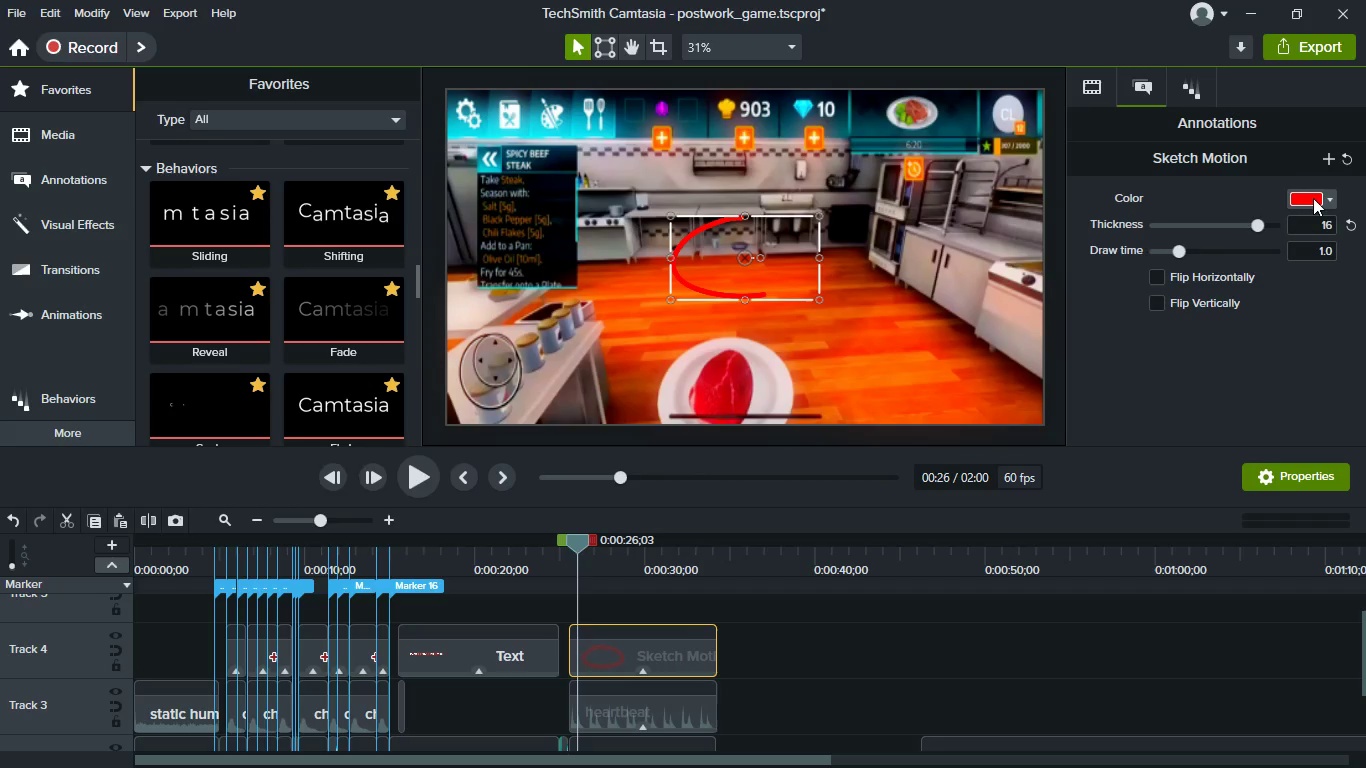 
left_click([1313, 196])
 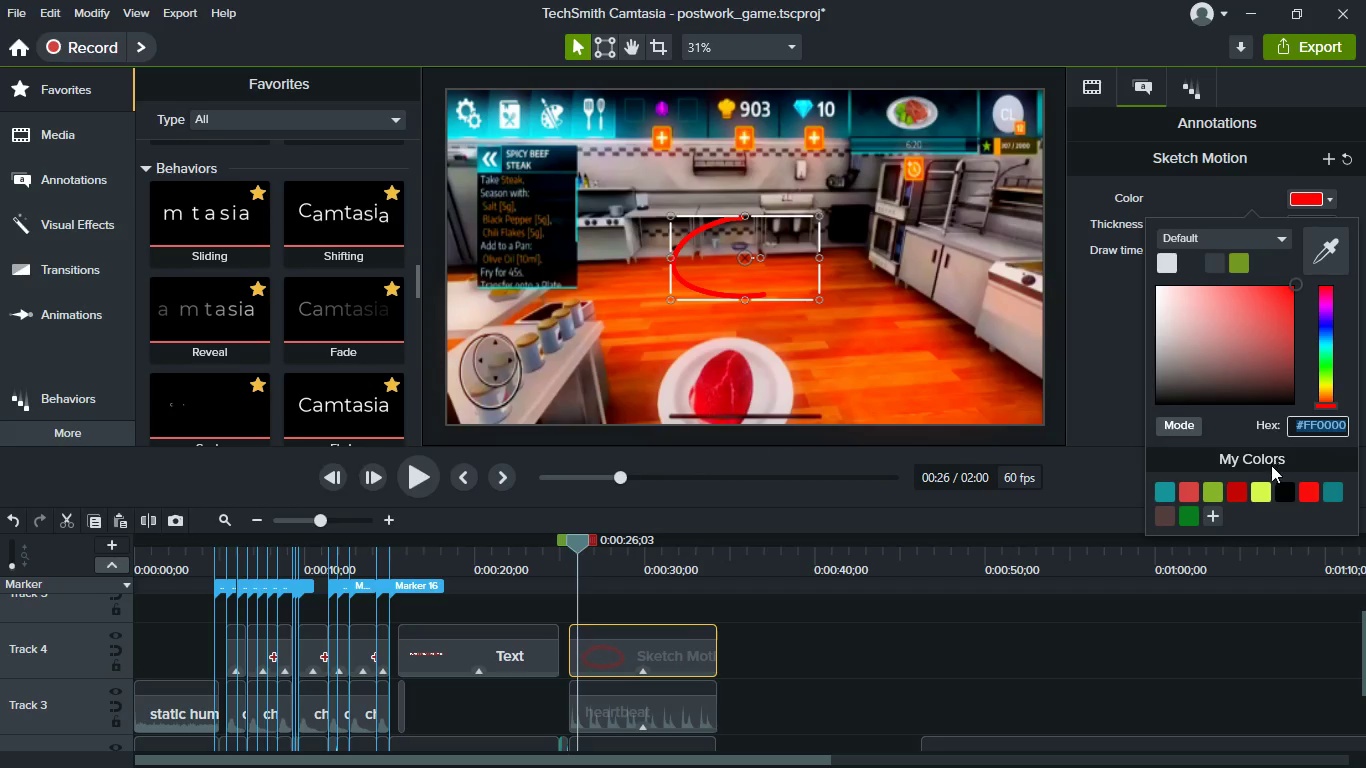 
left_click([1268, 493])
 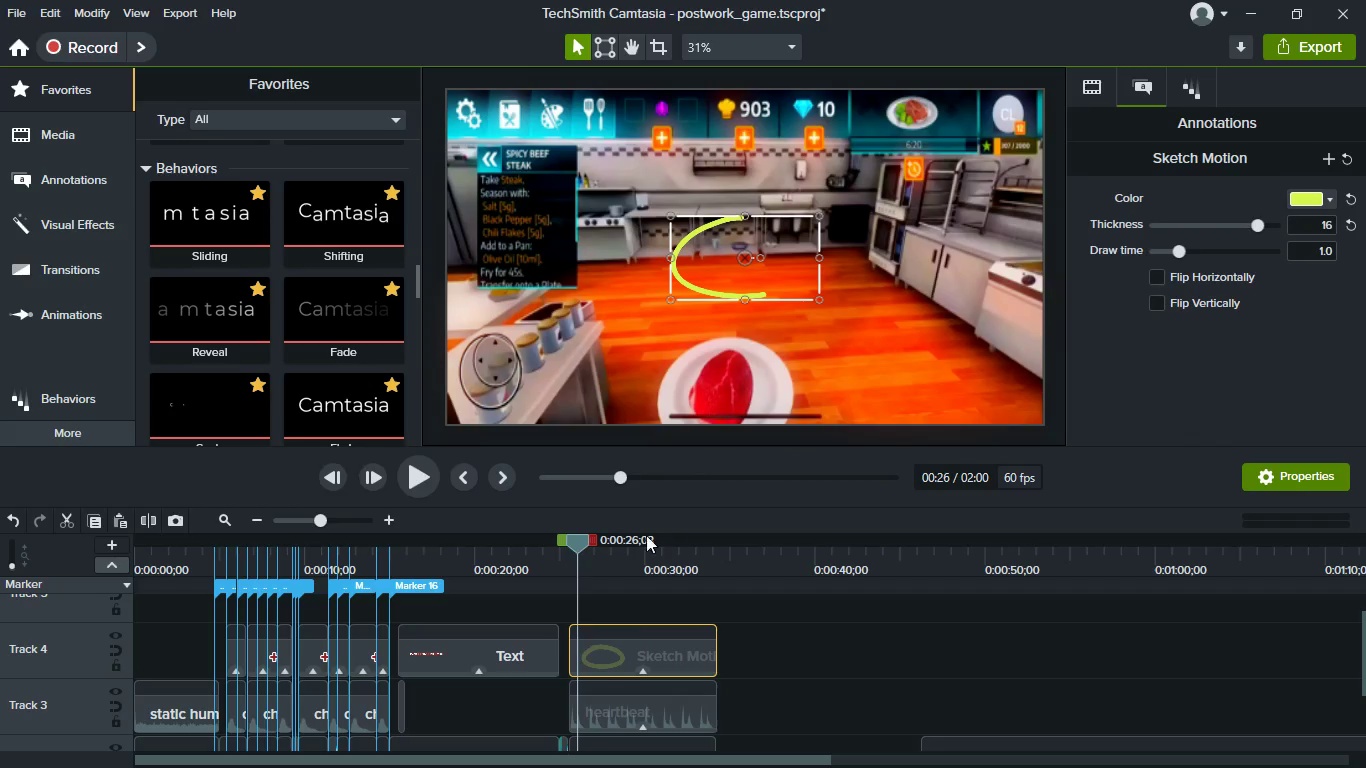 
left_click_drag(start_coordinate=[736, 272], to_coordinate=[726, 367])
 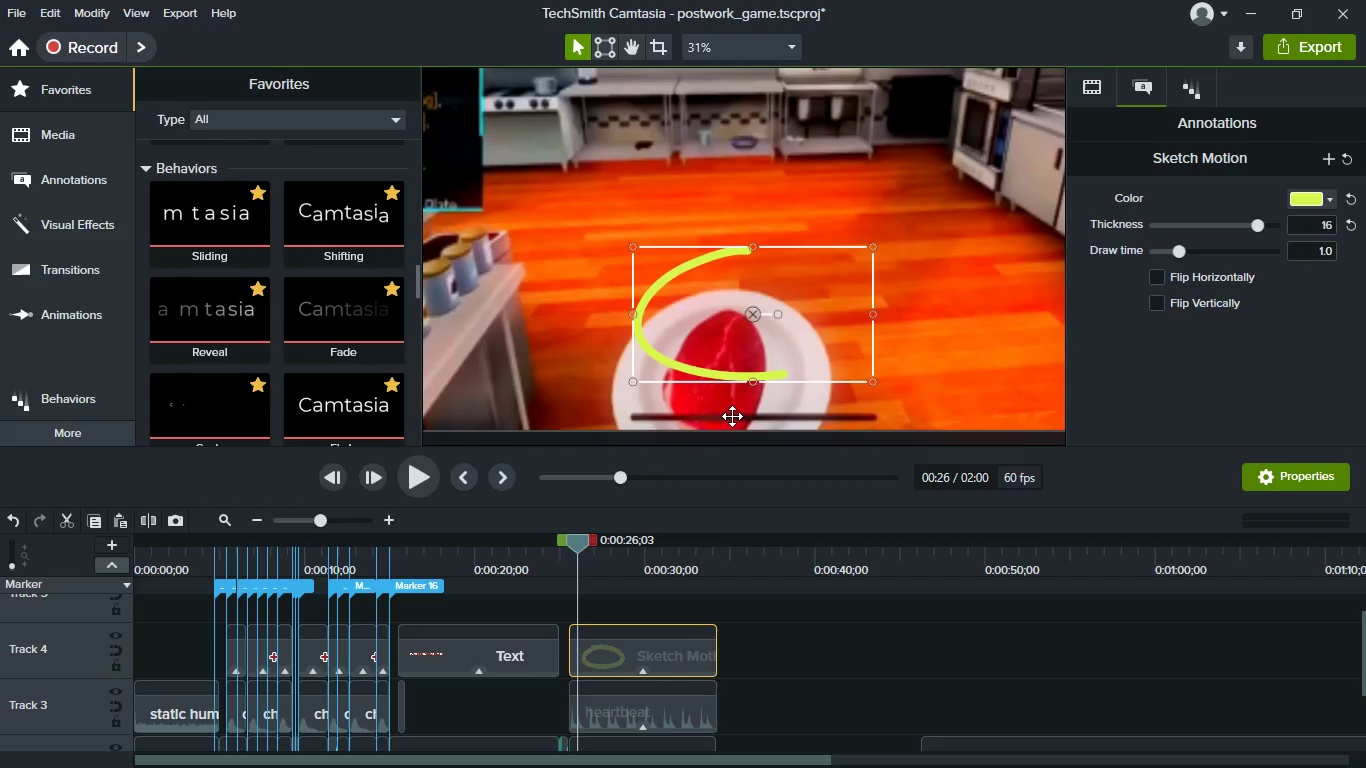 
scroll: coordinate [731, 400], scroll_direction: up, amount: 3.0
 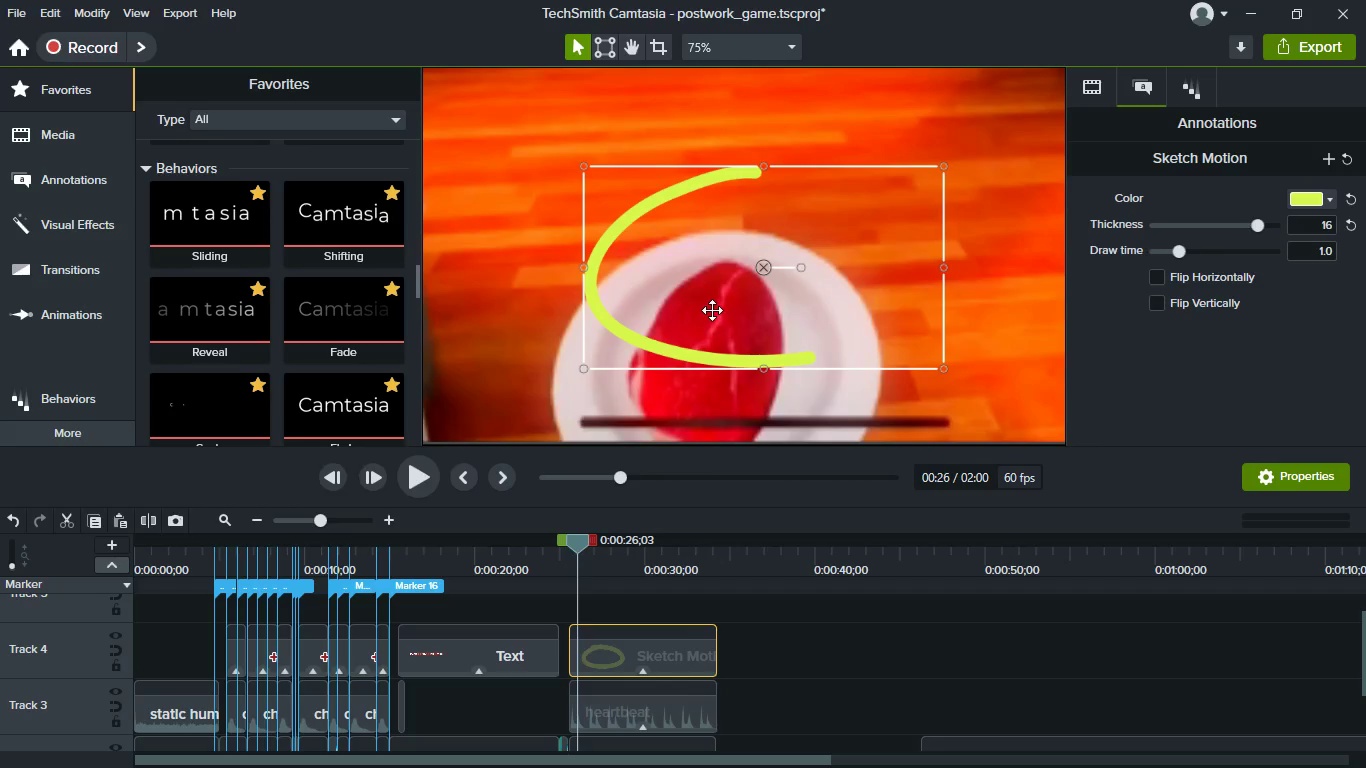 
left_click_drag(start_coordinate=[712, 310], to_coordinate=[685, 363])
 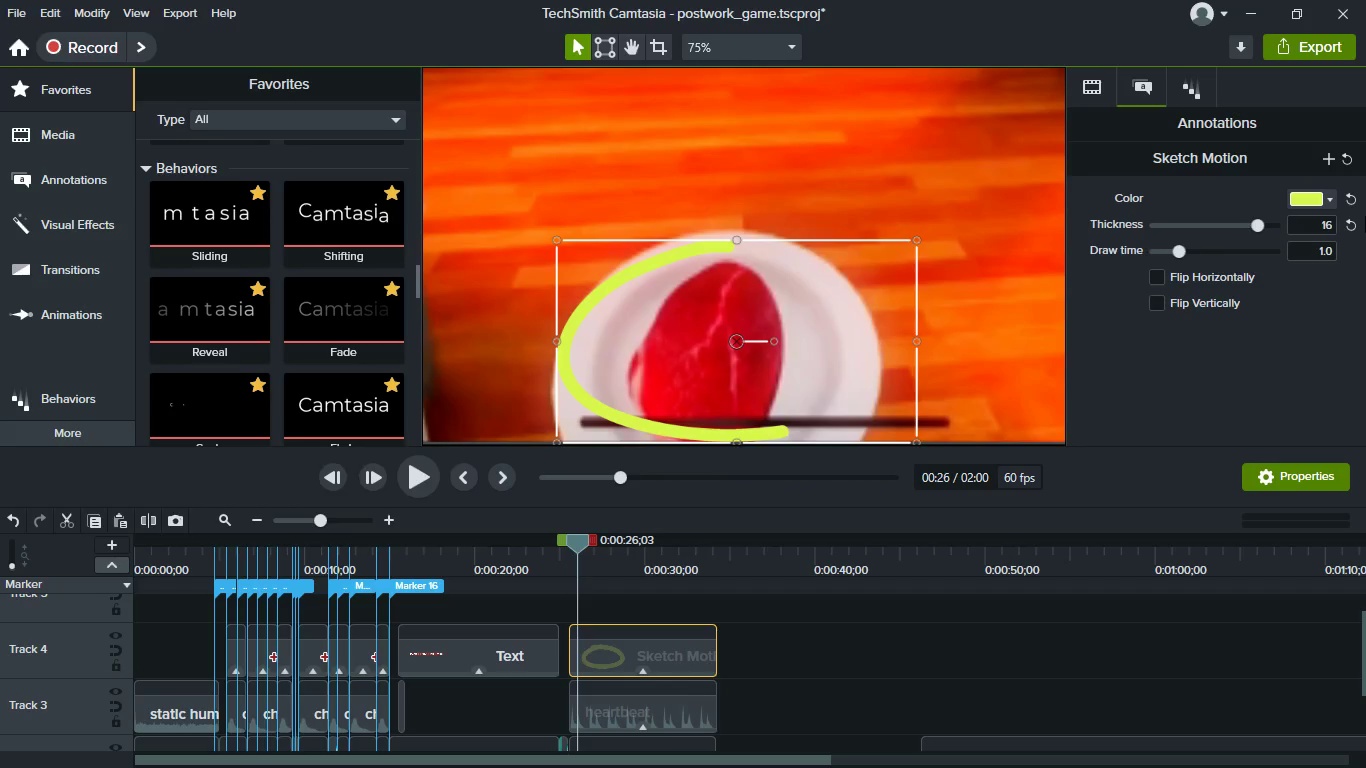 
wait(5.48)
 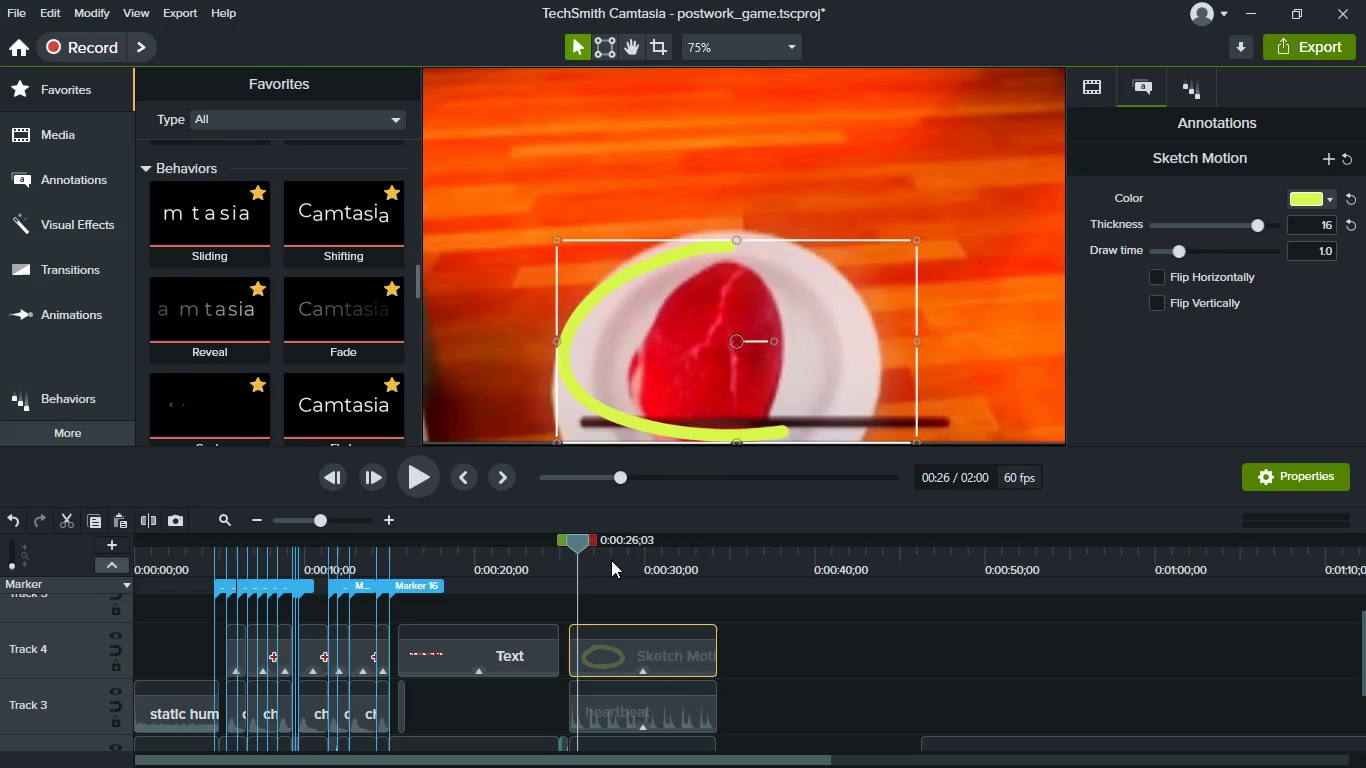 
left_click_drag(start_coordinate=[1182, 252], to_coordinate=[1135, 251])
 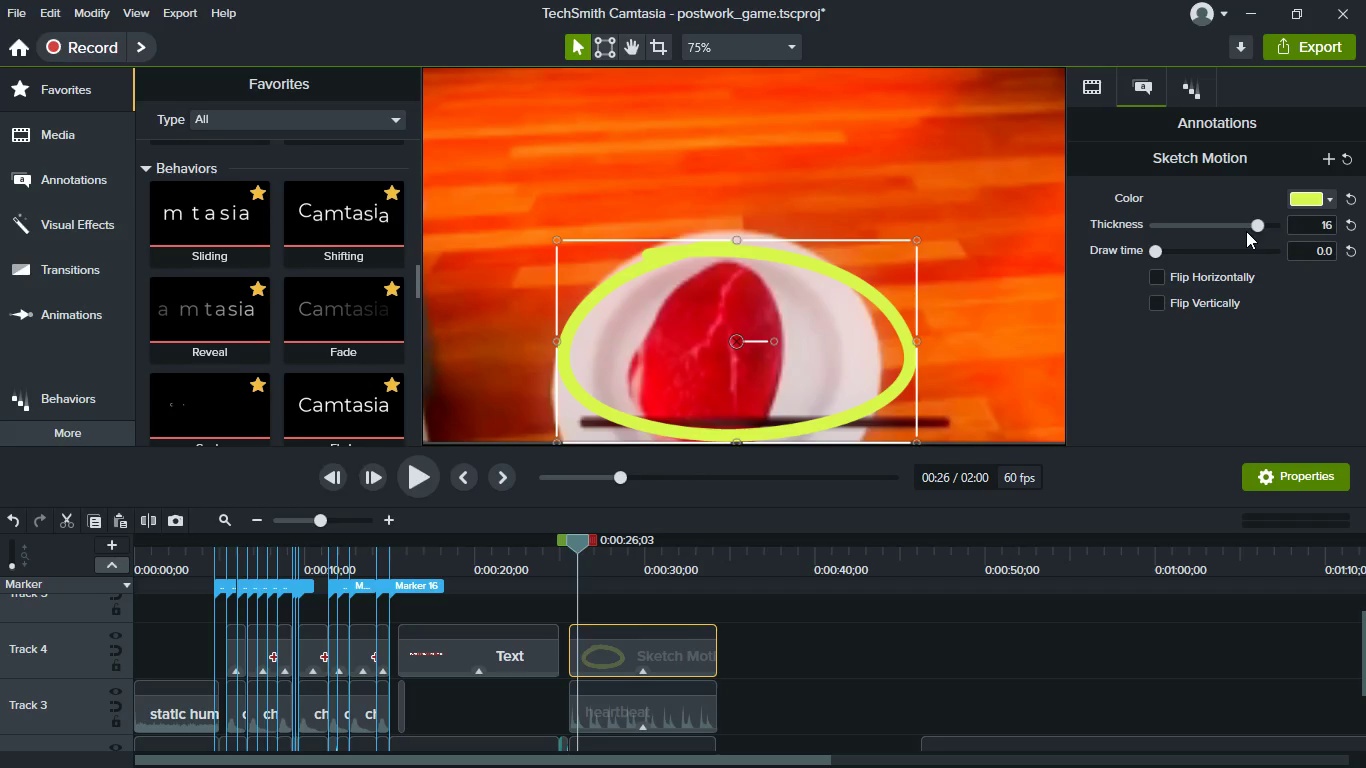 
wait(7.47)
 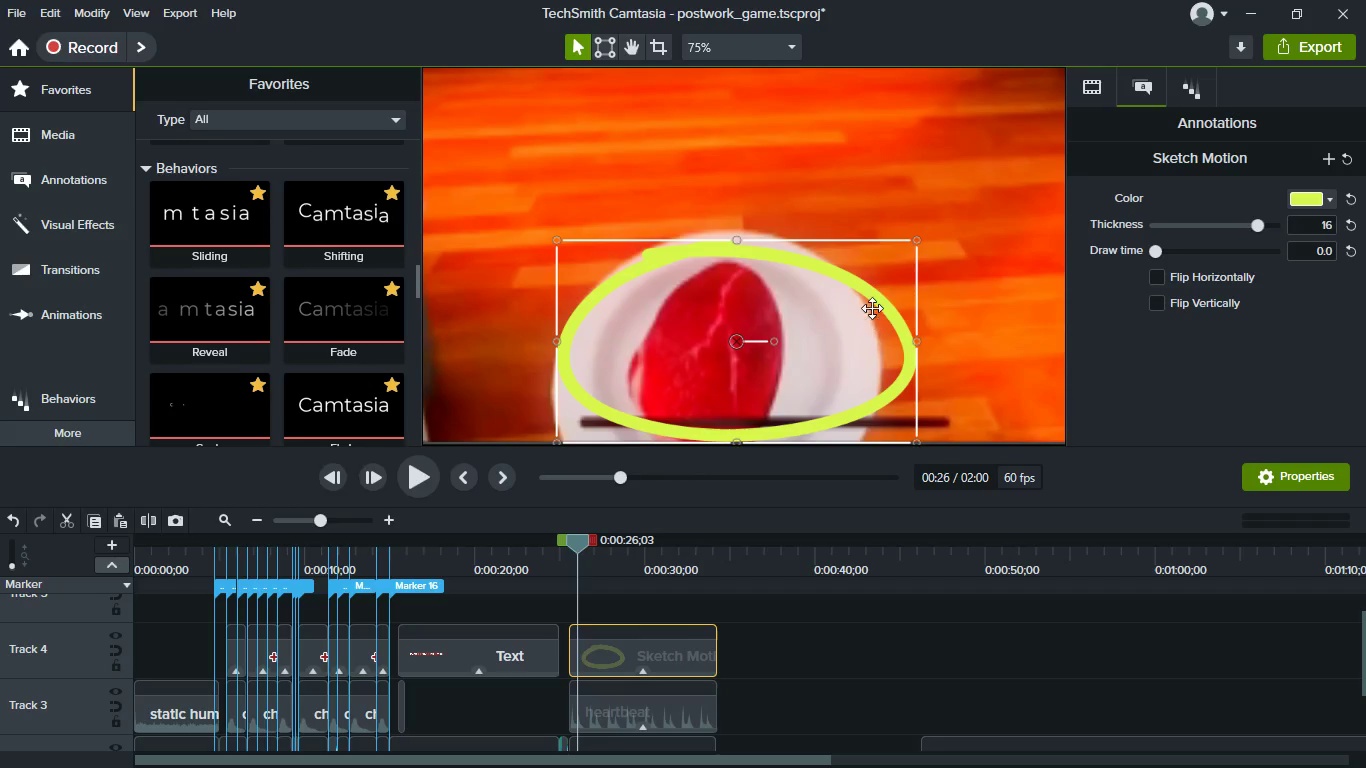 
left_click([700, 49])
 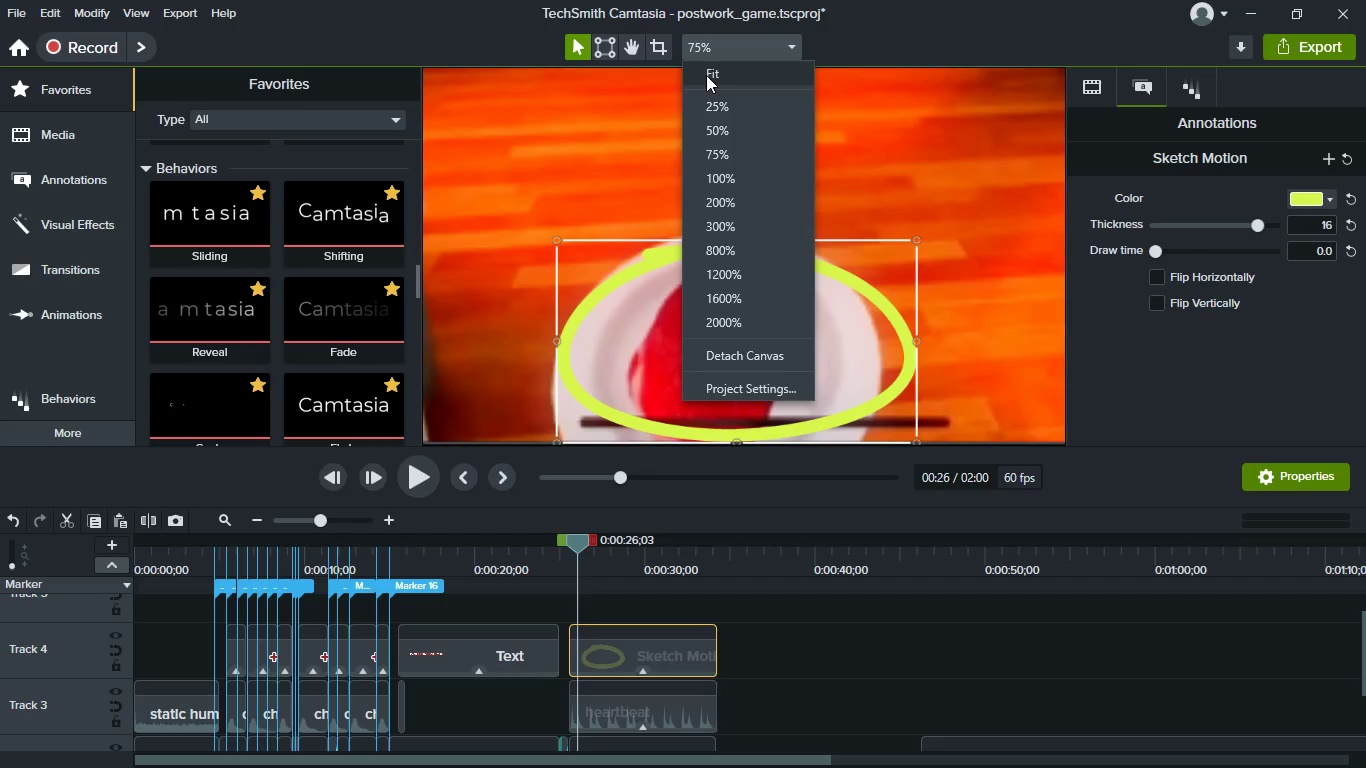 
left_click([706, 75])
 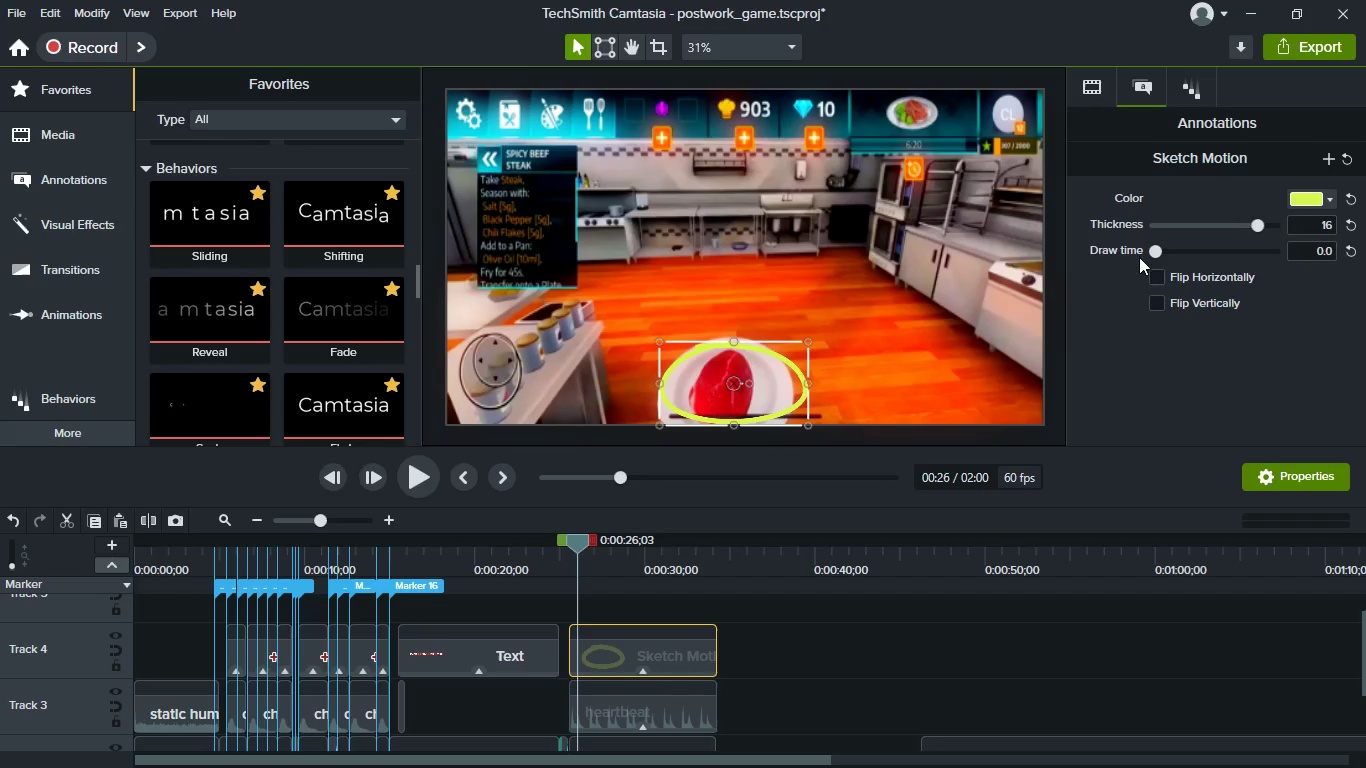 
wait(7.44)
 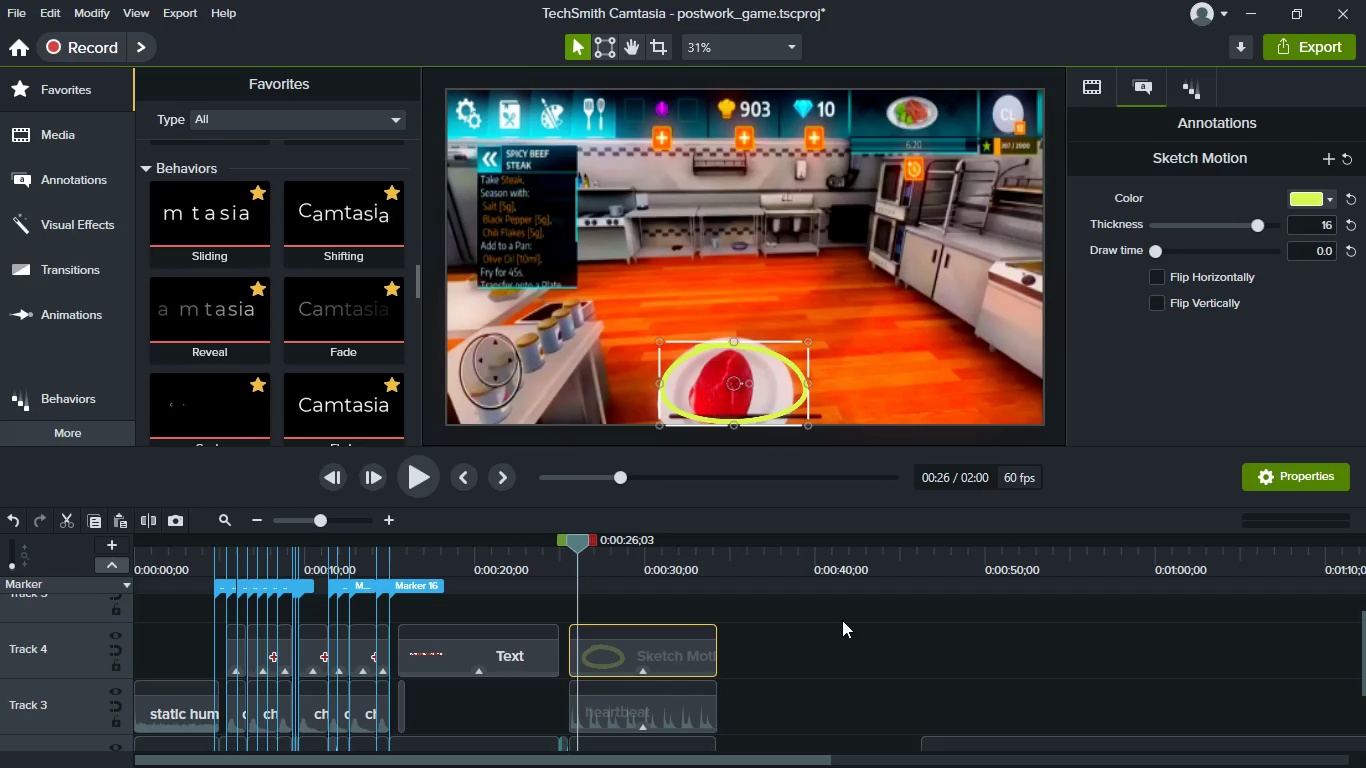 
left_click_drag(start_coordinate=[1155, 254], to_coordinate=[1199, 264])
 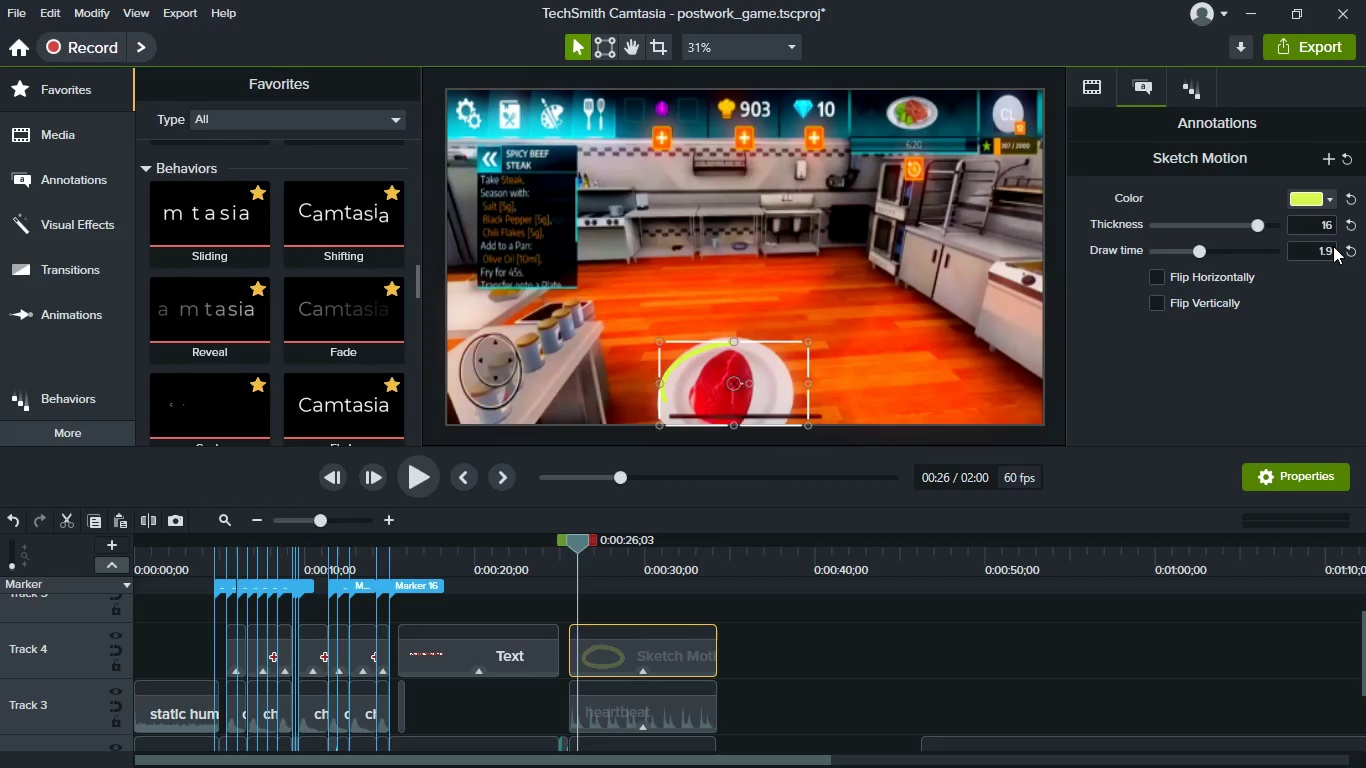 
left_click([1333, 246])
 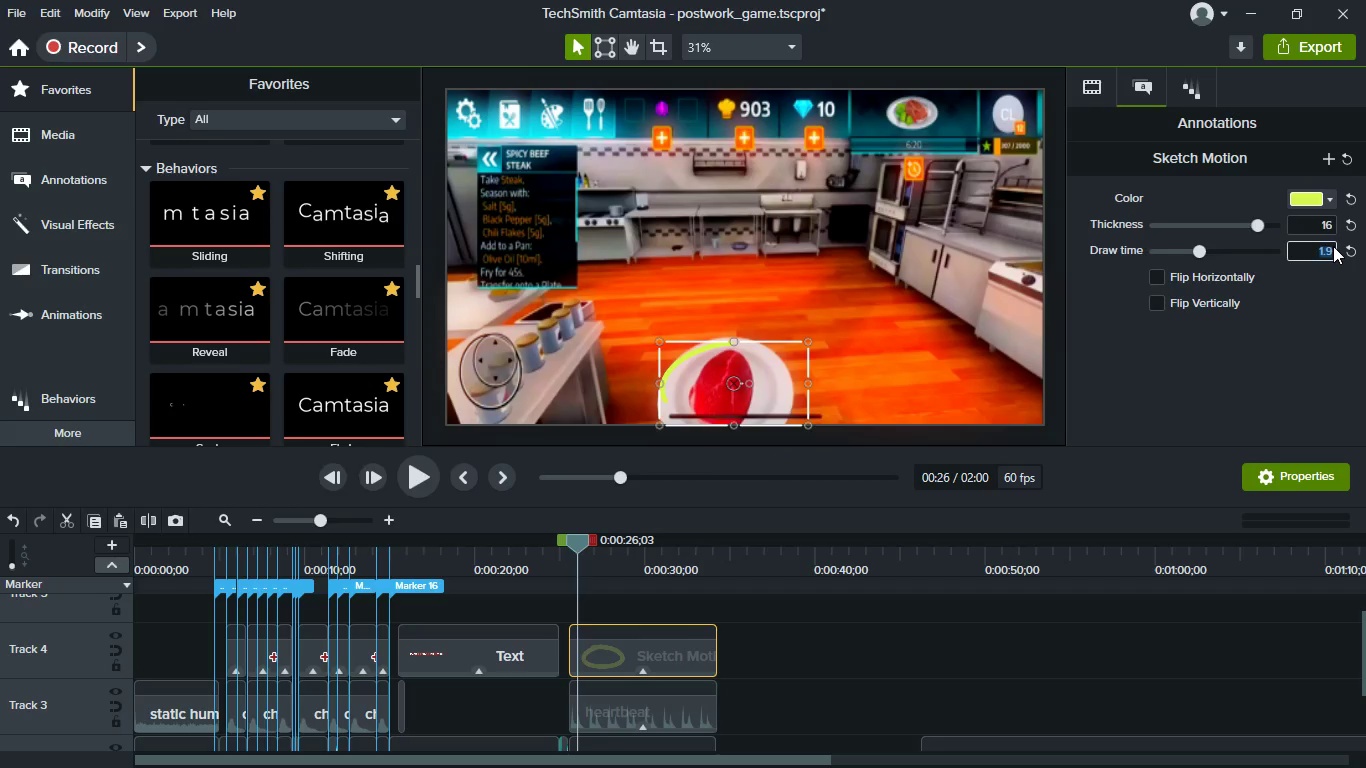 
key(1)
 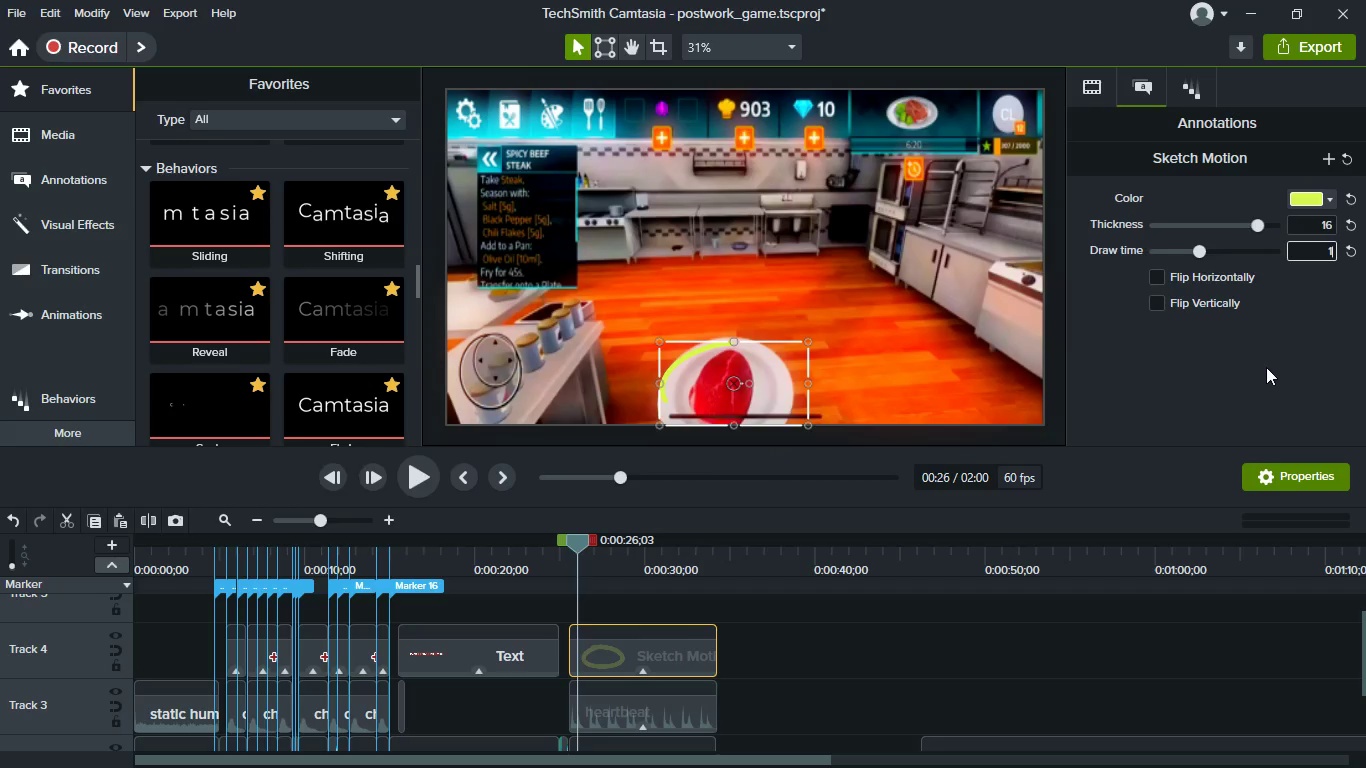 
left_click([1266, 367])
 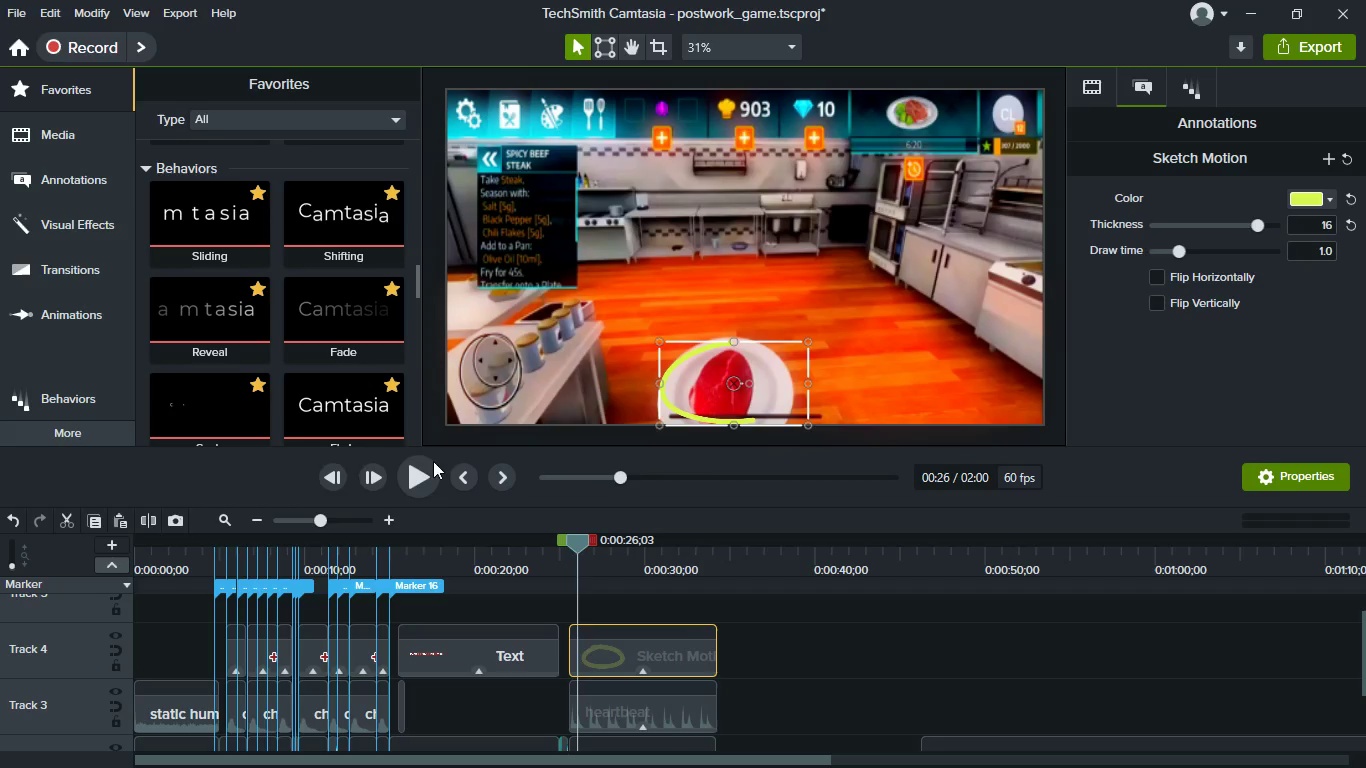 
scroll: coordinate [212, 326], scroll_direction: down, amount: 26.0
 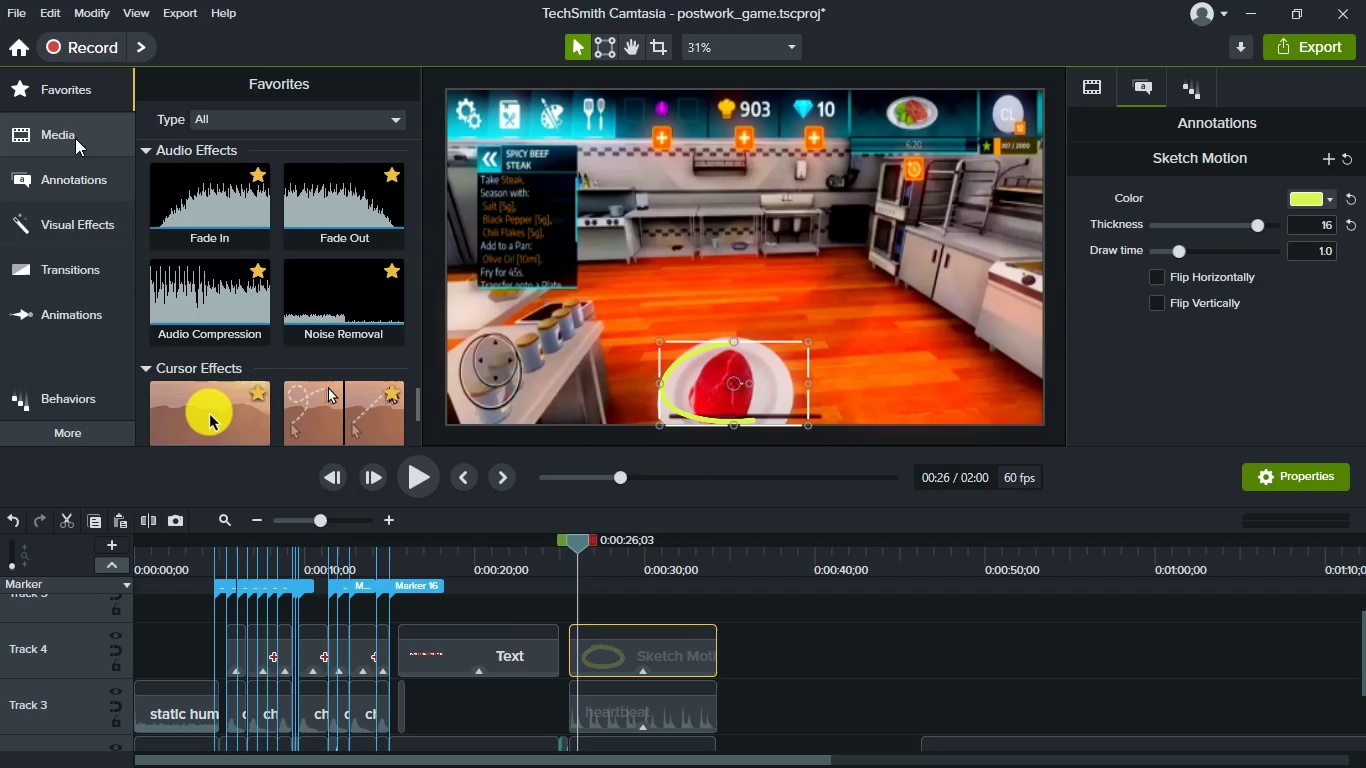 
left_click([84, 220])
 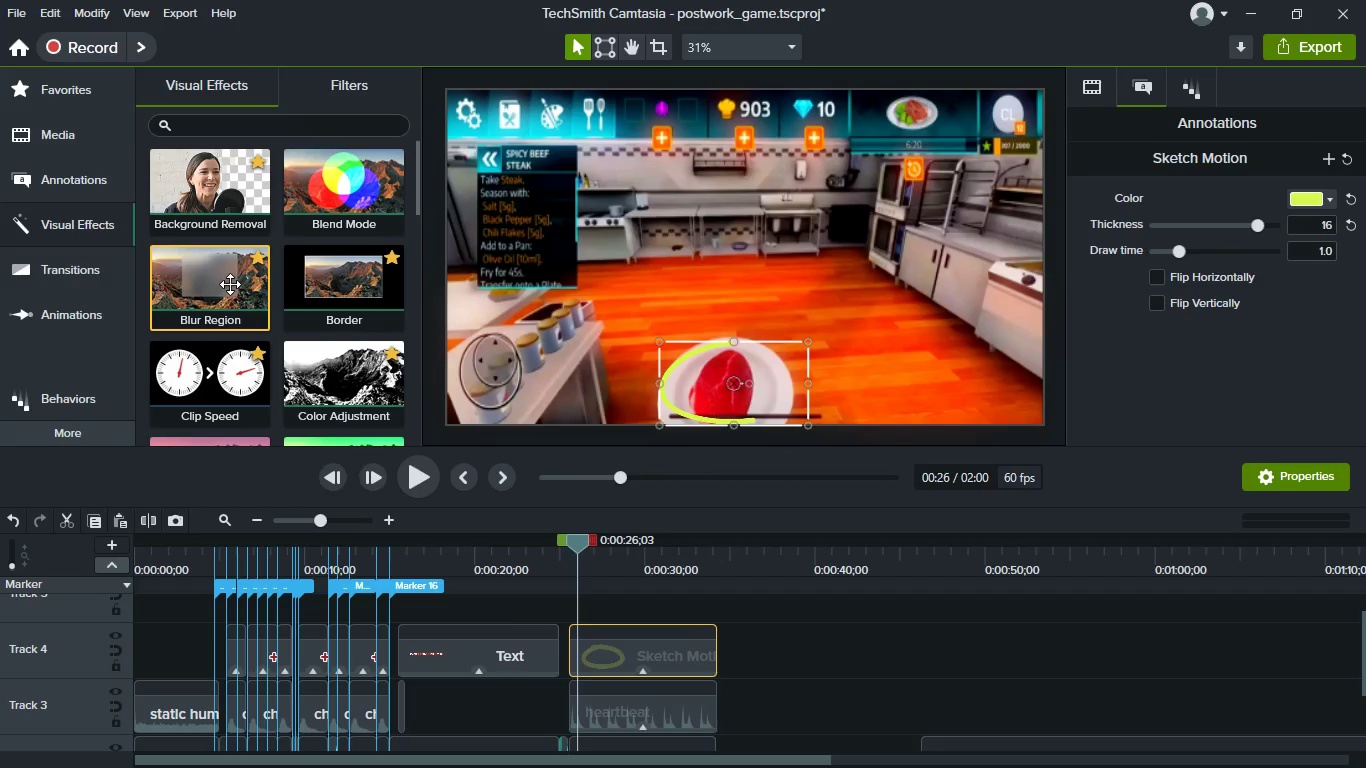 
scroll: coordinate [258, 315], scroll_direction: down, amount: 10.0
 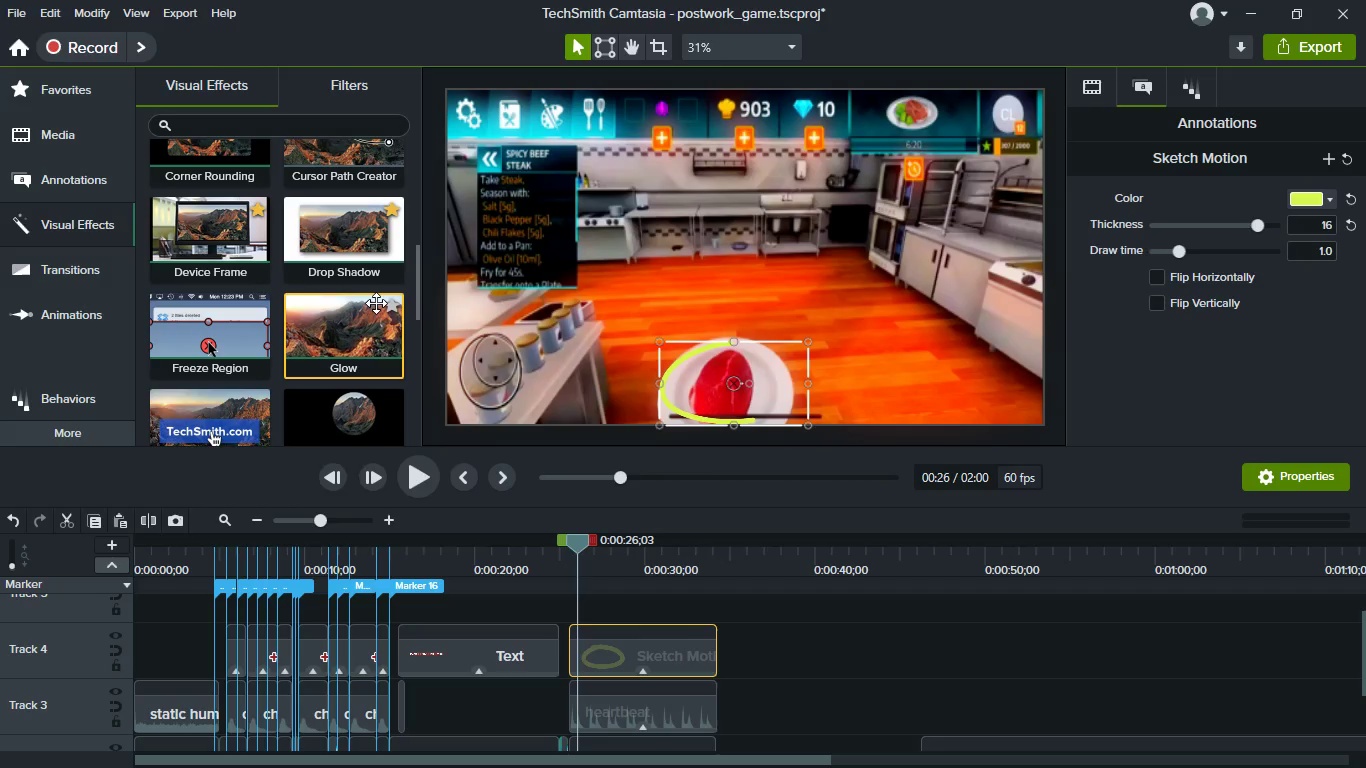 
left_click([393, 308])
 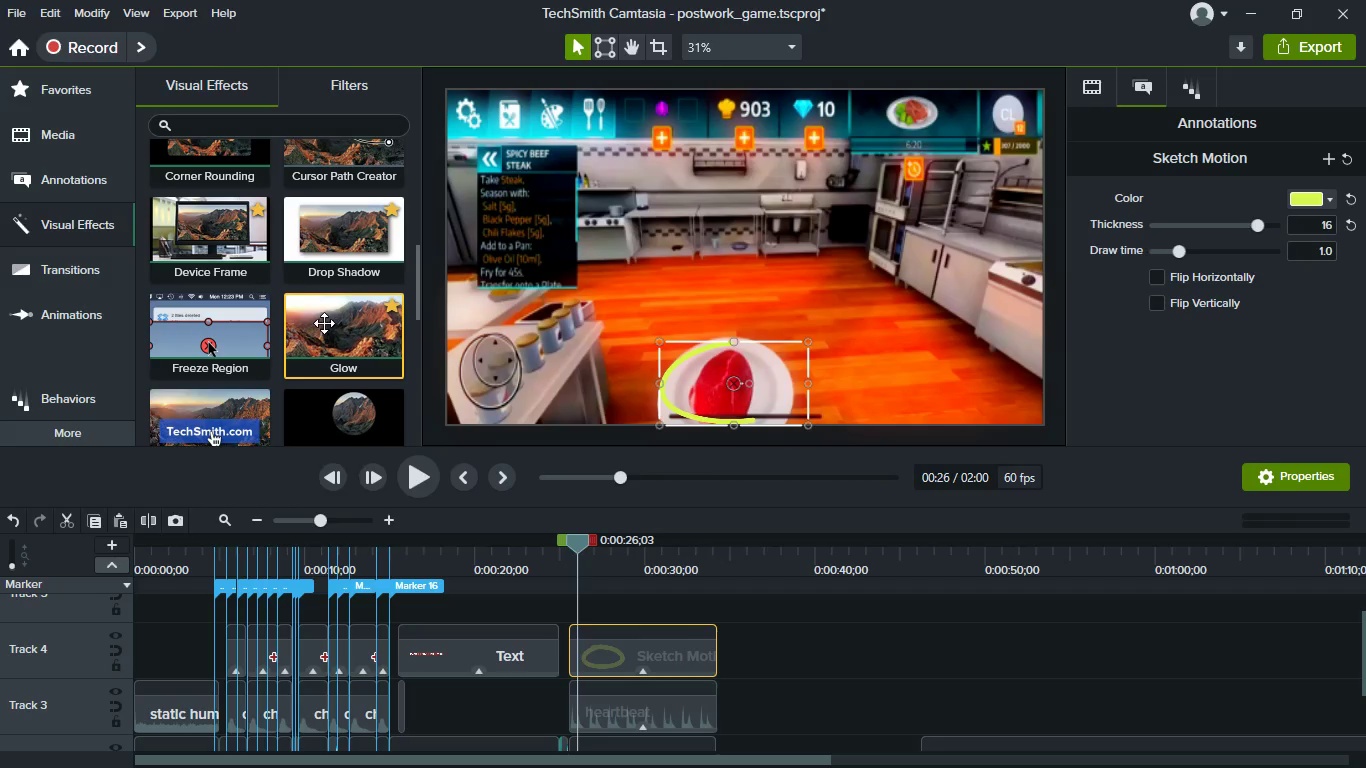 
left_click_drag(start_coordinate=[324, 323], to_coordinate=[623, 649])
 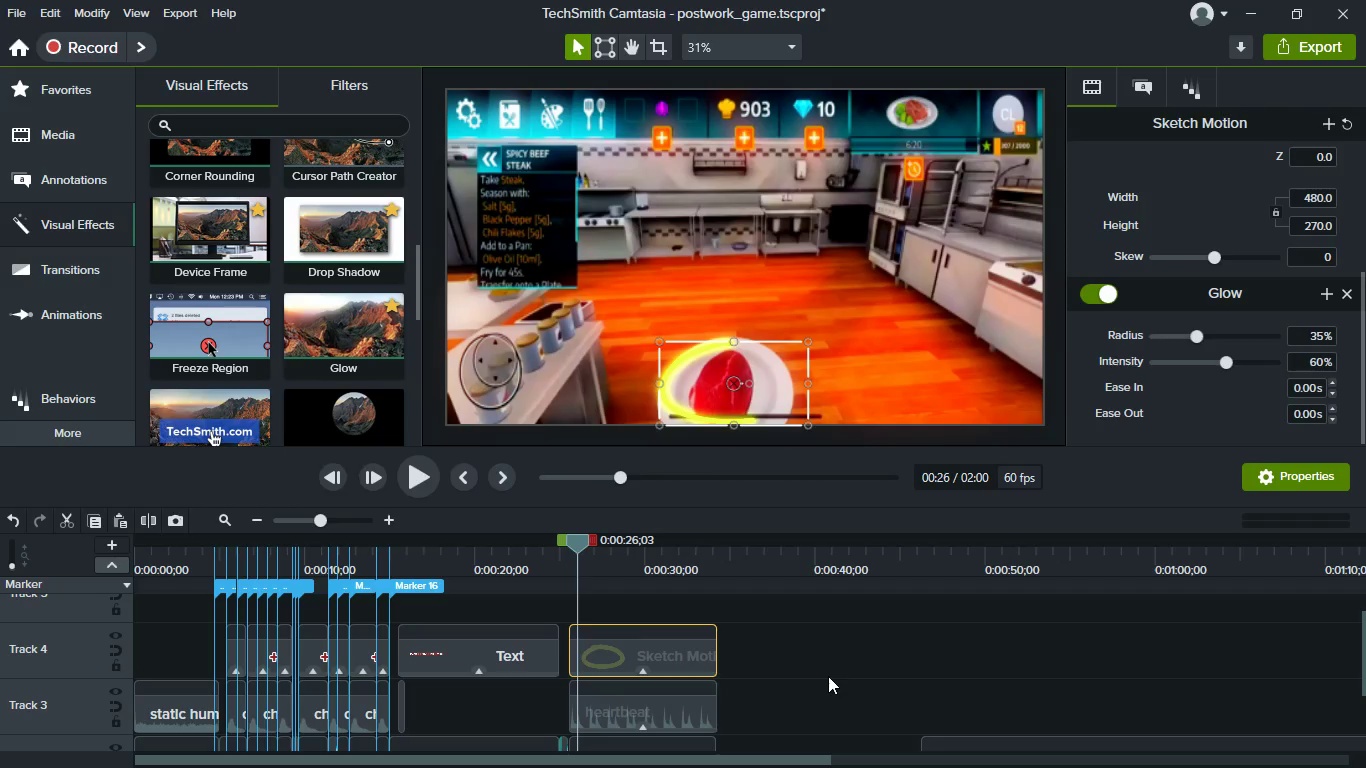 
wait(5.97)
 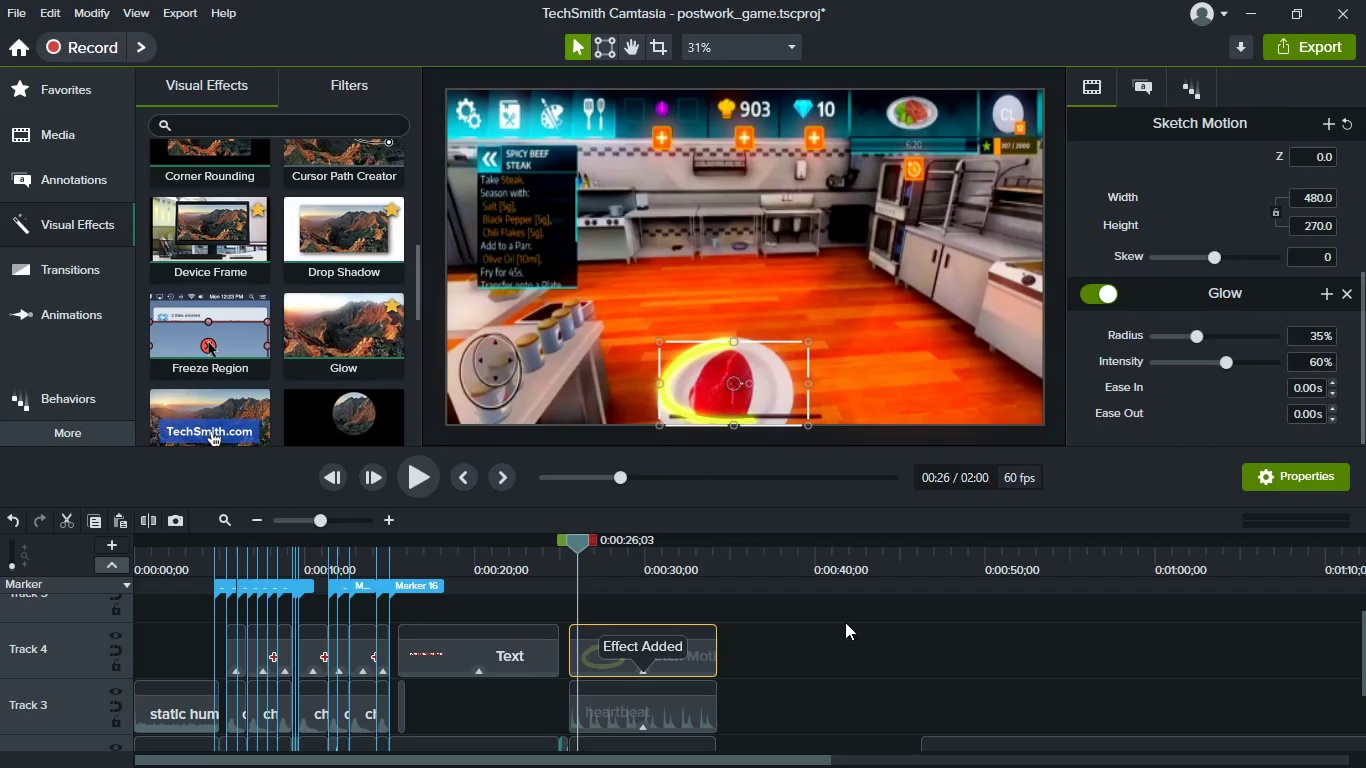 
scroll: coordinate [256, 336], scroll_direction: up, amount: 16.0
 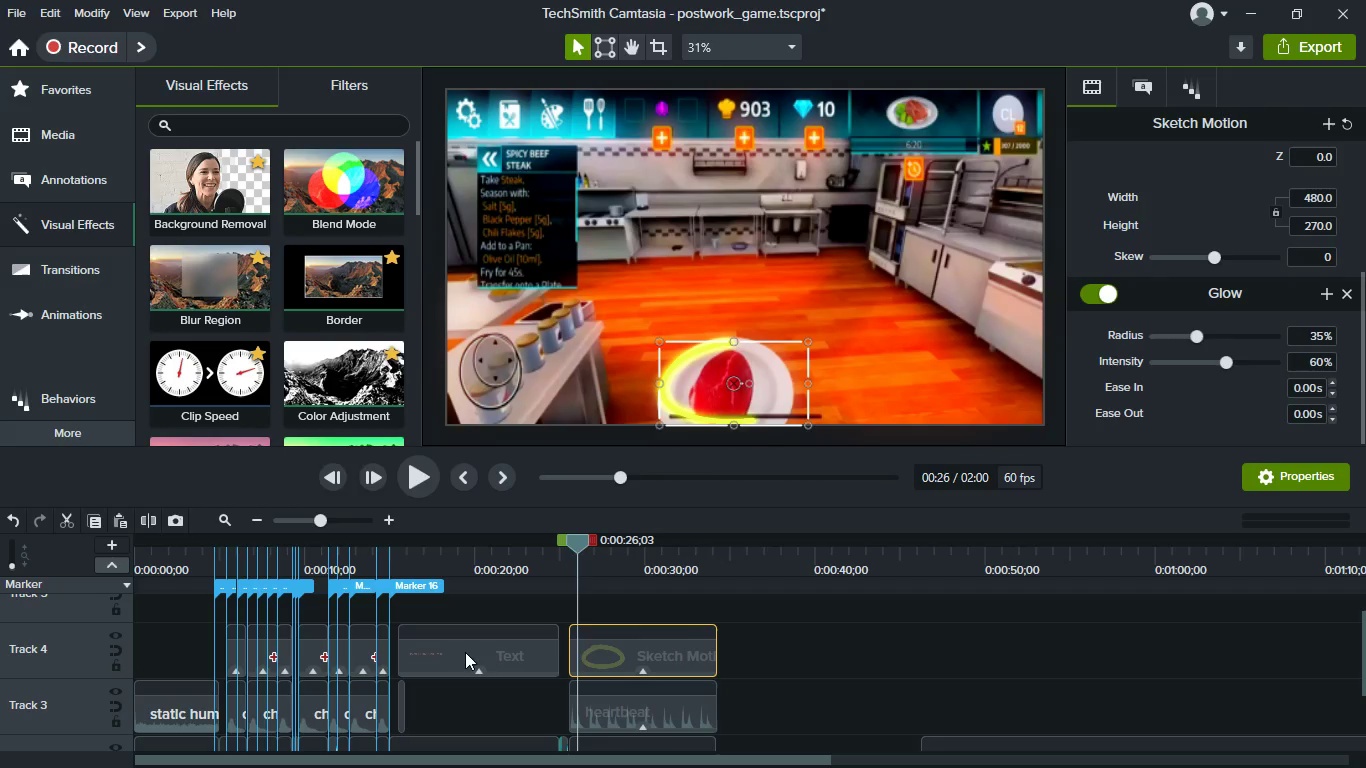 
left_click([488, 655])
 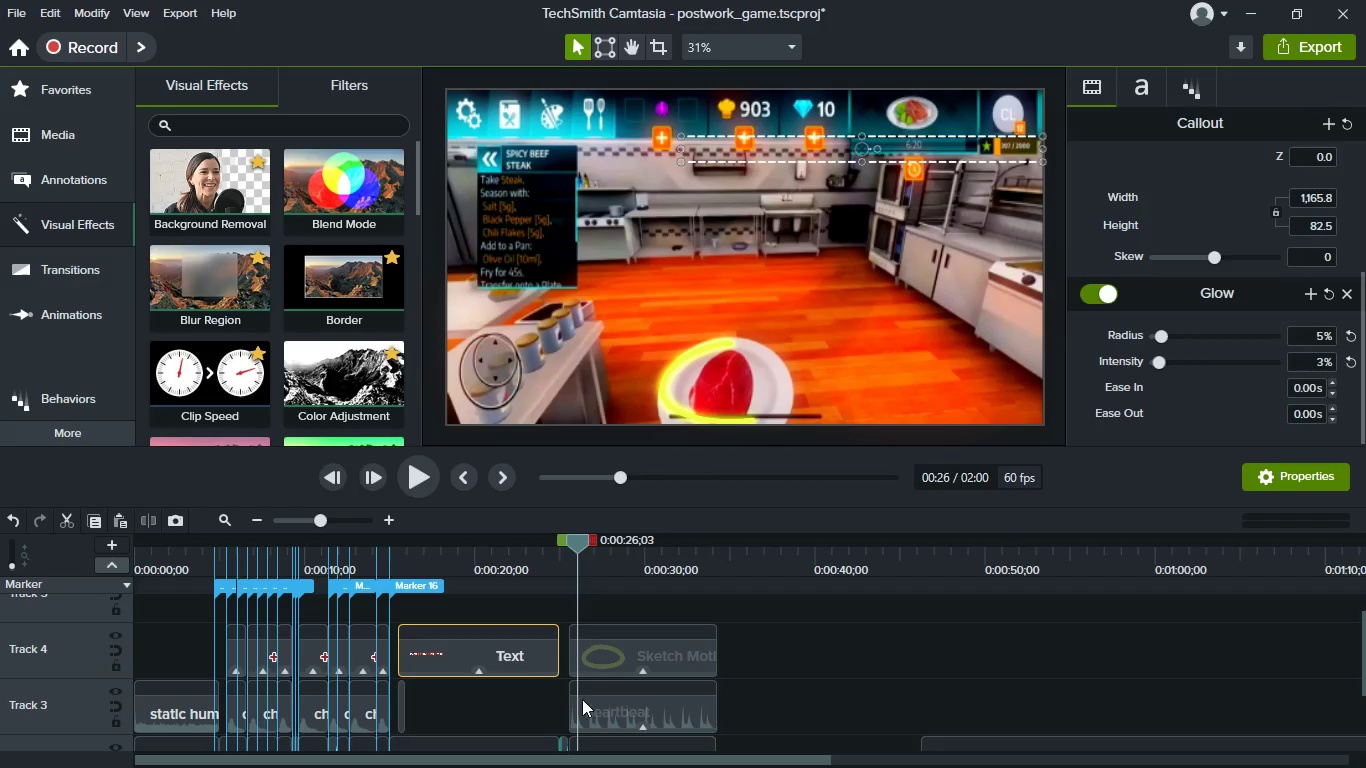 
key(Control+C)
 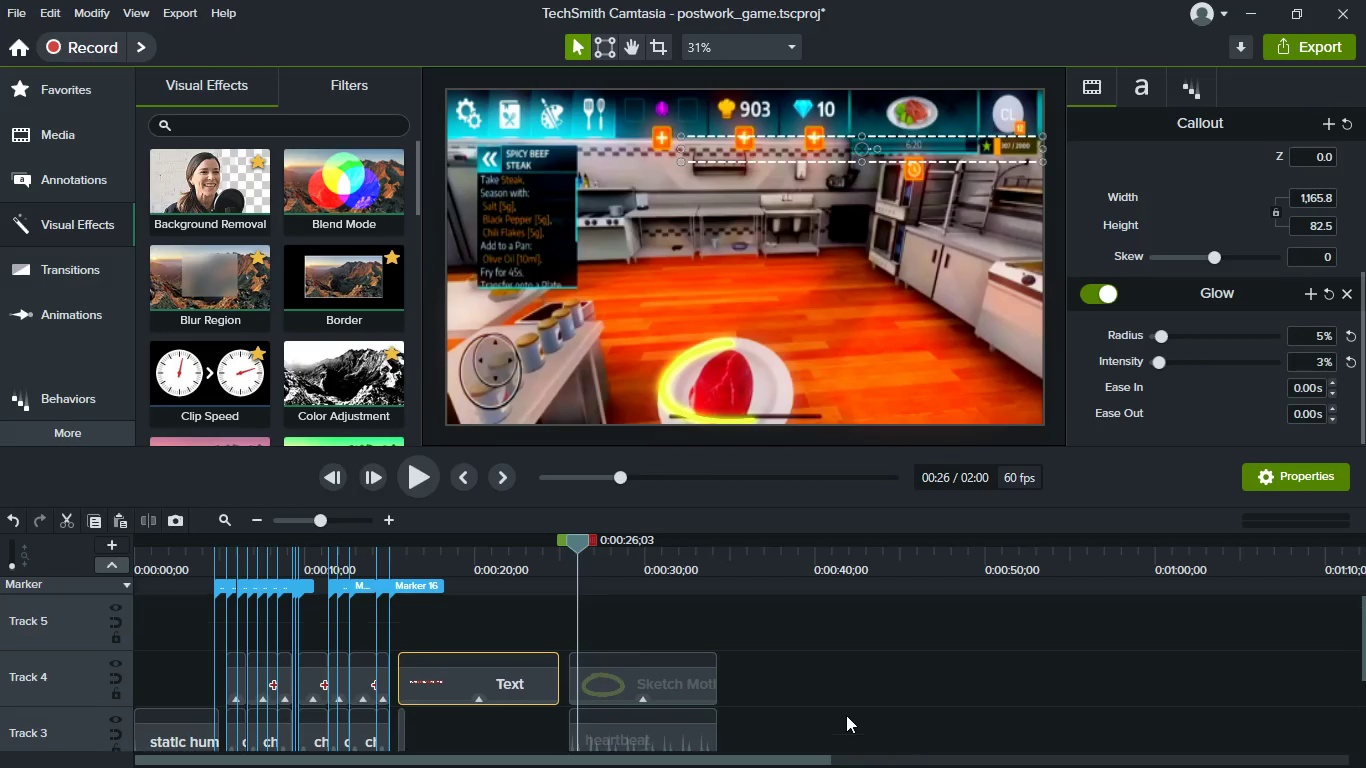 
scroll: coordinate [846, 715], scroll_direction: up, amount: 2.0
 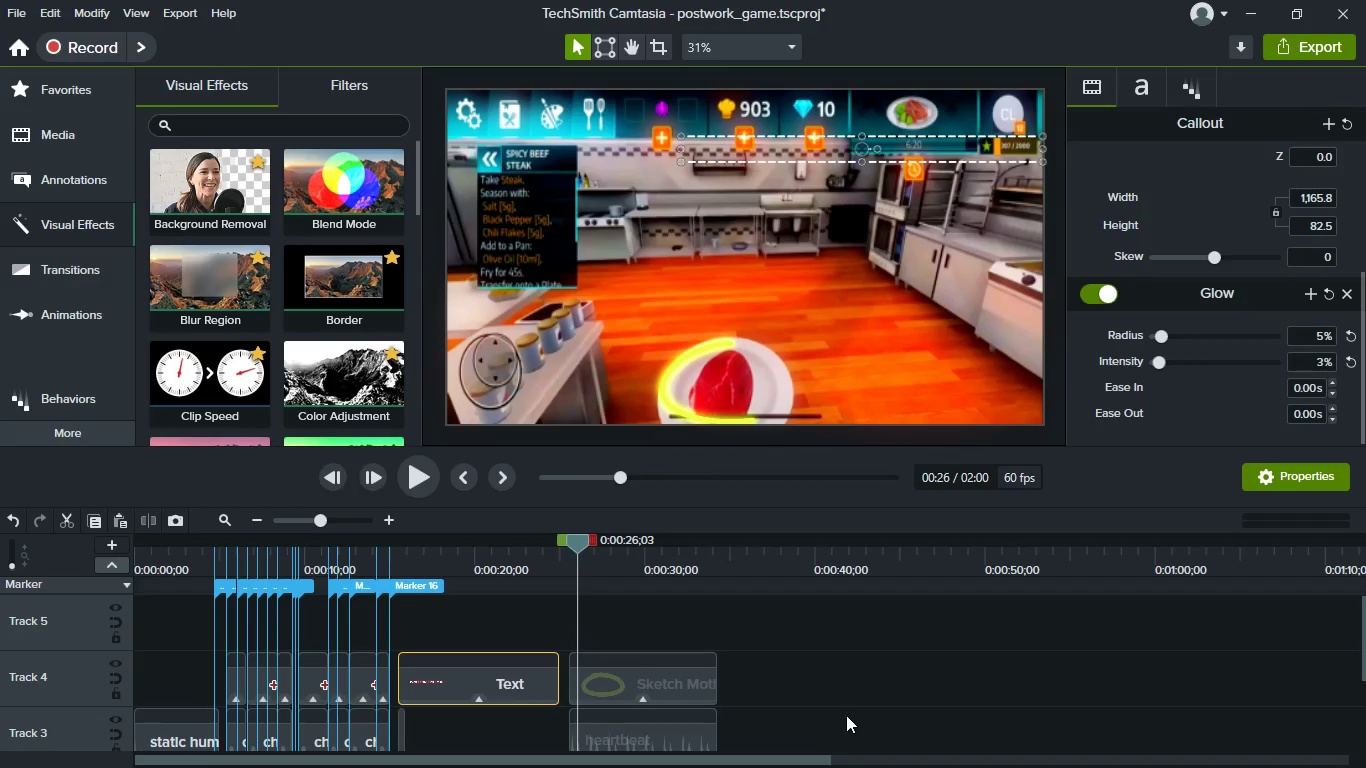 
key(Control+V)
 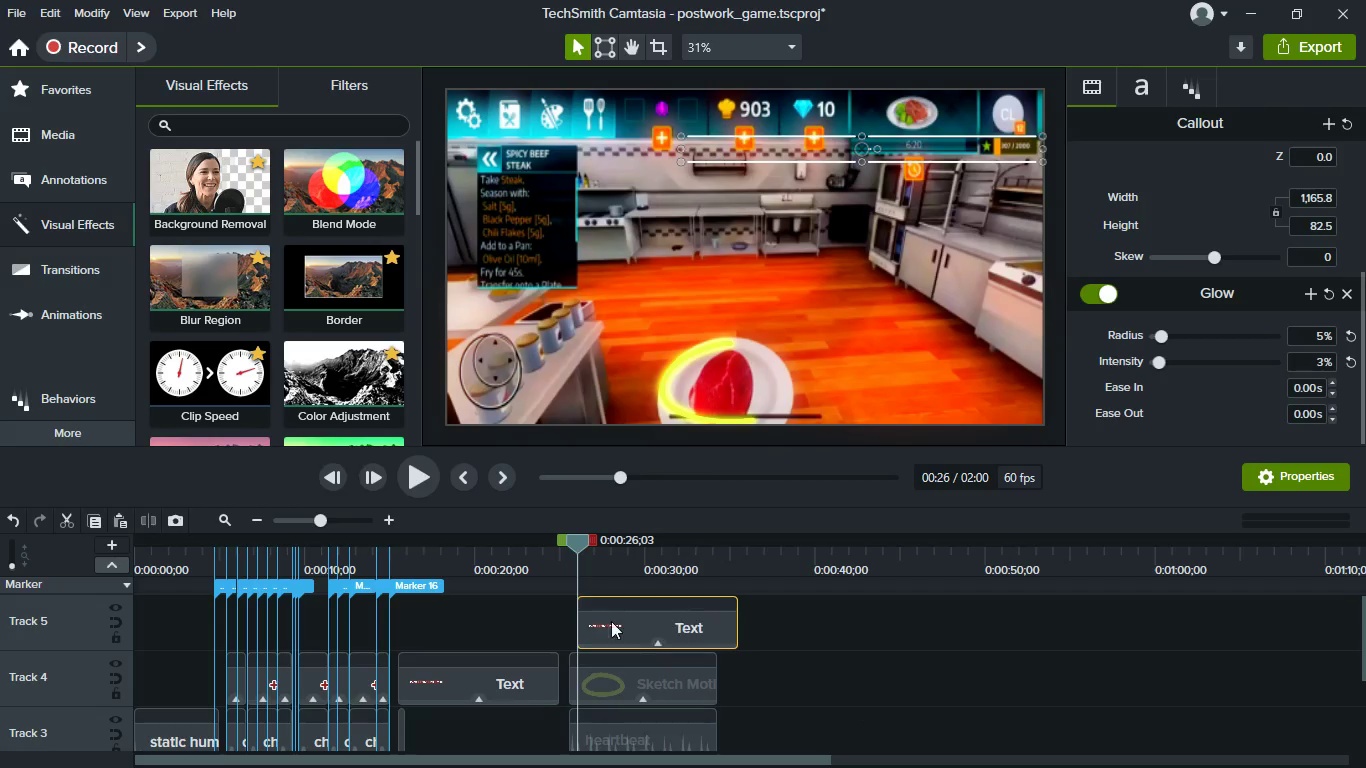 
left_click_drag(start_coordinate=[631, 629], to_coordinate=[623, 633])
 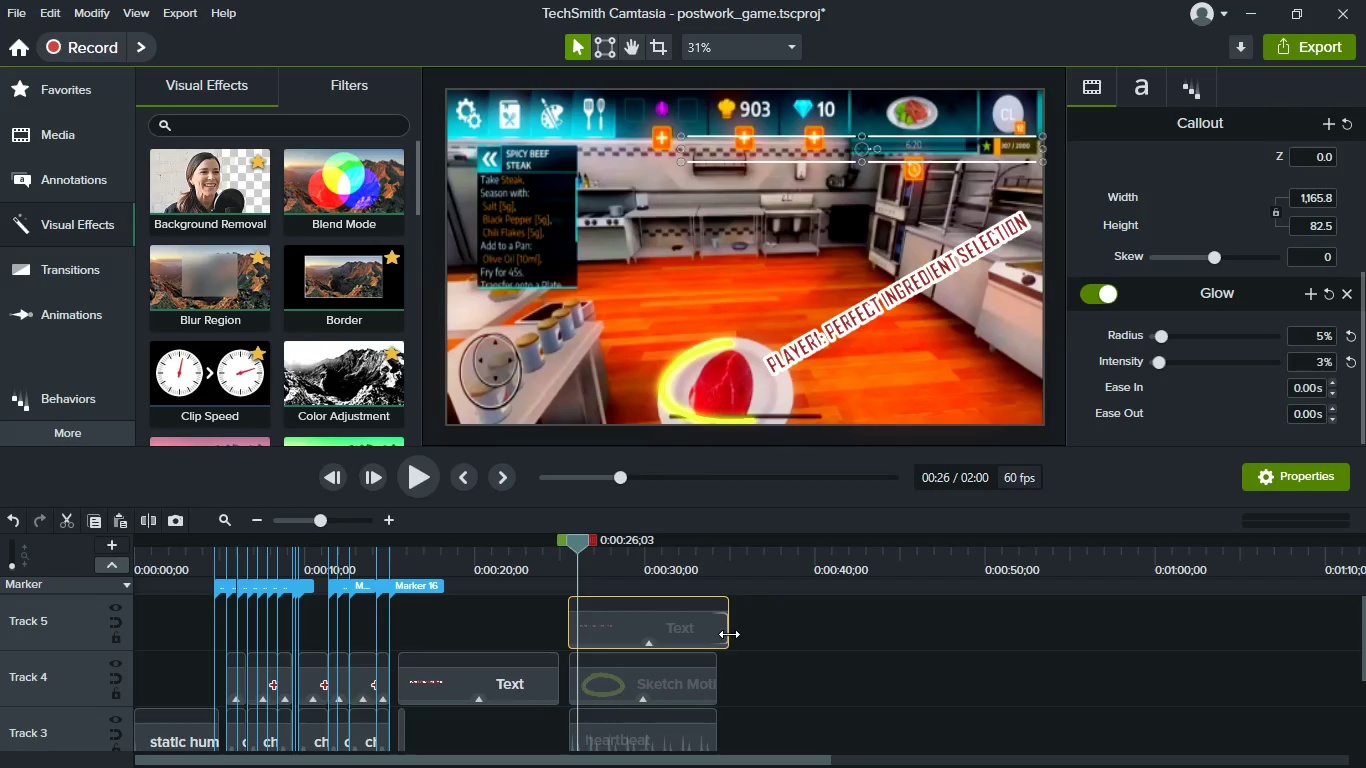 
left_click_drag(start_coordinate=[729, 634], to_coordinate=[718, 634])
 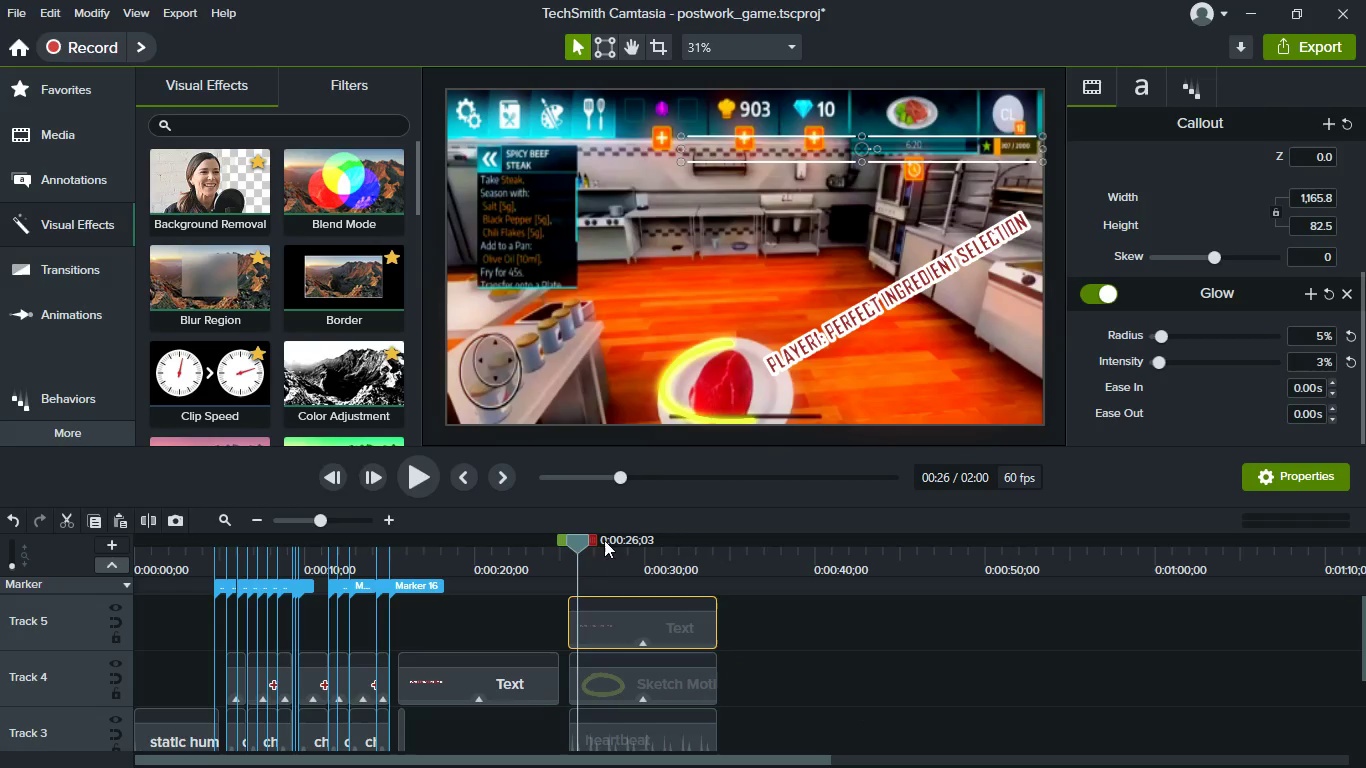 
left_click_drag(start_coordinate=[816, 147], to_coordinate=[710, 144])
 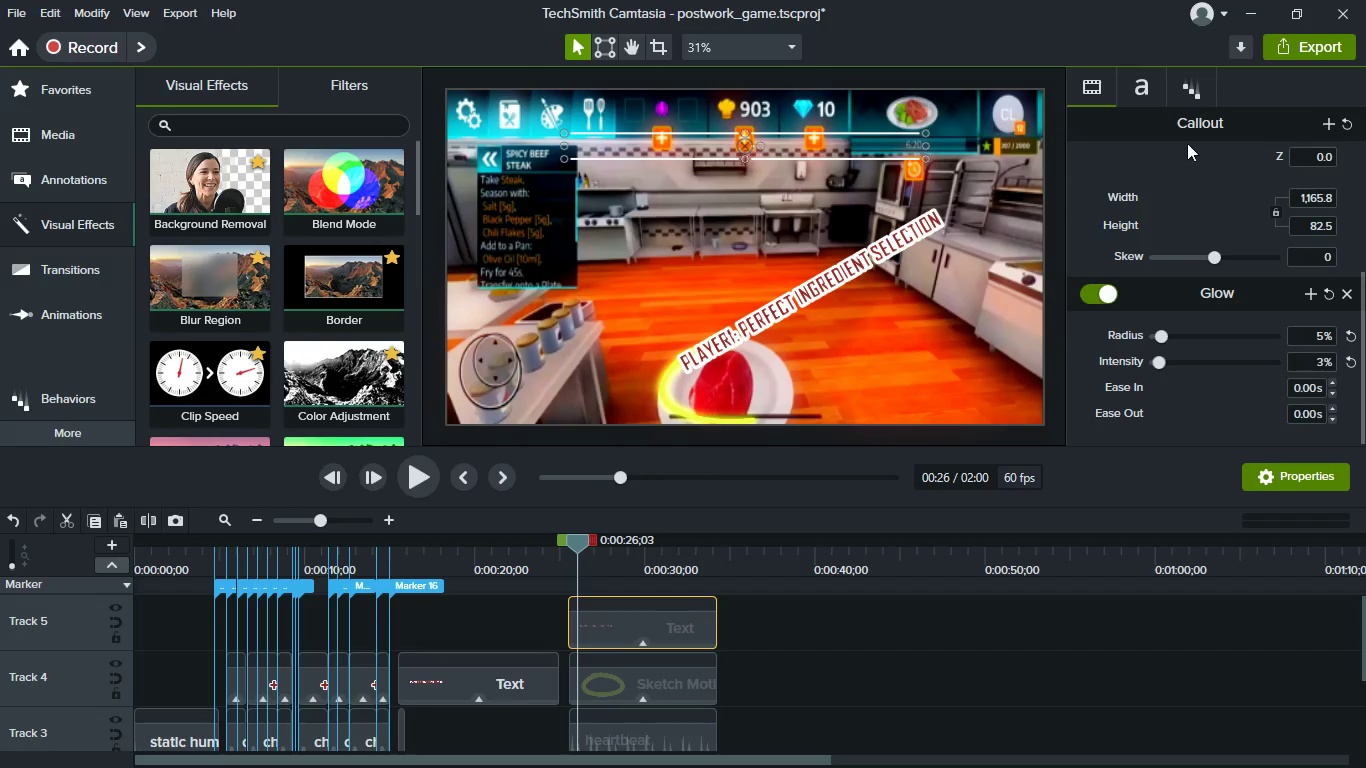 
left_click([1194, 90])
 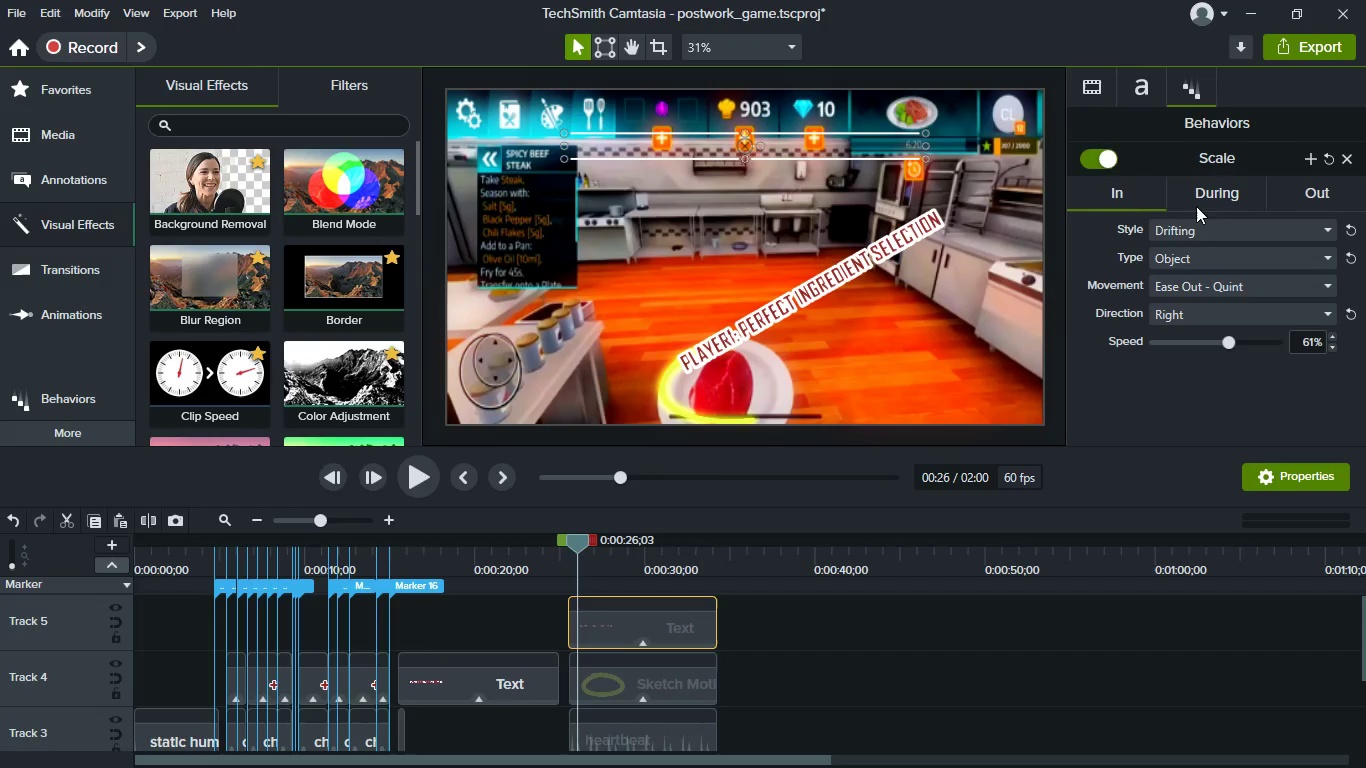 
left_click([1206, 235])
 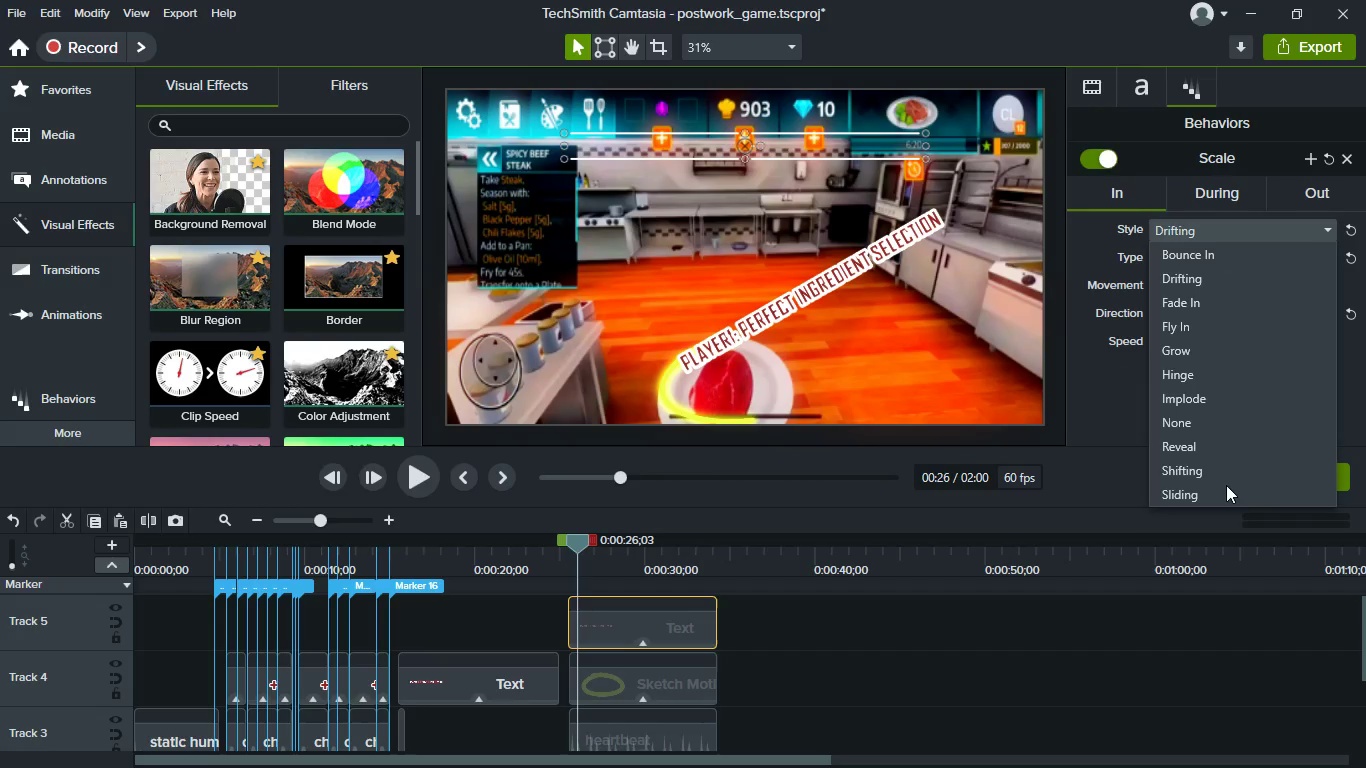 
left_click([1220, 351])
 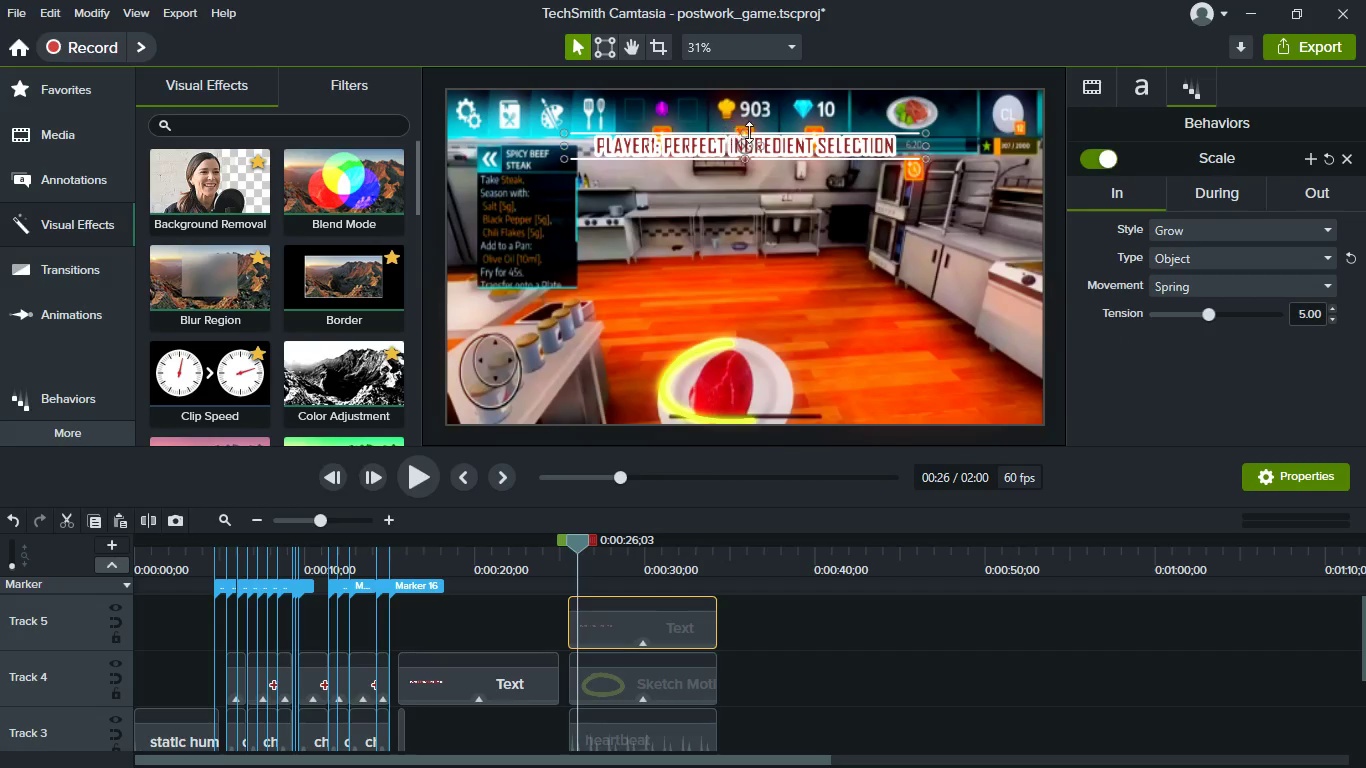 
left_click_drag(start_coordinate=[792, 144], to_coordinate=[779, 142])
 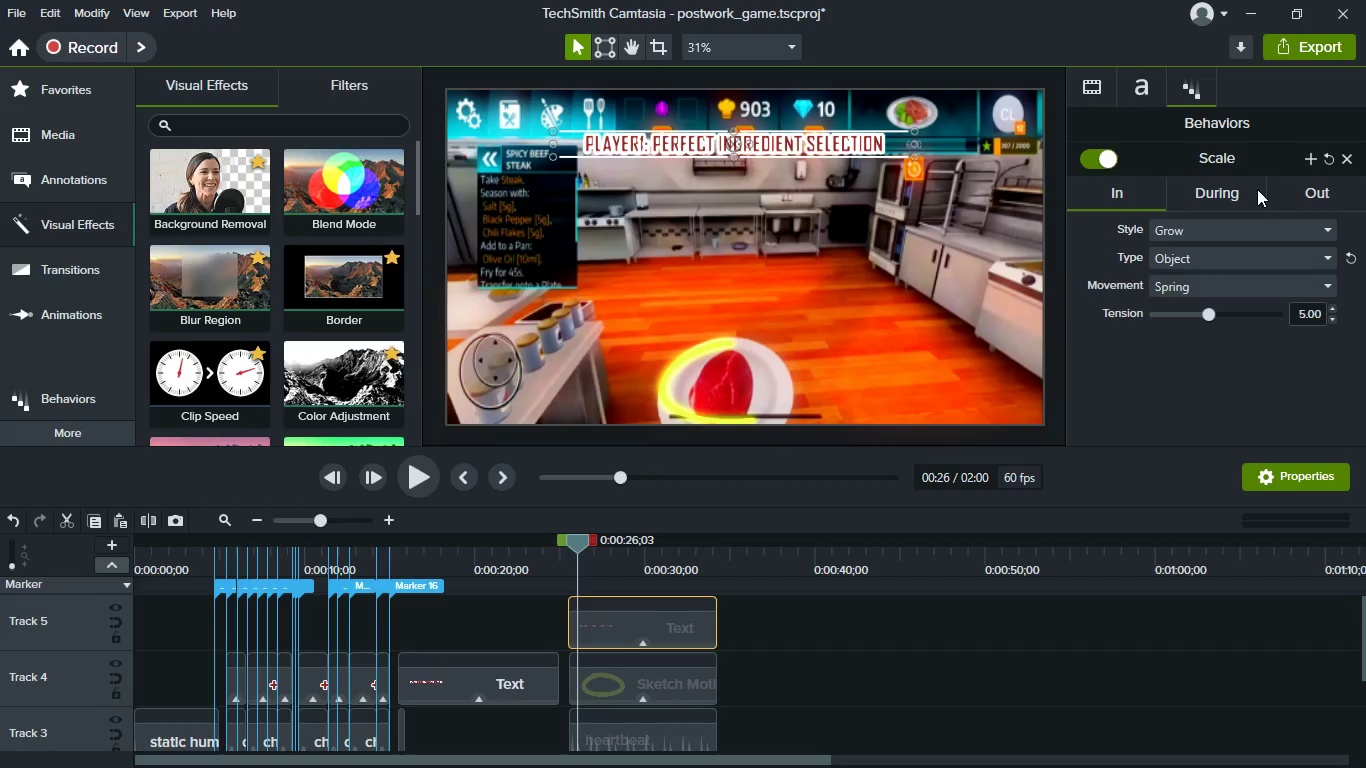 
left_click([1235, 189])
 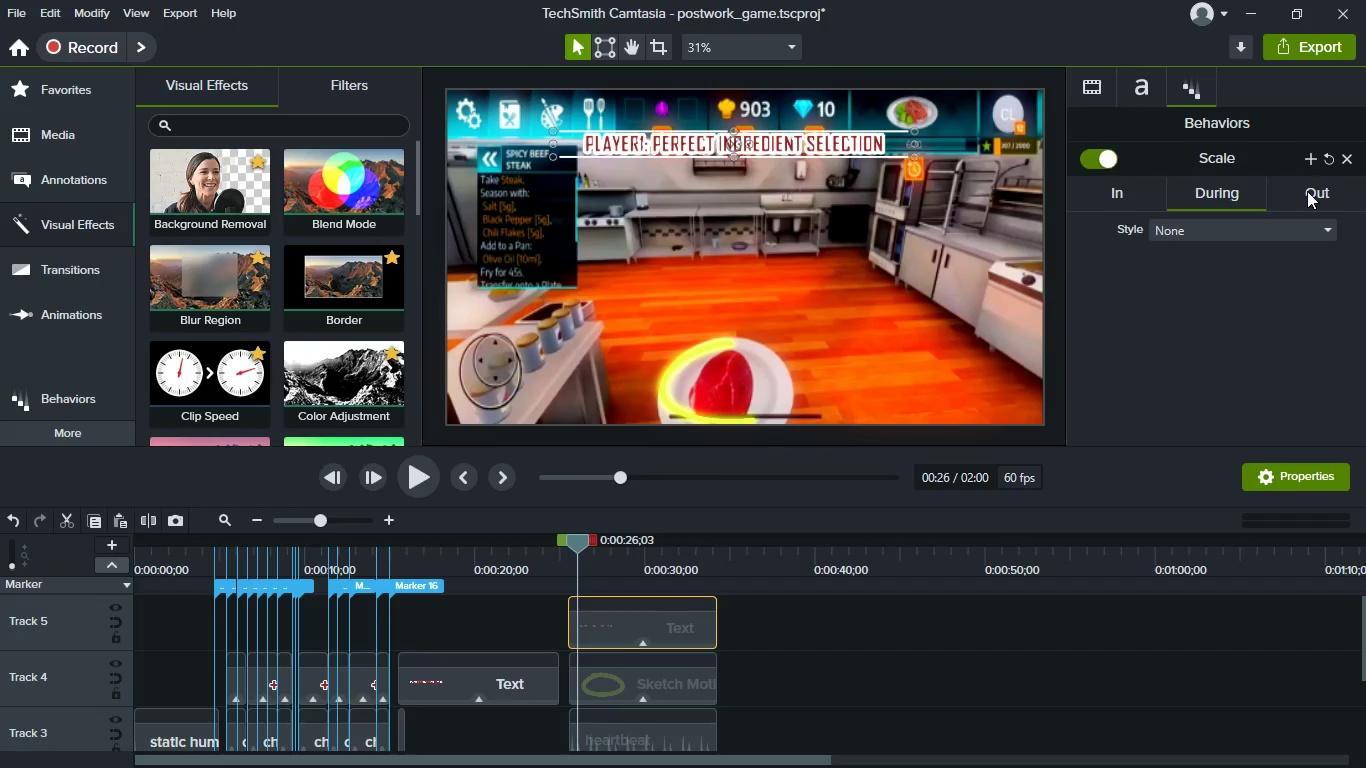 
left_click([1307, 191])
 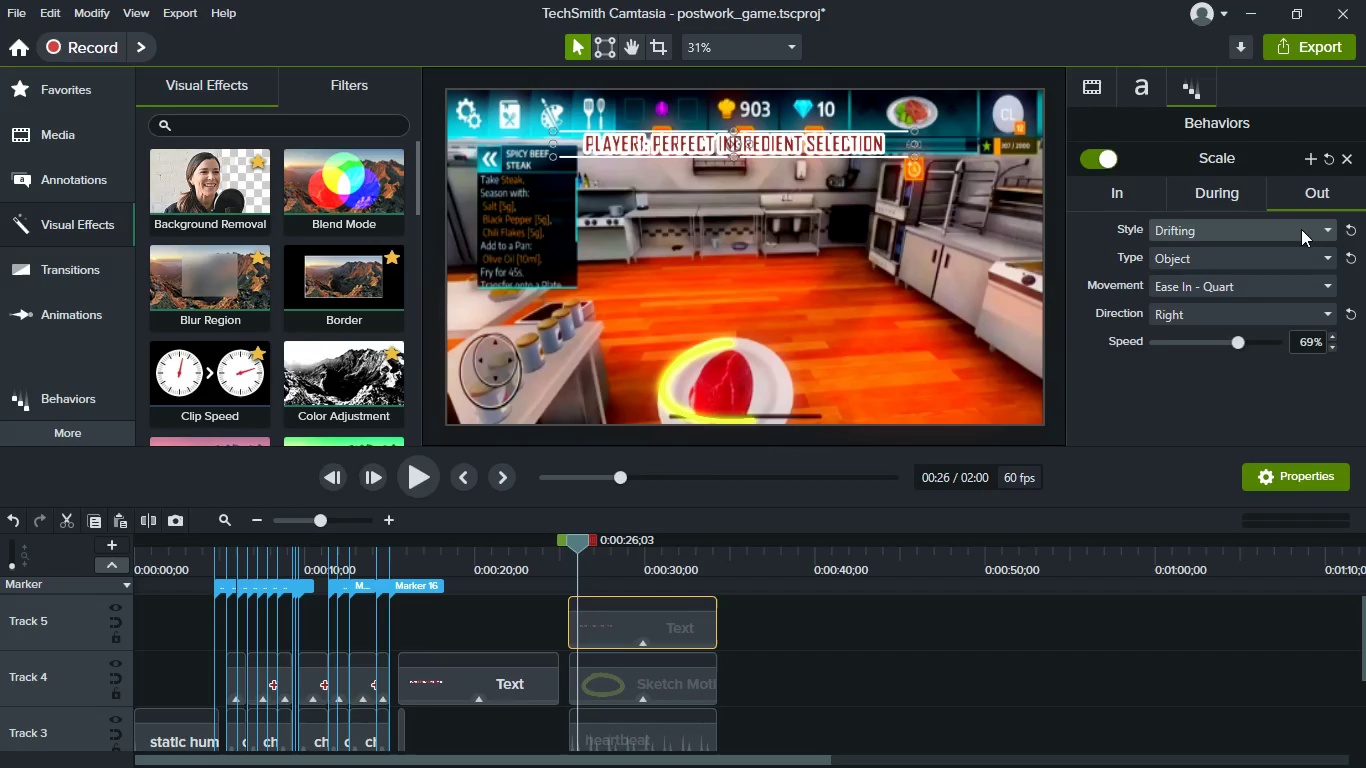 
left_click([1301, 229])
 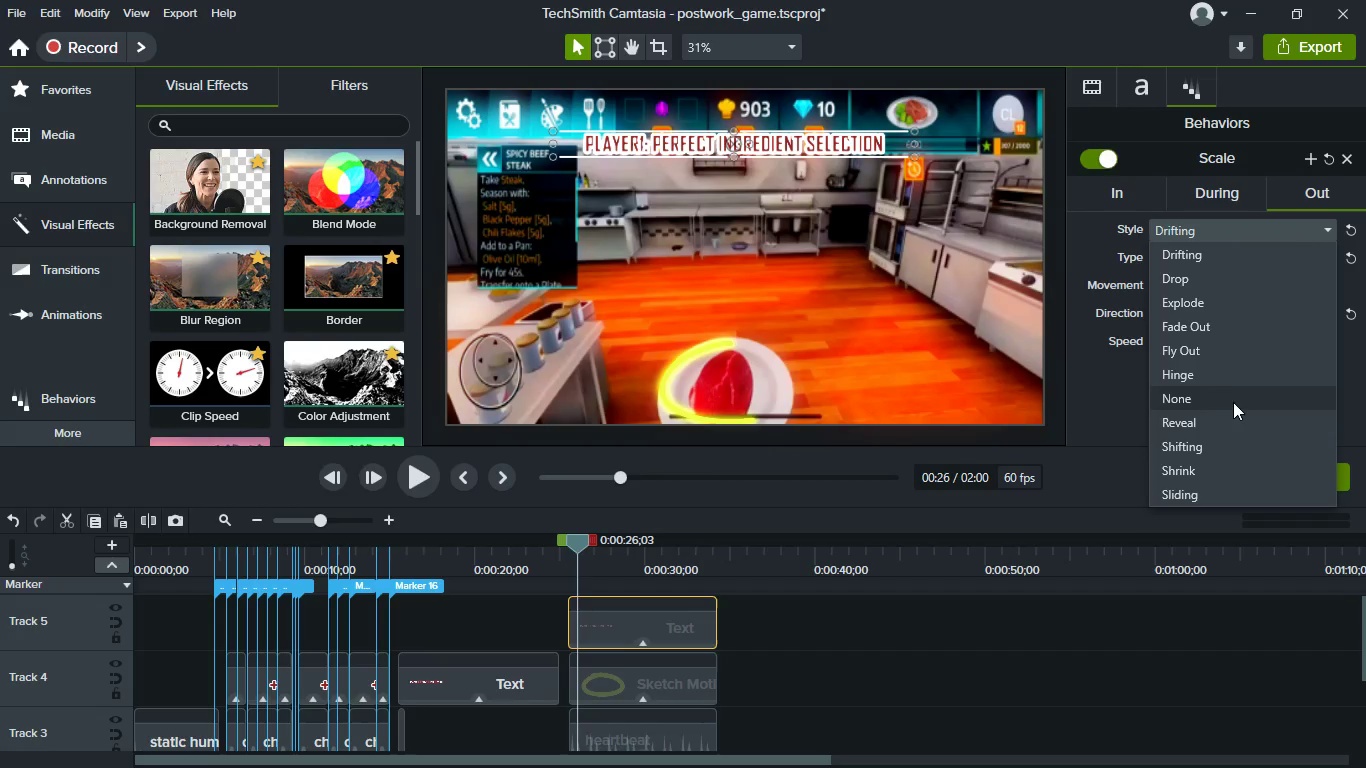 
wait(5.84)
 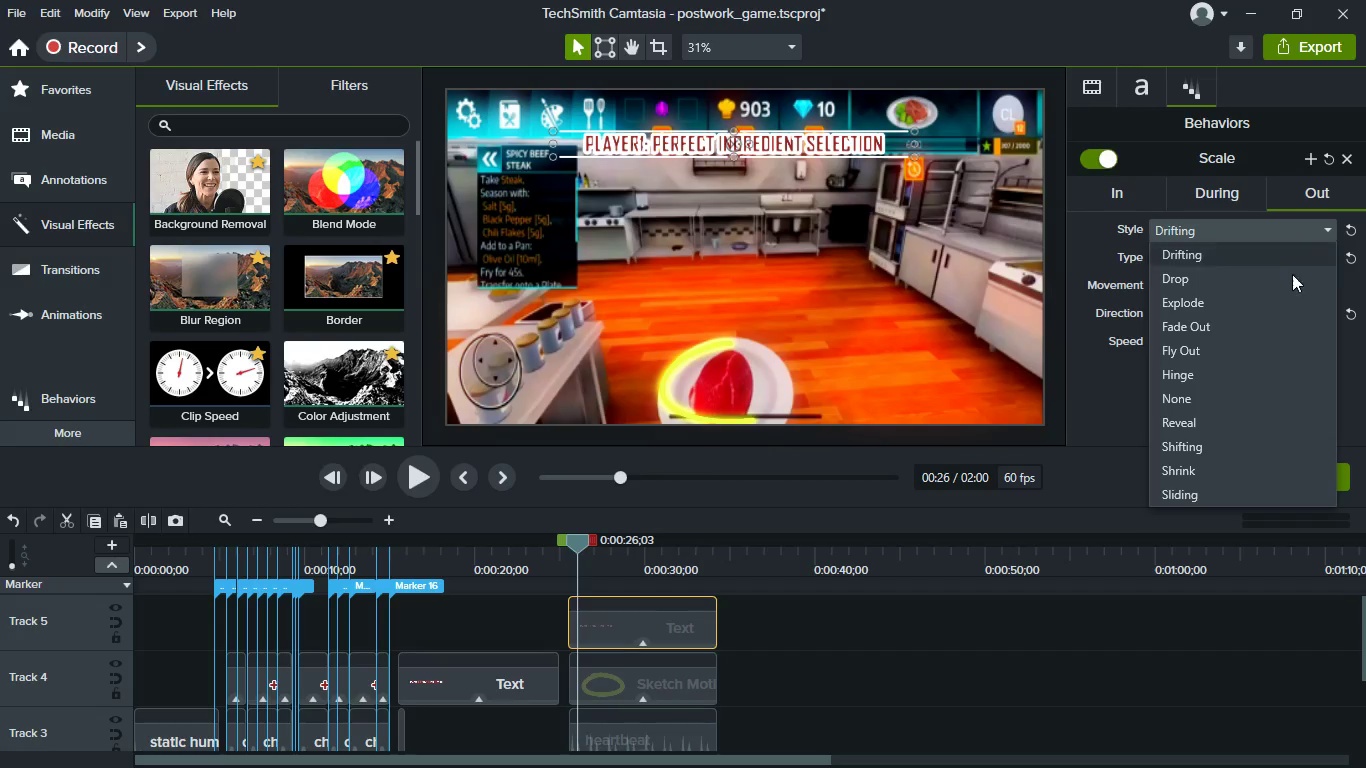 
left_click([1233, 490])
 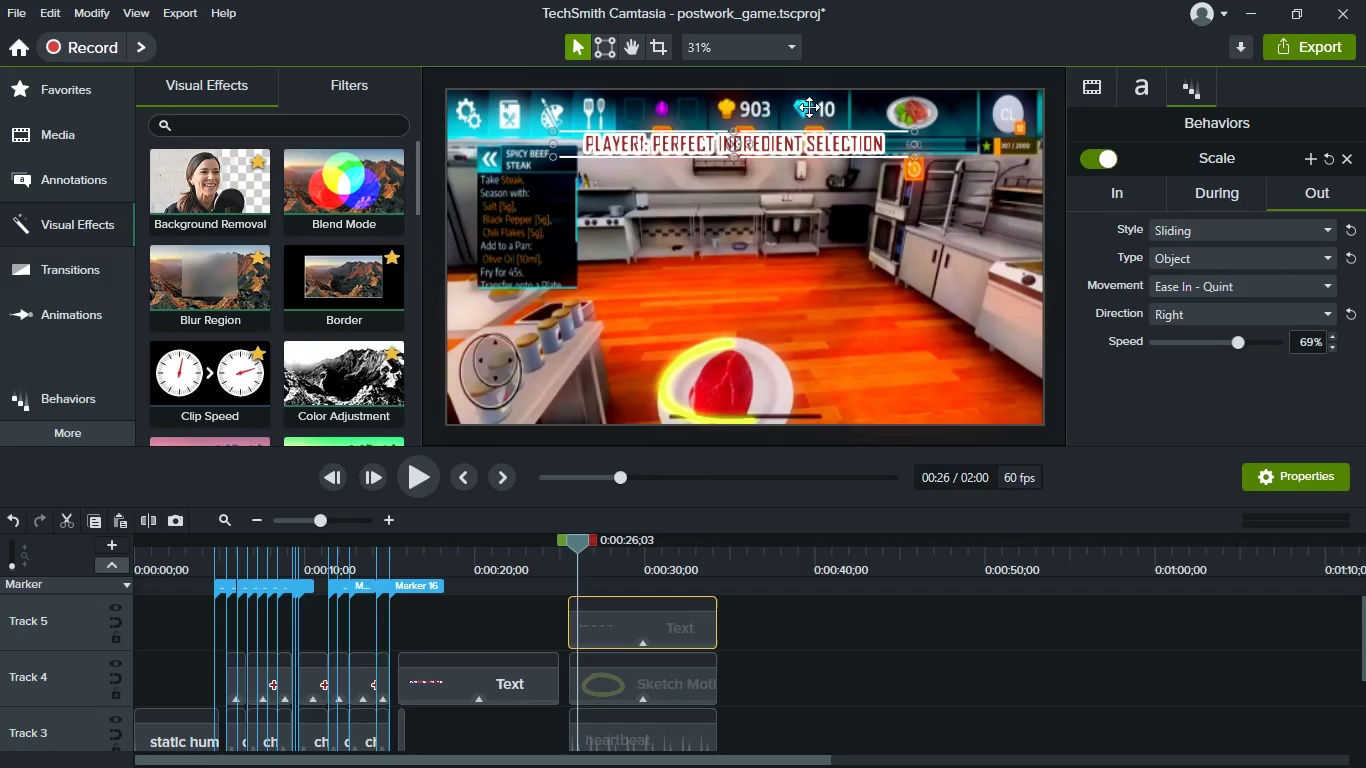 
double_click([818, 152])
 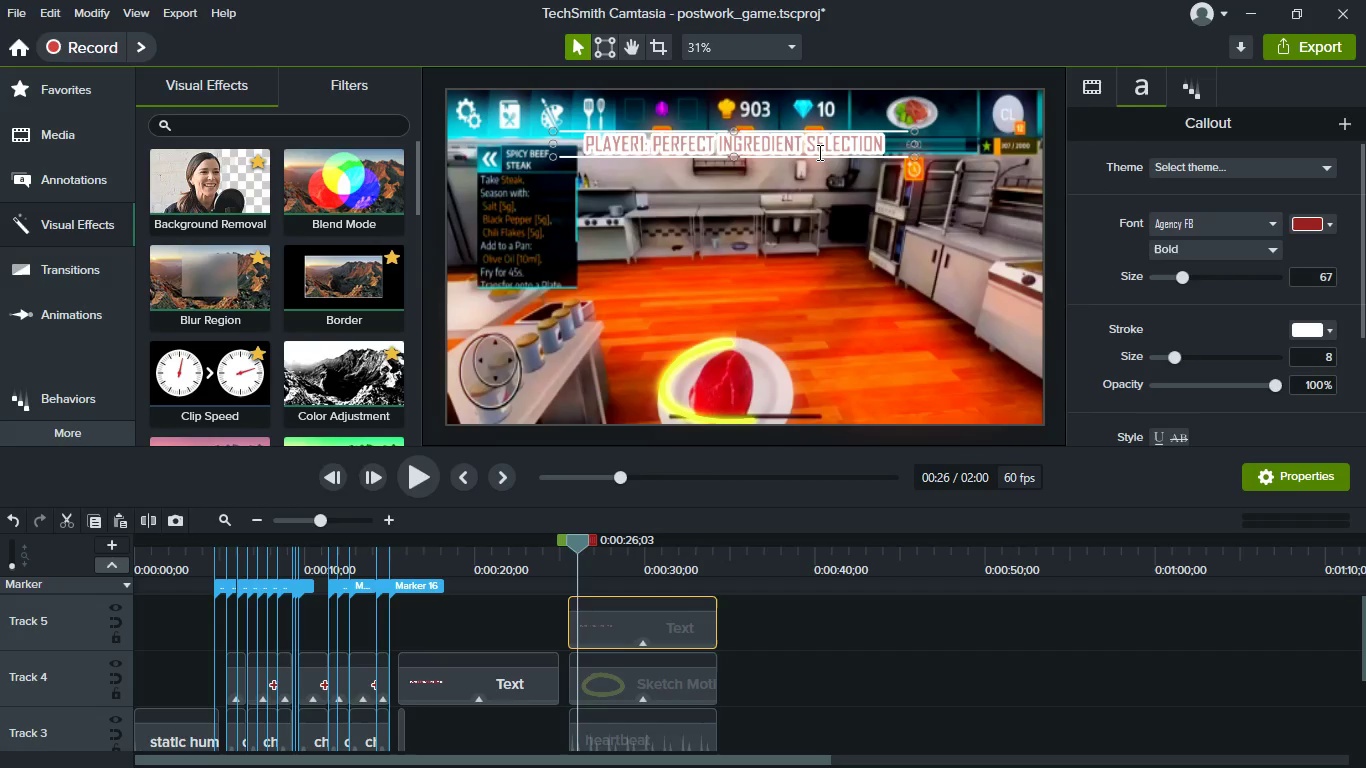 
type(STEAKING )
key(Backspace)
key(Backspace)
key(Backspace)
key(Backspace)
type( ABOUT TO BE COOKED)
 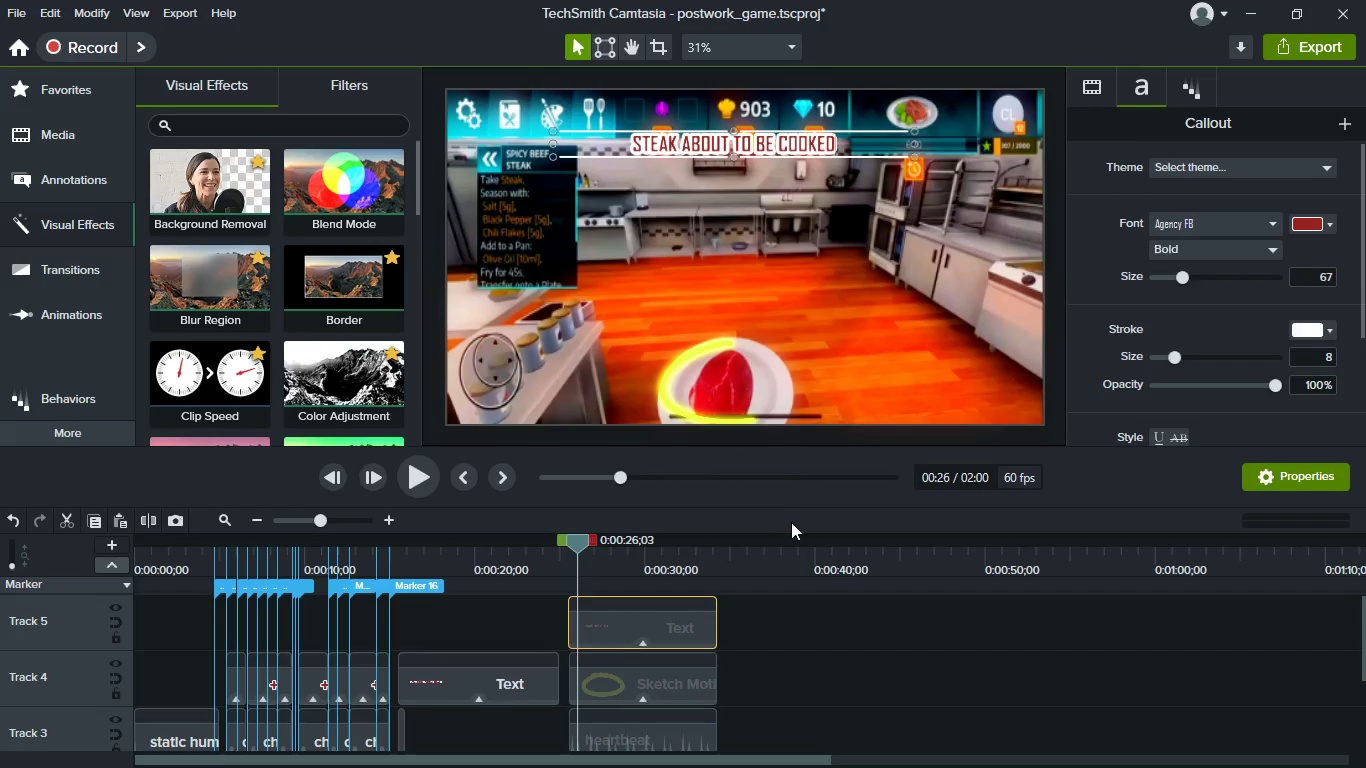 
left_click([857, 660])
 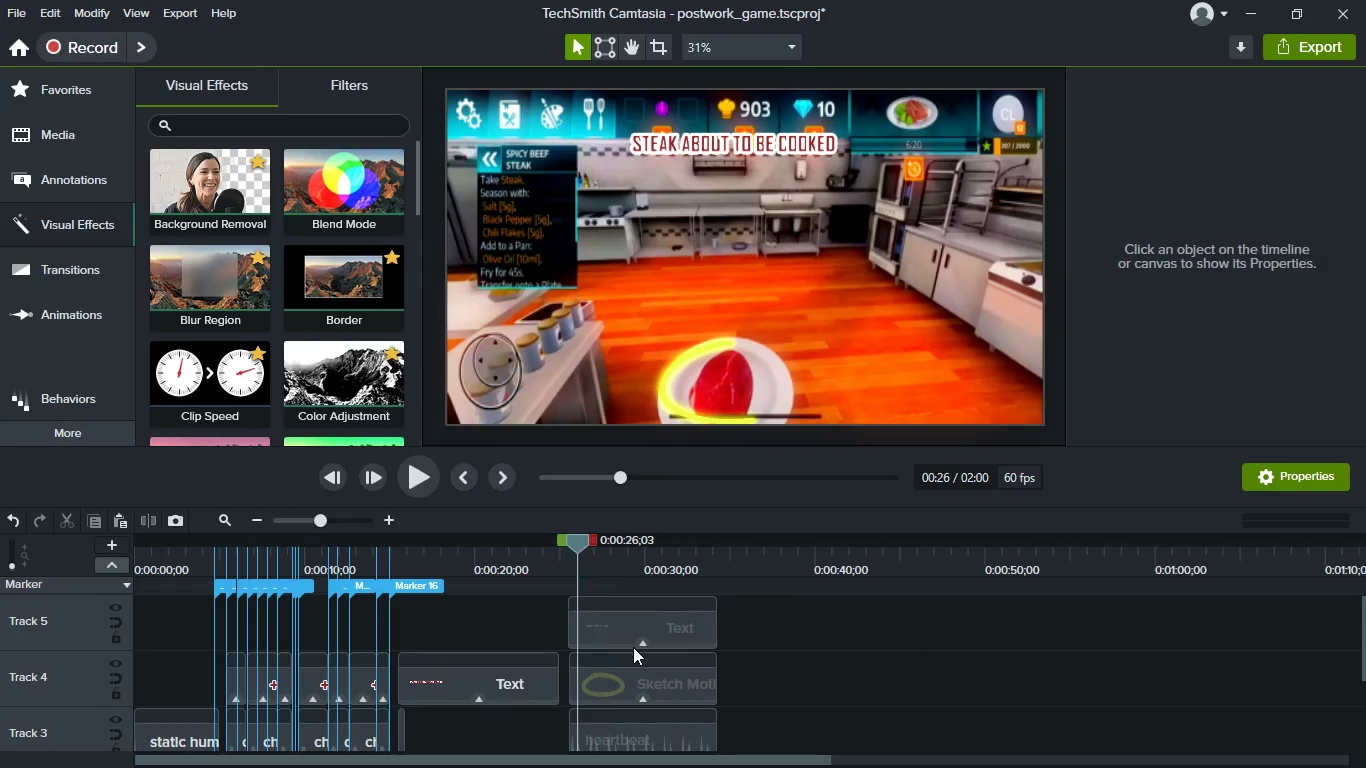 
left_click([639, 668])
 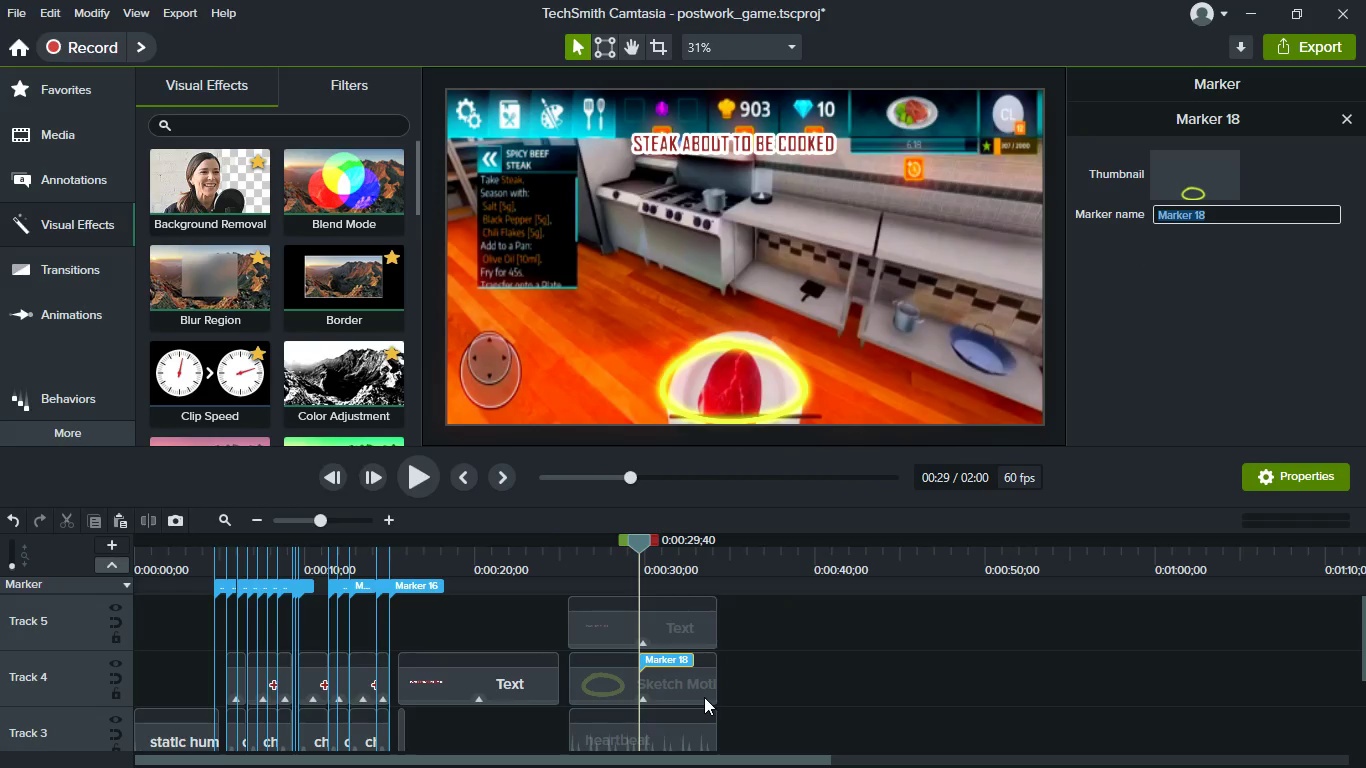 
key(Control+Z)
 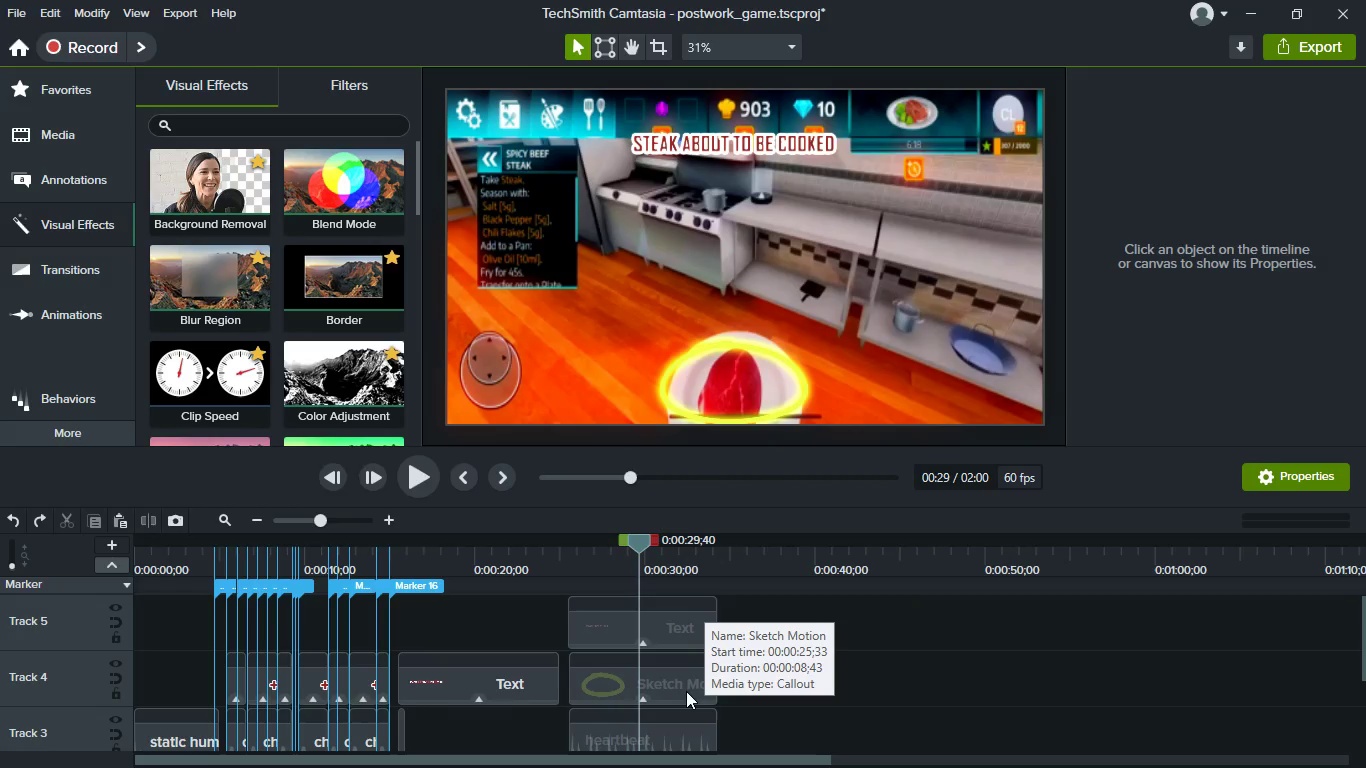 
left_click([686, 691])
 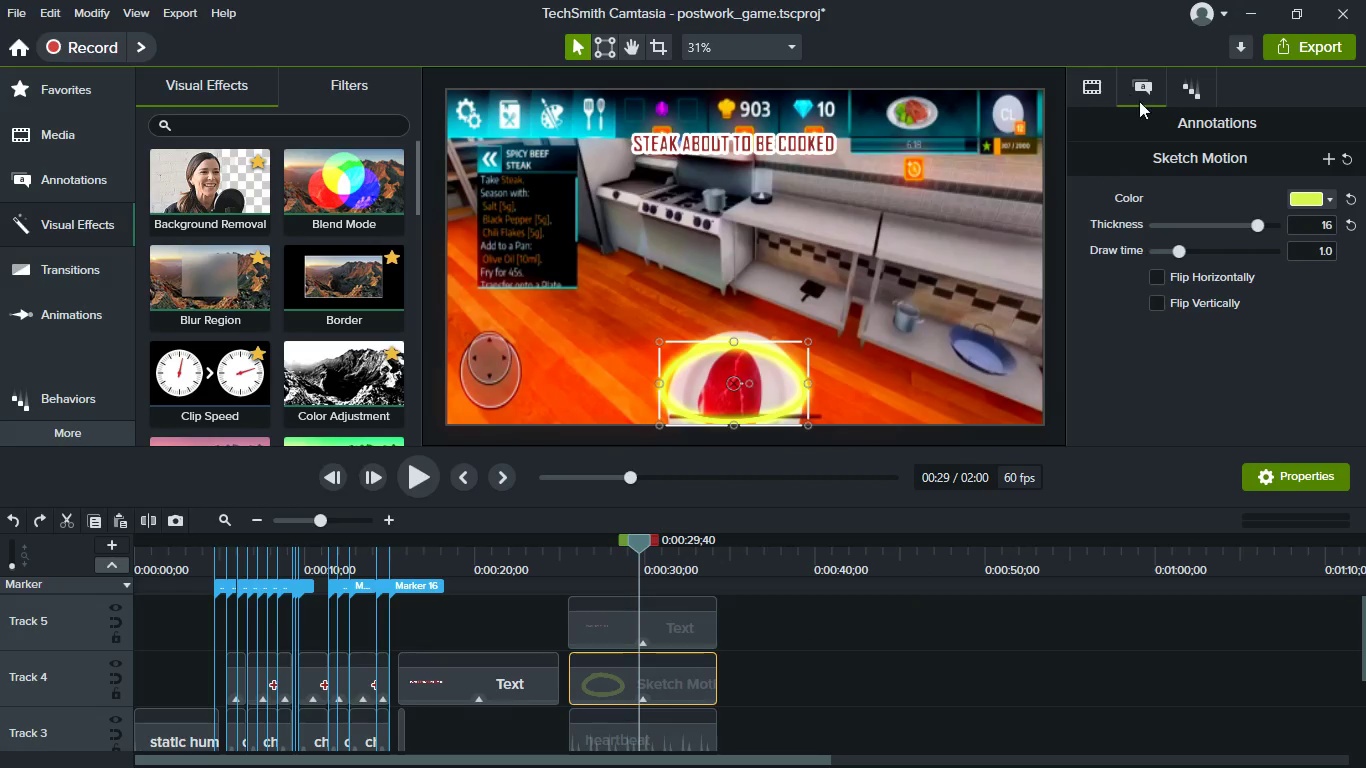 
left_click([1177, 81])
 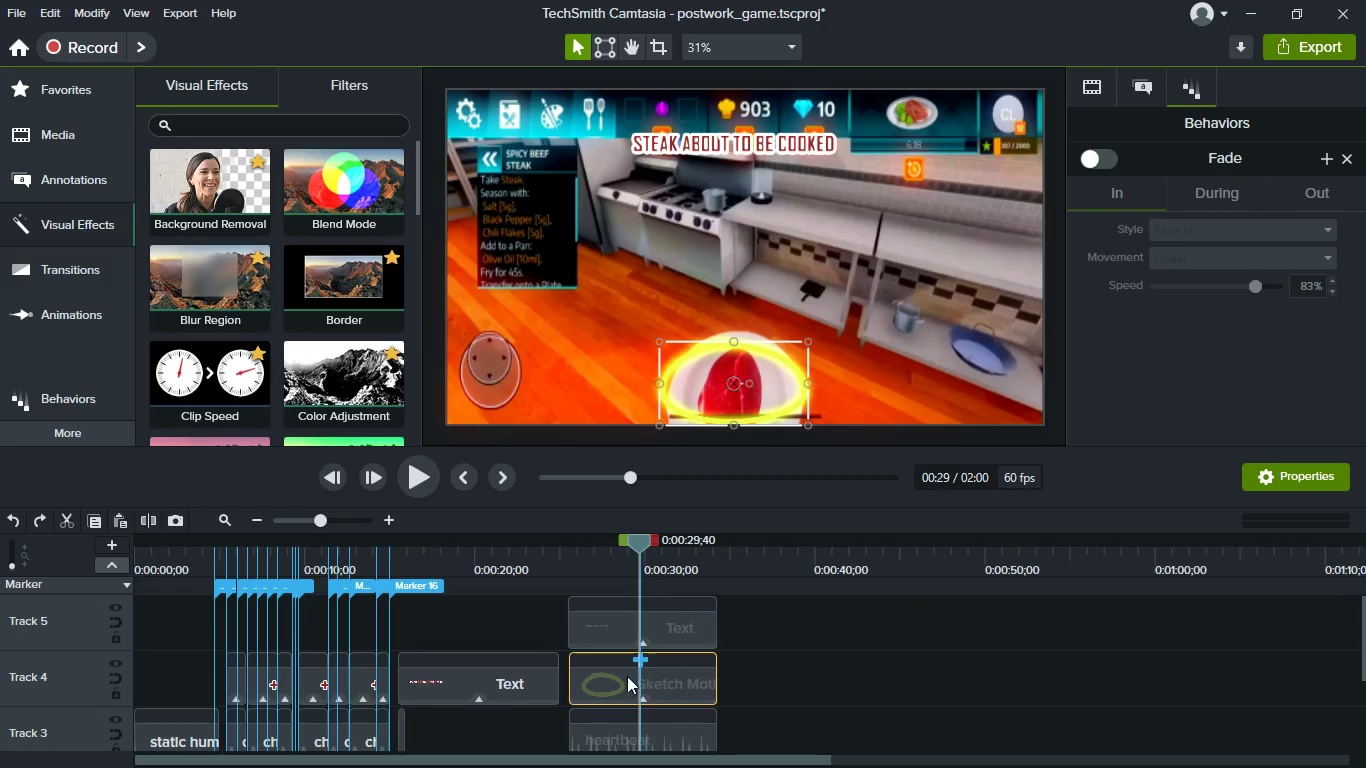 
left_click([660, 684])
 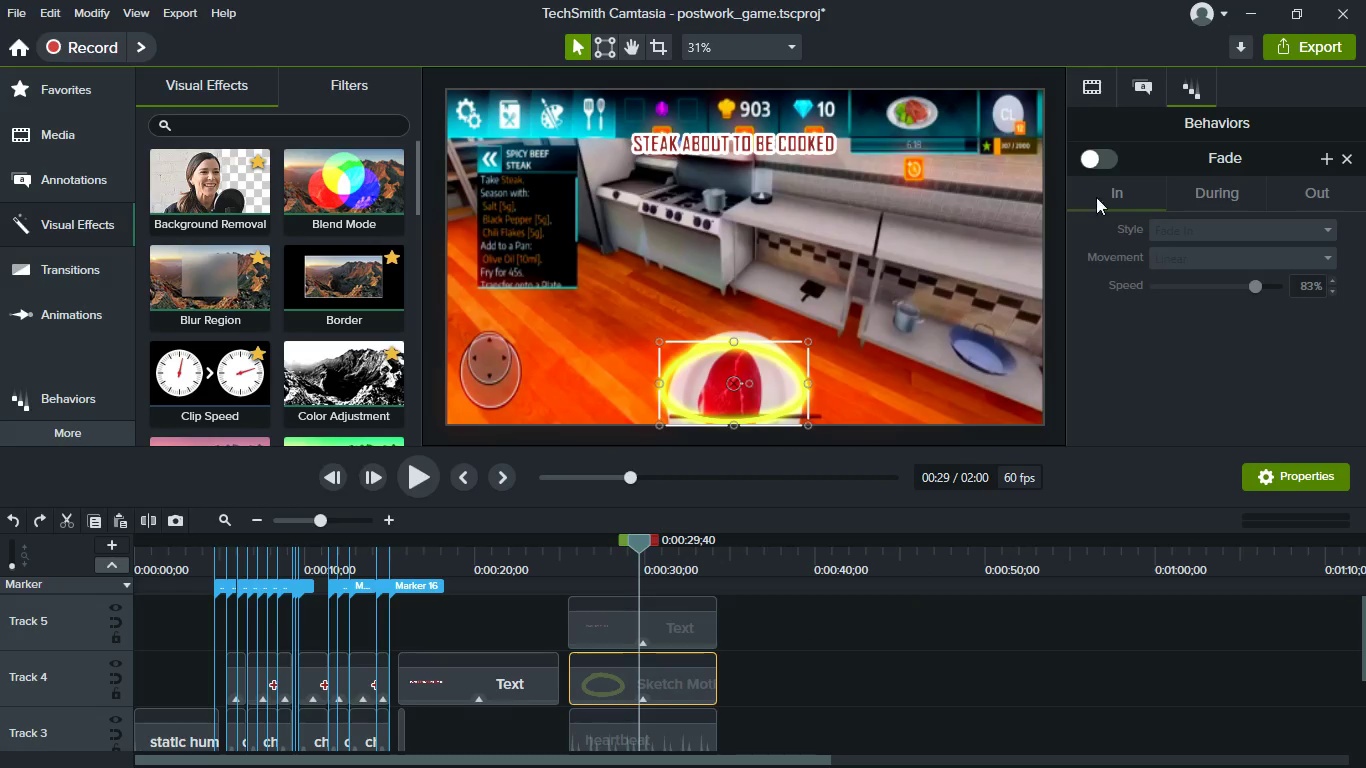 
left_click([1102, 161])
 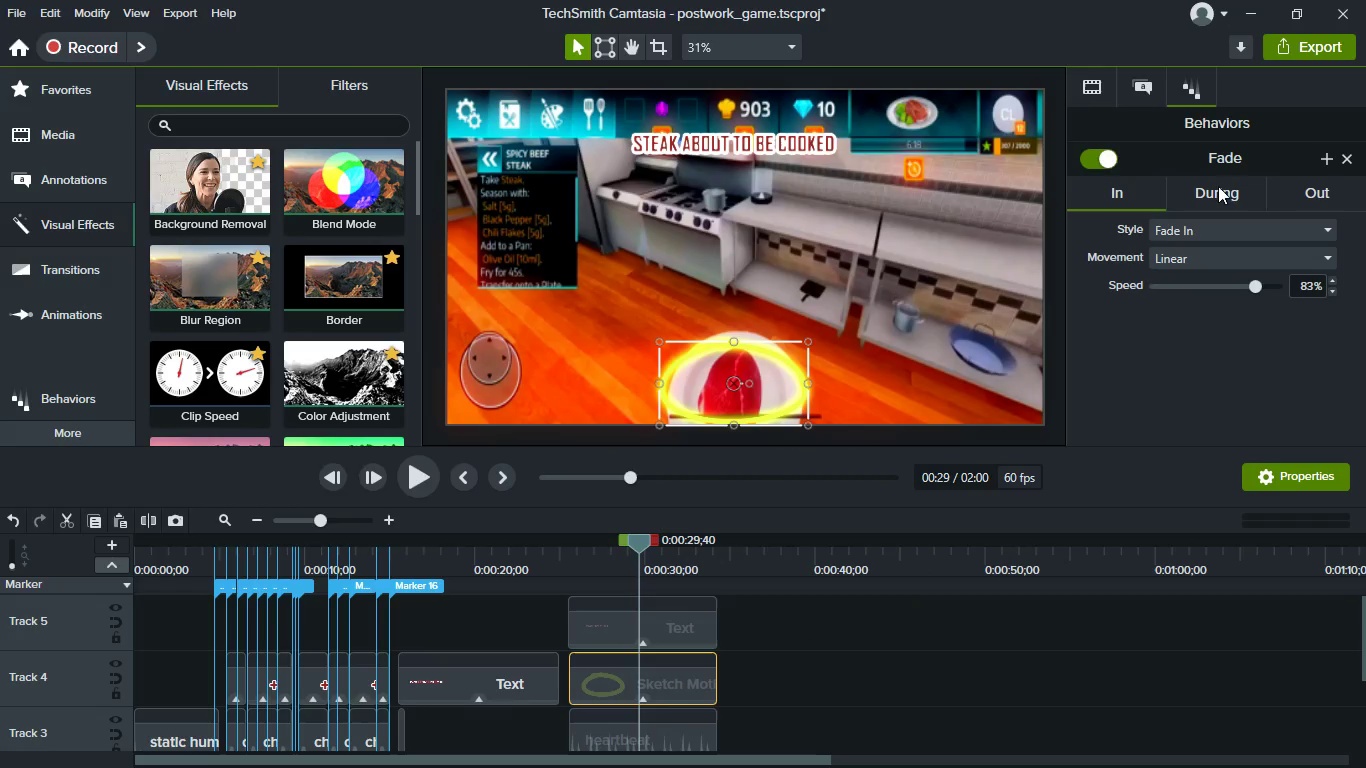 
left_click([1234, 193])
 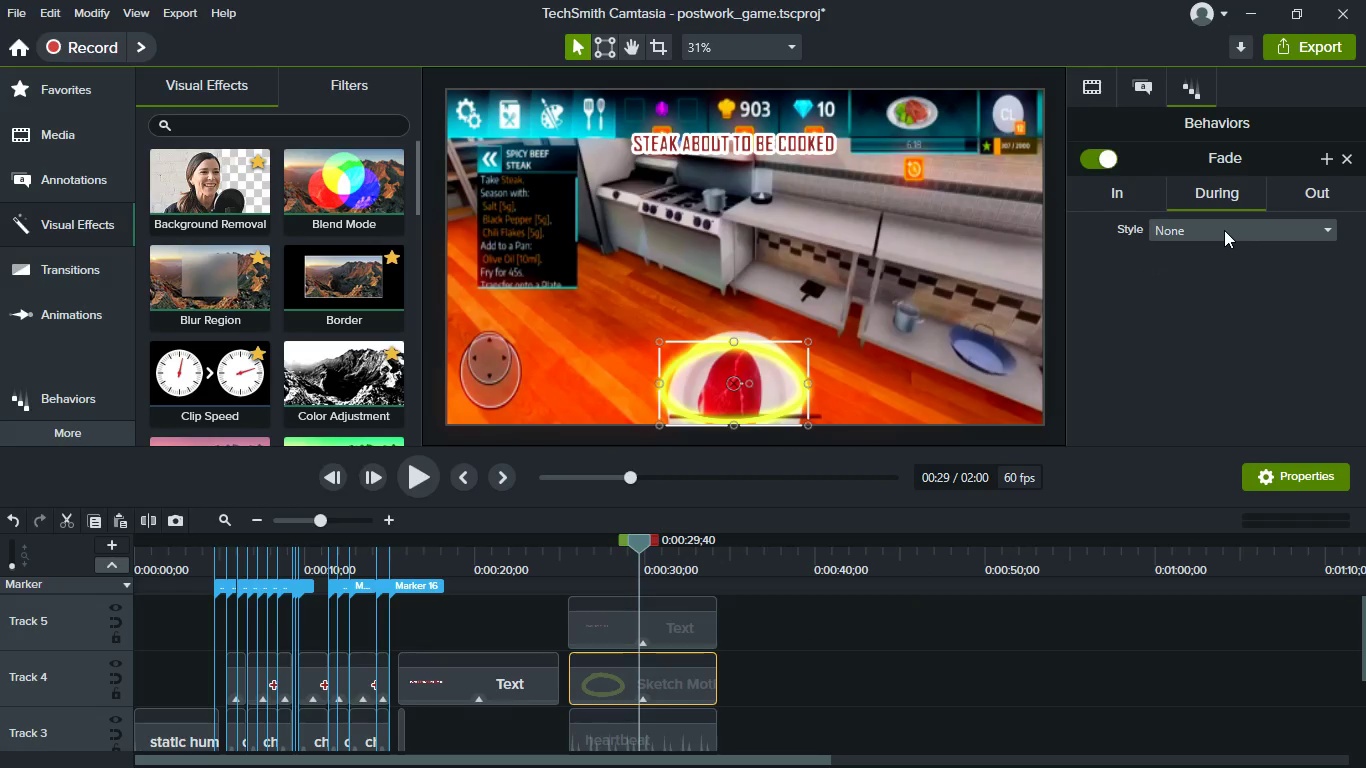 
left_click([1224, 230])
 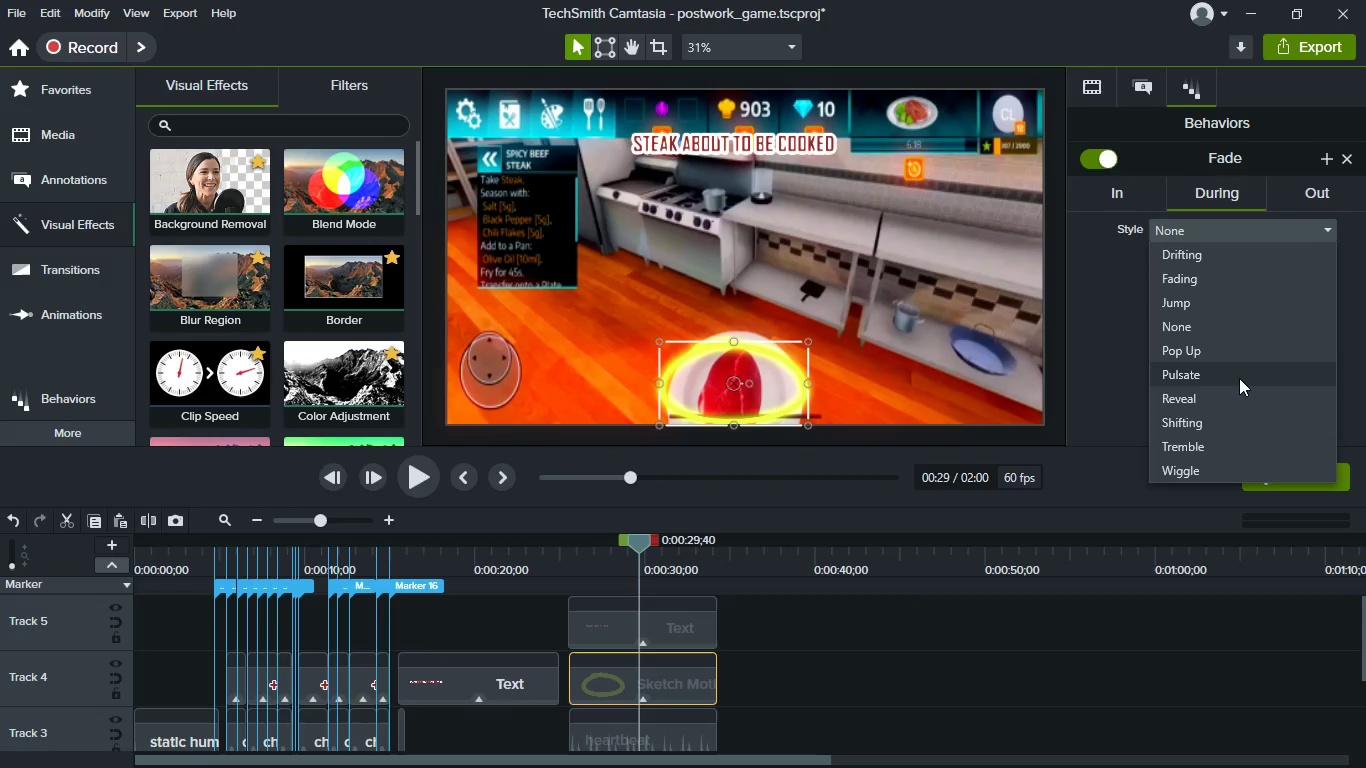 
left_click([1239, 378])
 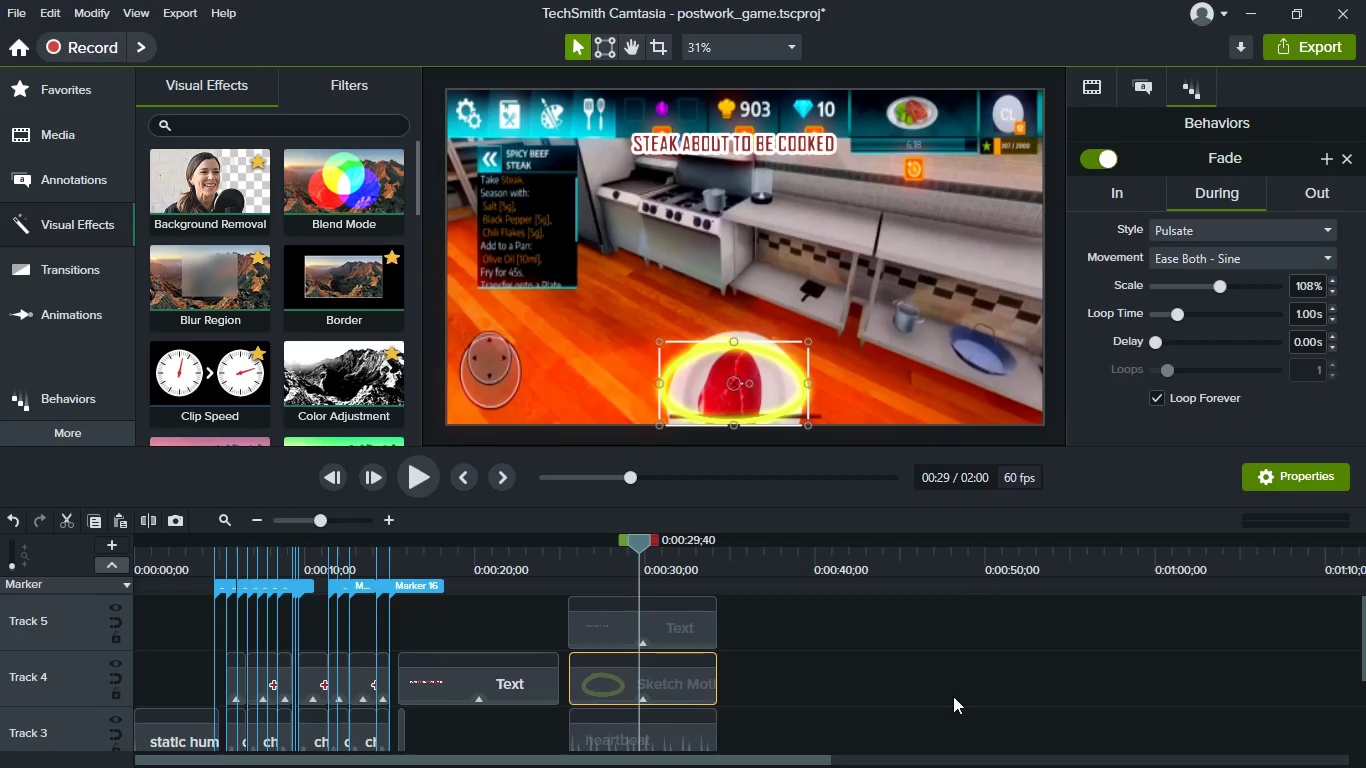 
left_click([953, 705])
 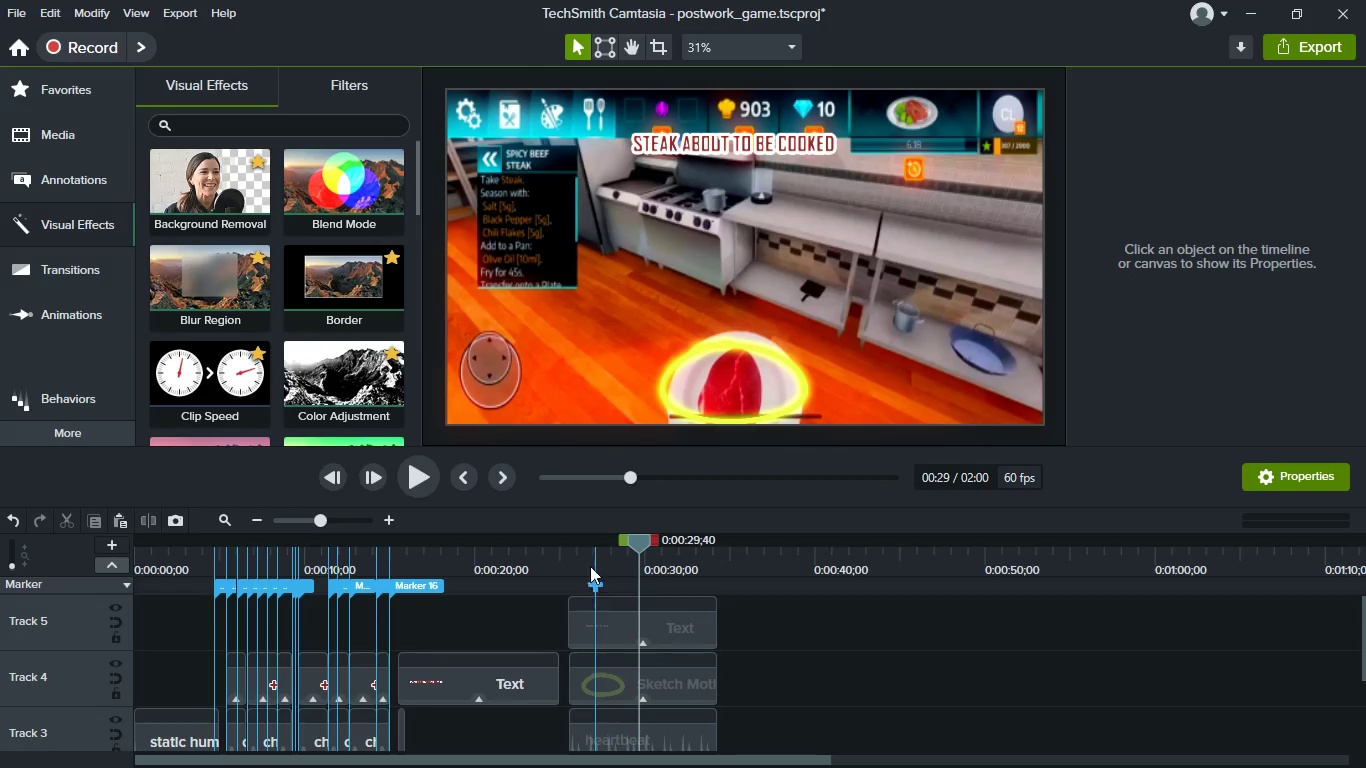 
left_click([576, 550])
 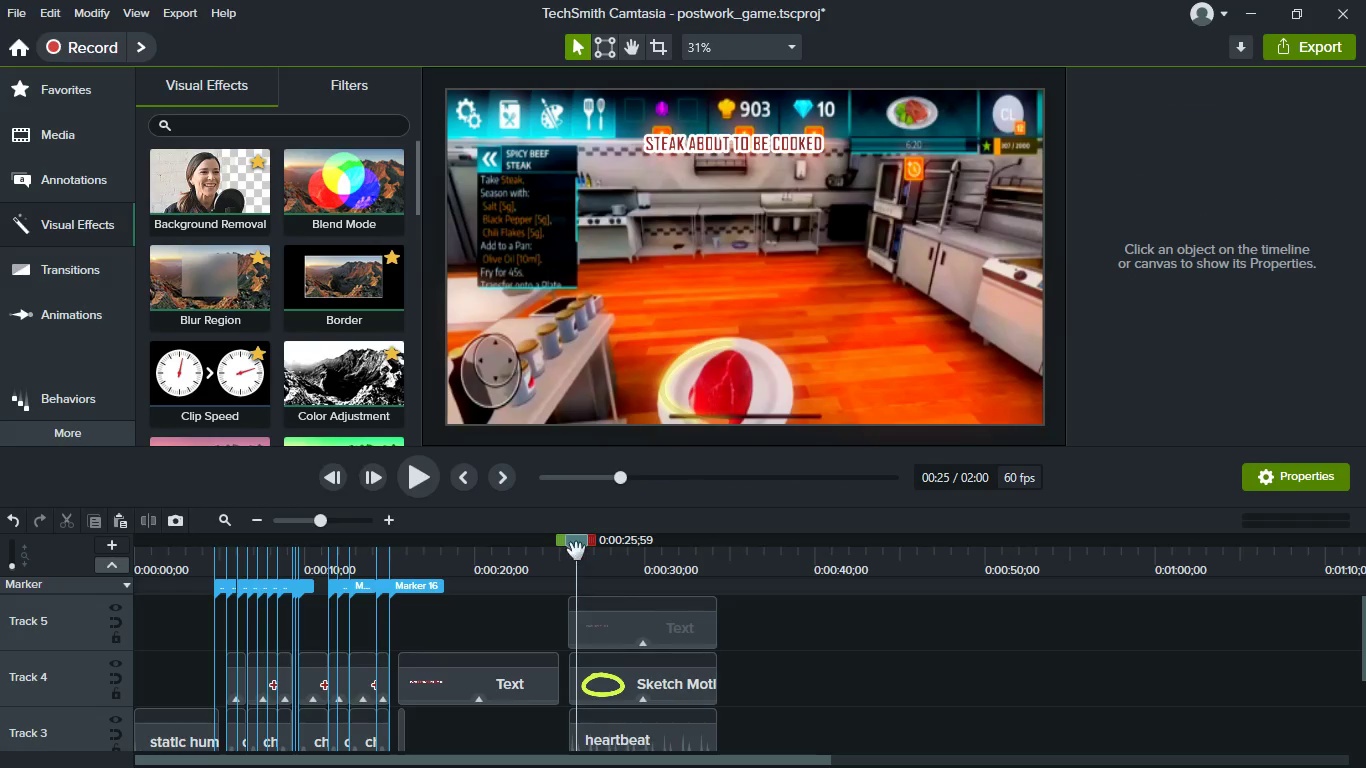 
key(Space)
 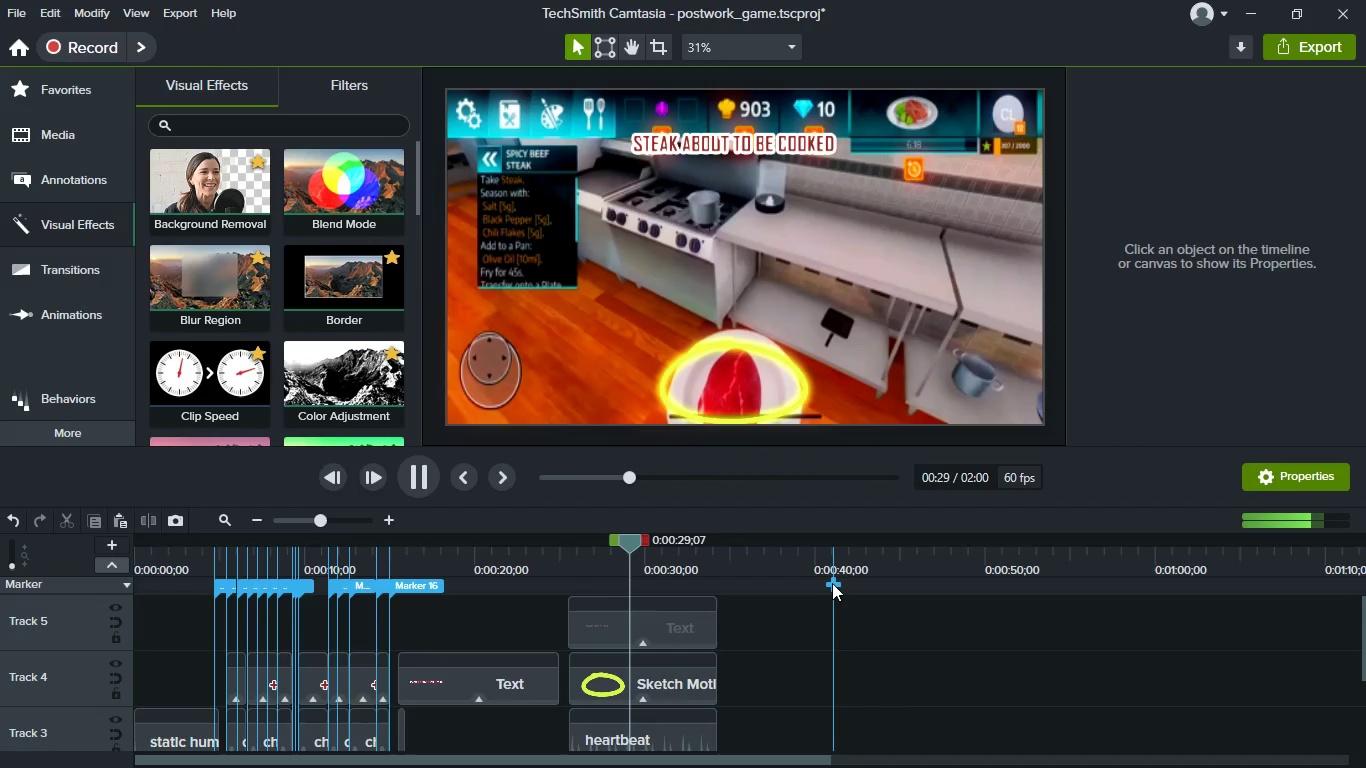 
wait(6.77)
 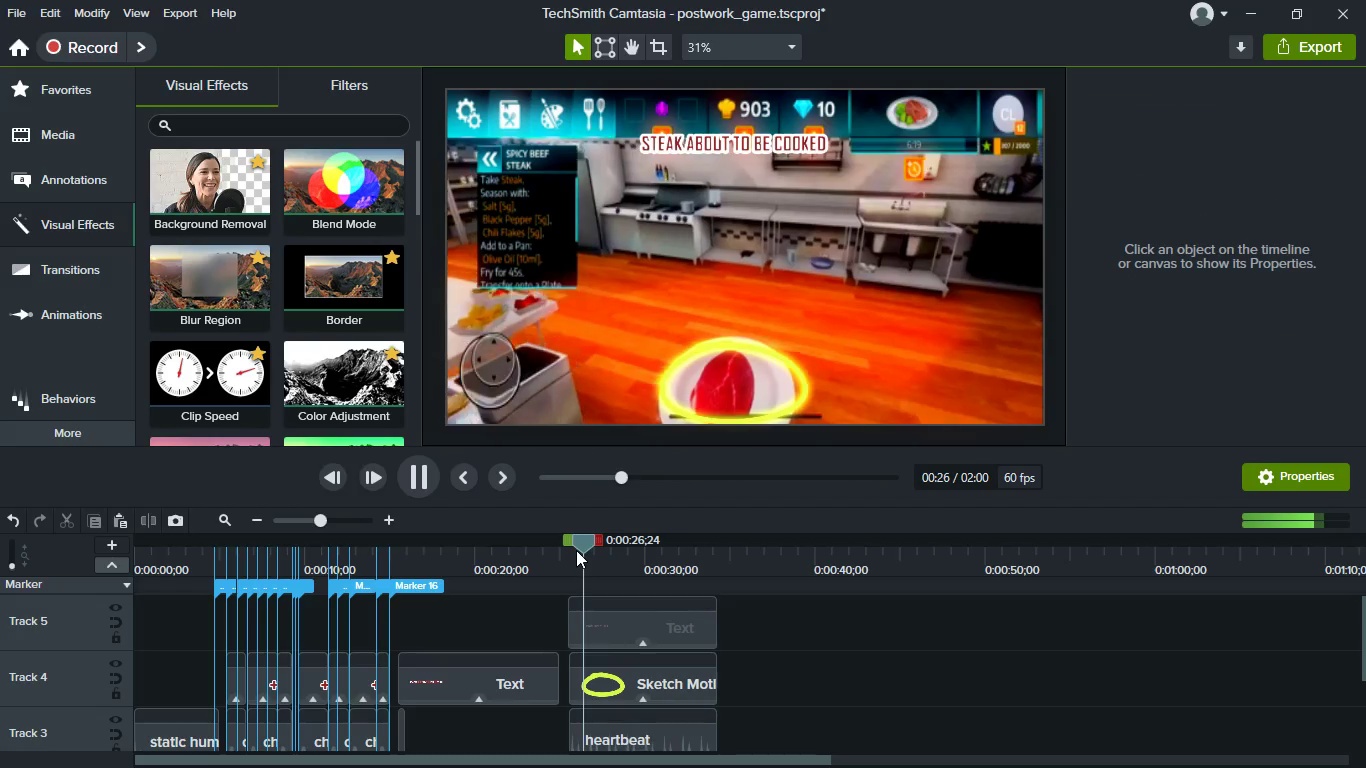 
key(Space)
 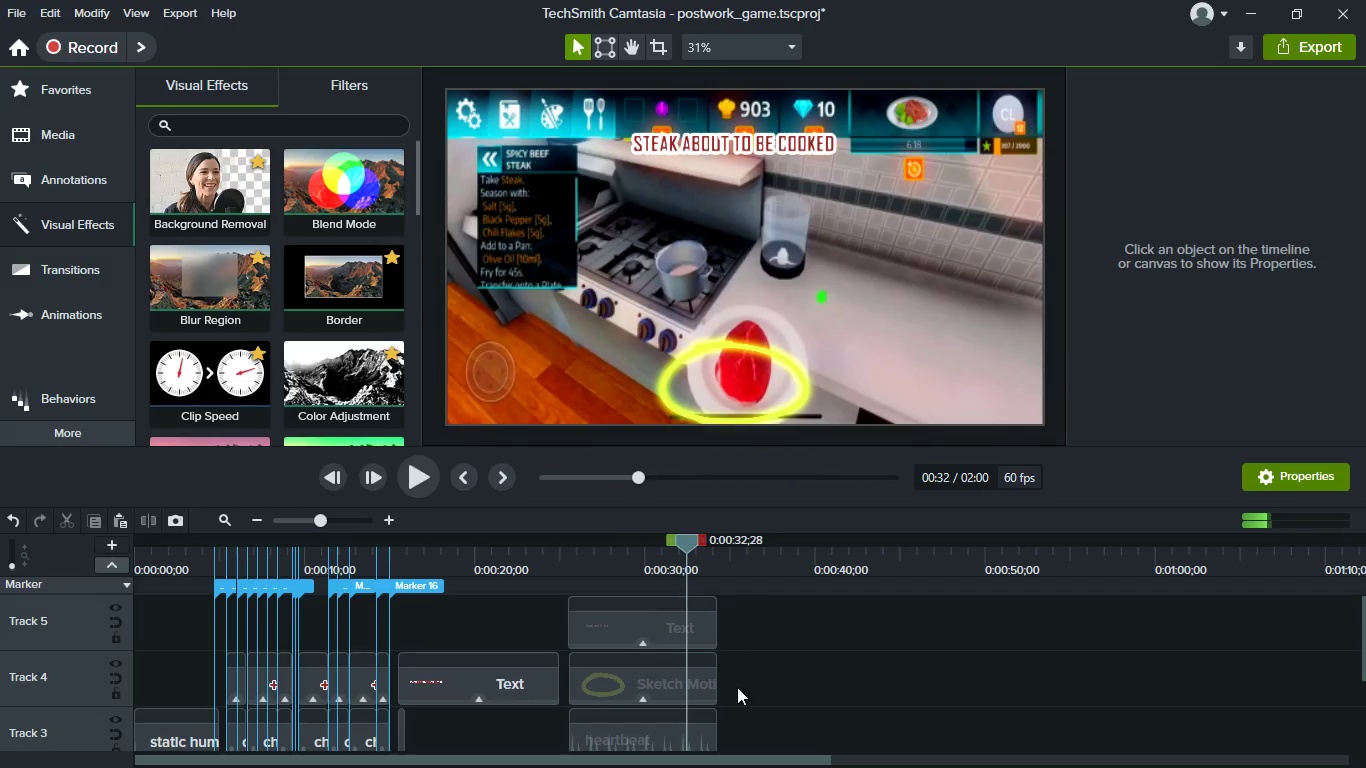 
left_click_drag(start_coordinate=[717, 693], to_coordinate=[687, 679])
 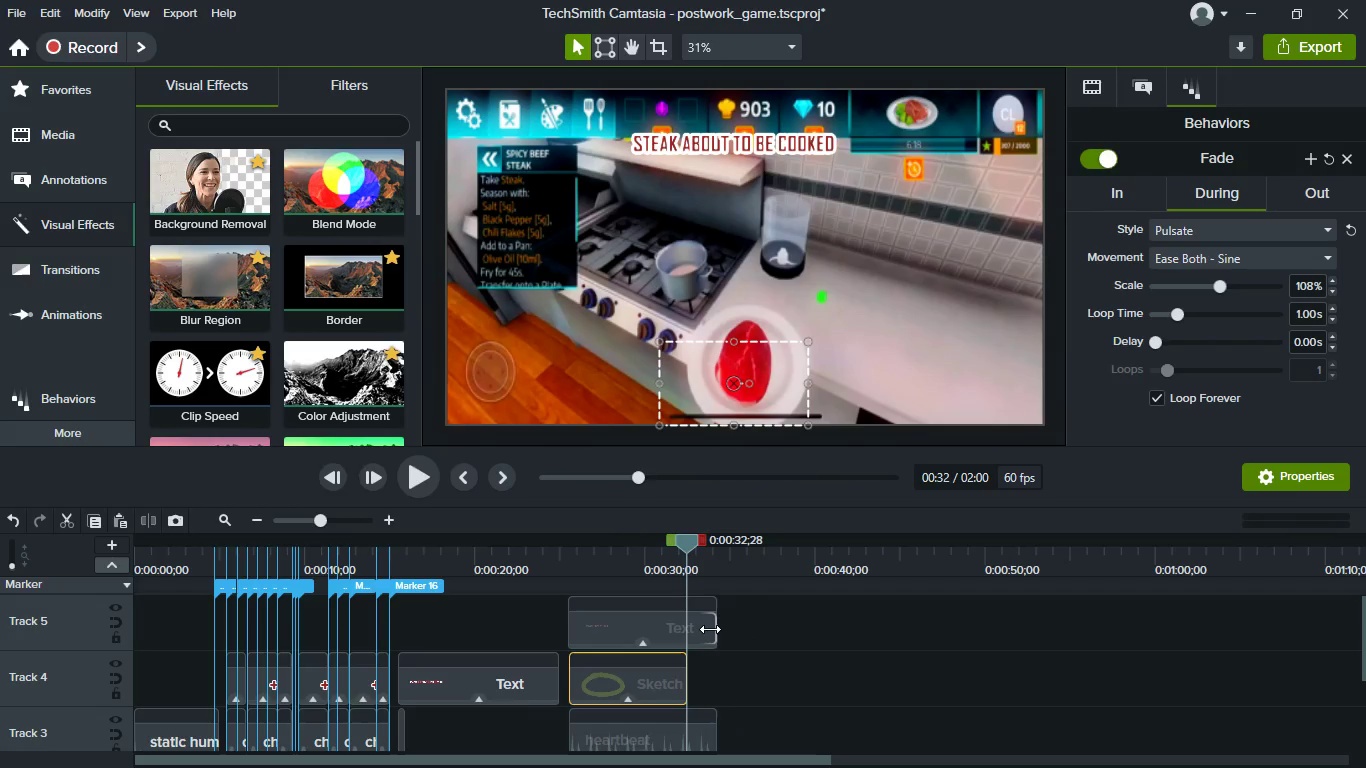 
left_click_drag(start_coordinate=[710, 629], to_coordinate=[684, 621])
 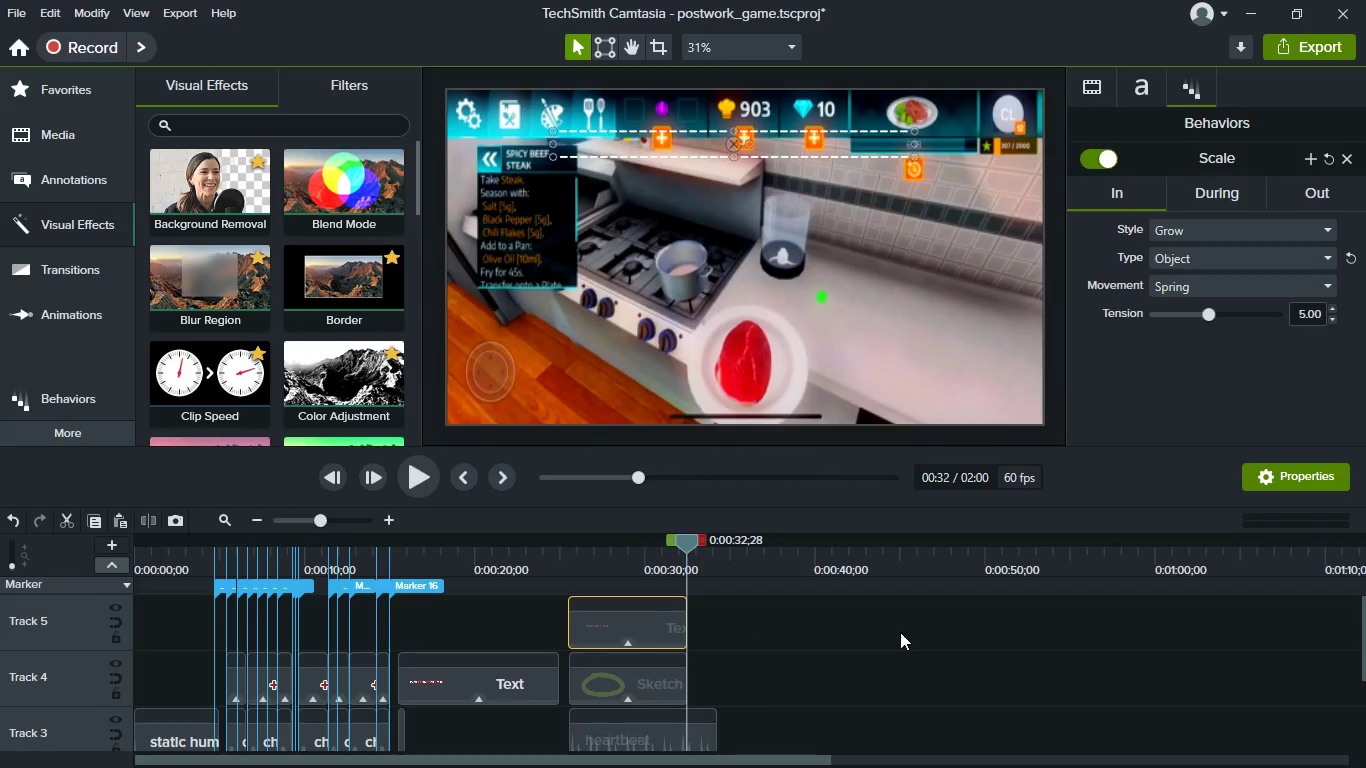 
key(Space)
 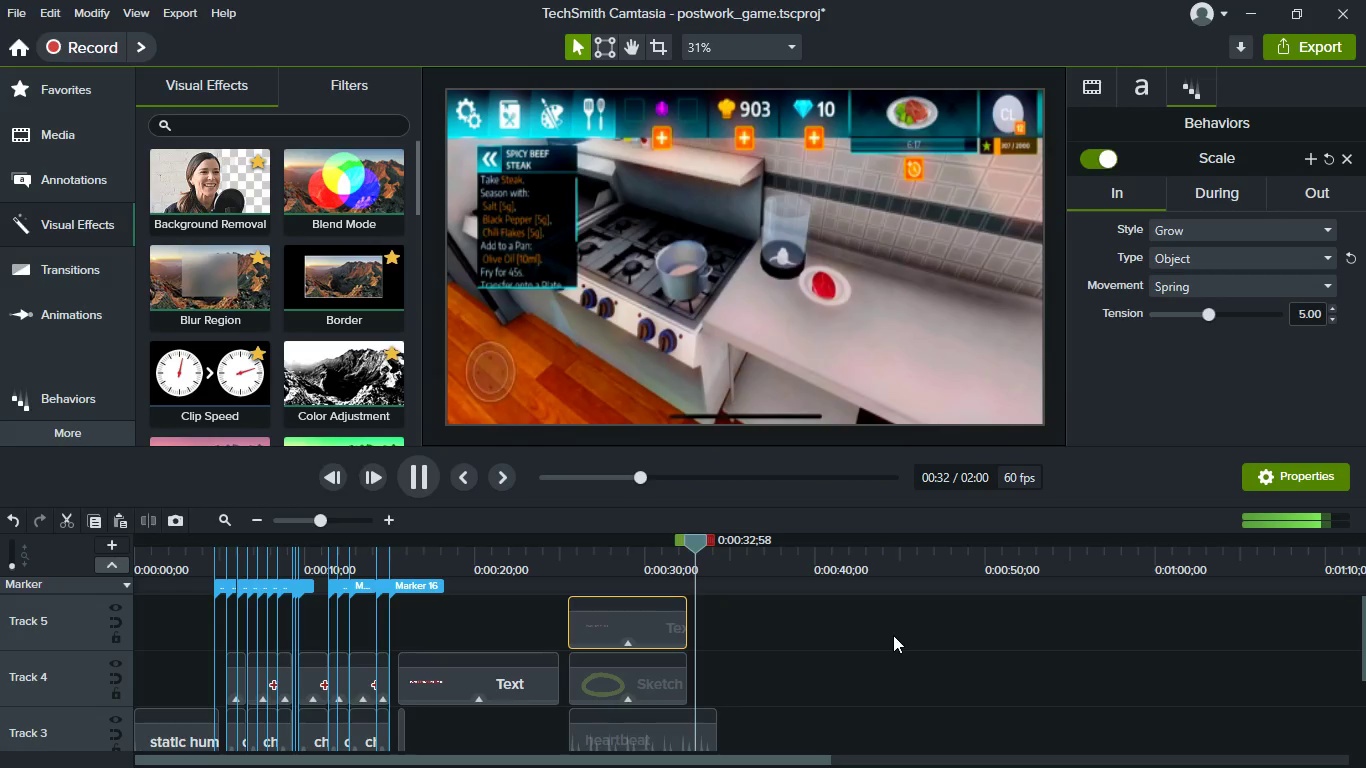 
key(Space)
 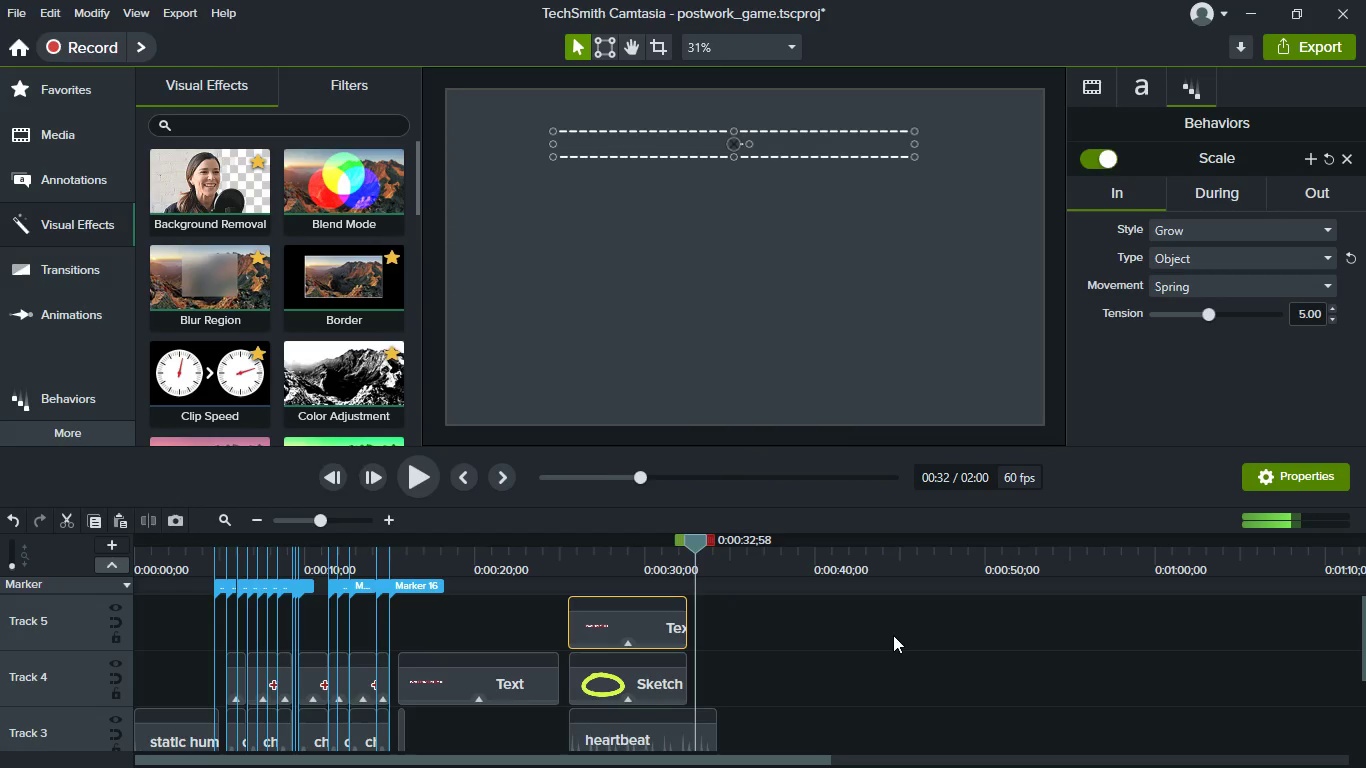 
scroll: coordinate [893, 635], scroll_direction: down, amount: 2.0
 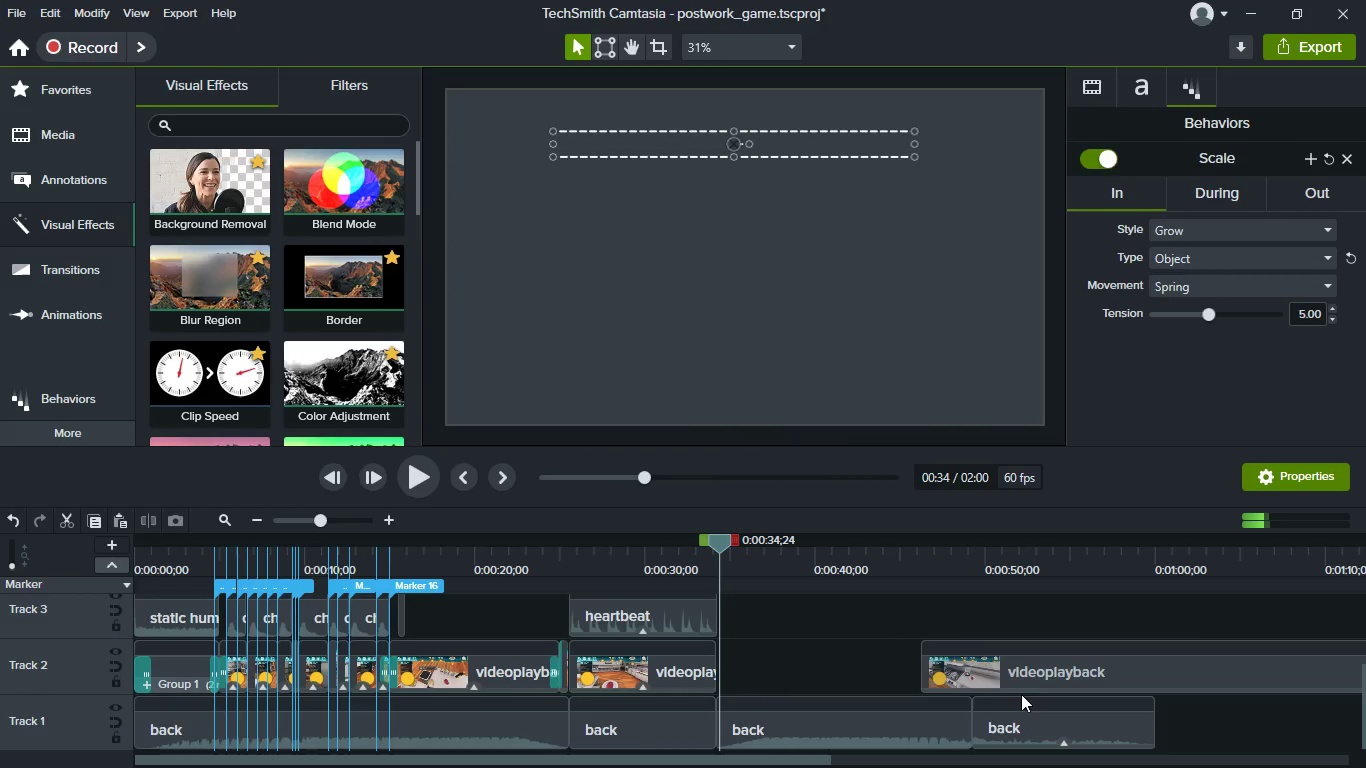 
left_click([1024, 683])
 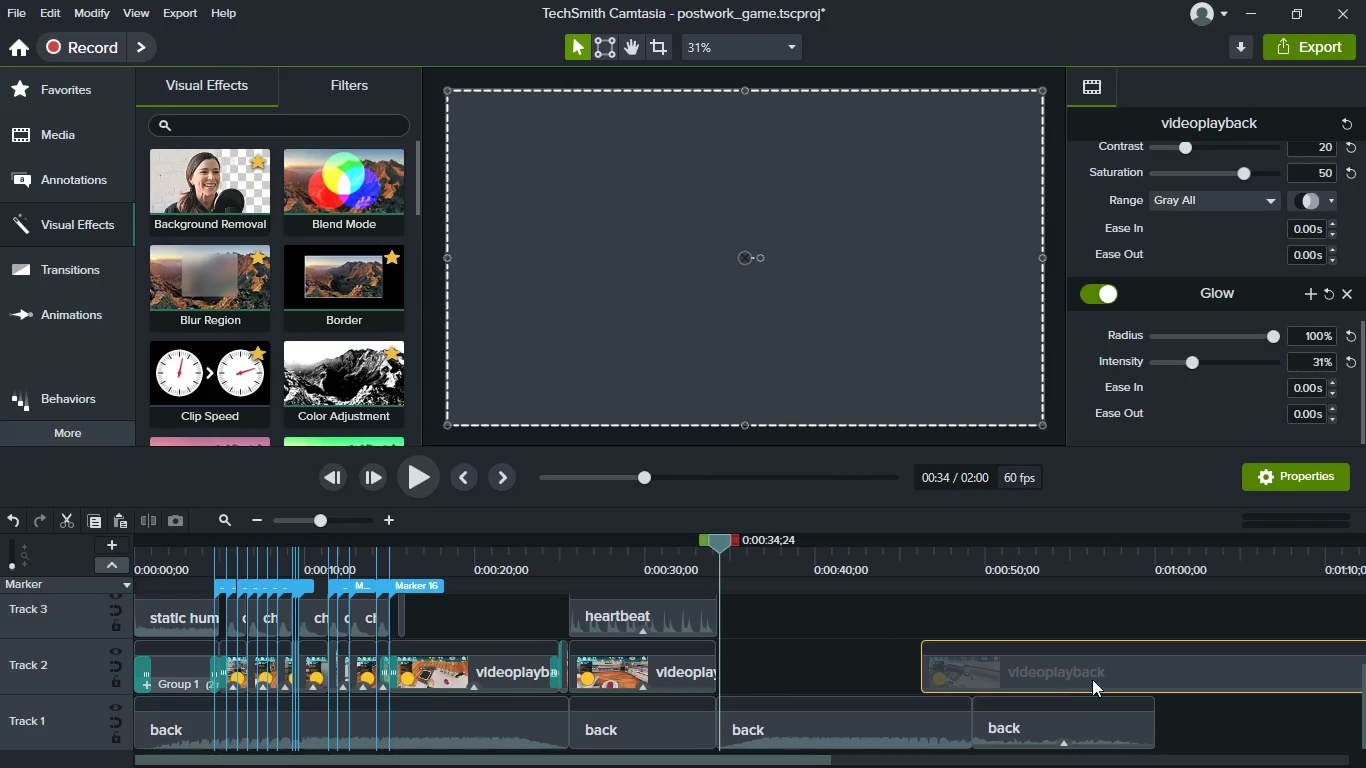 
left_click_drag(start_coordinate=[1193, 673], to_coordinate=[776, 684])
 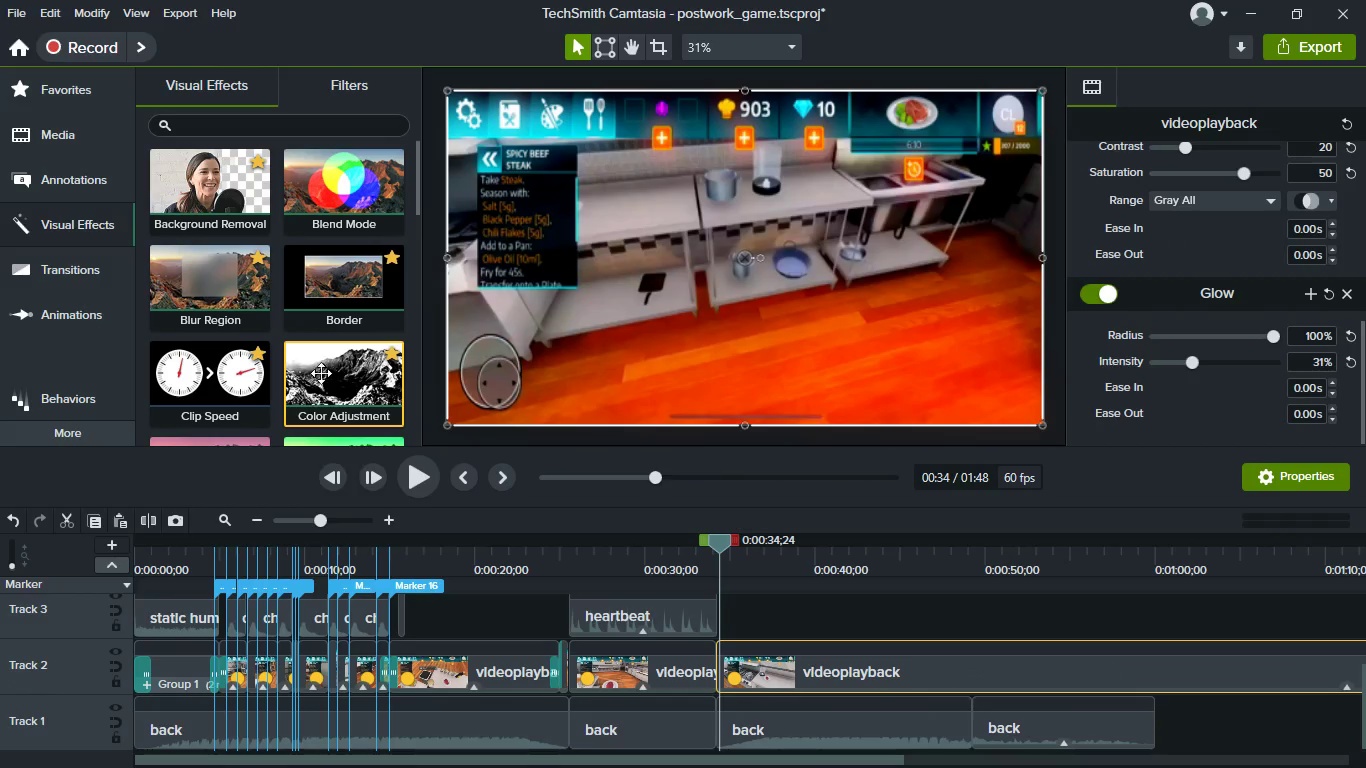 
scroll: coordinate [323, 366], scroll_direction: up, amount: 6.0
 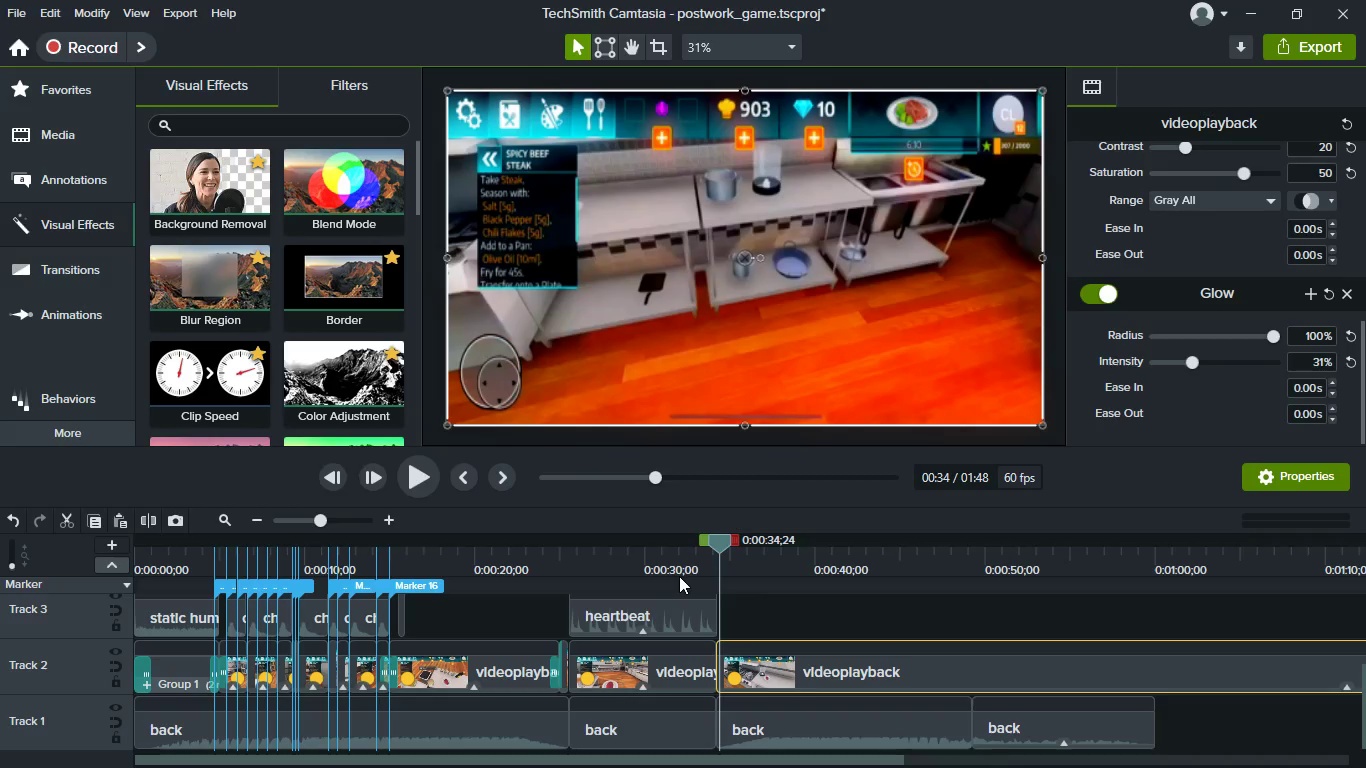 
left_click([681, 555])
 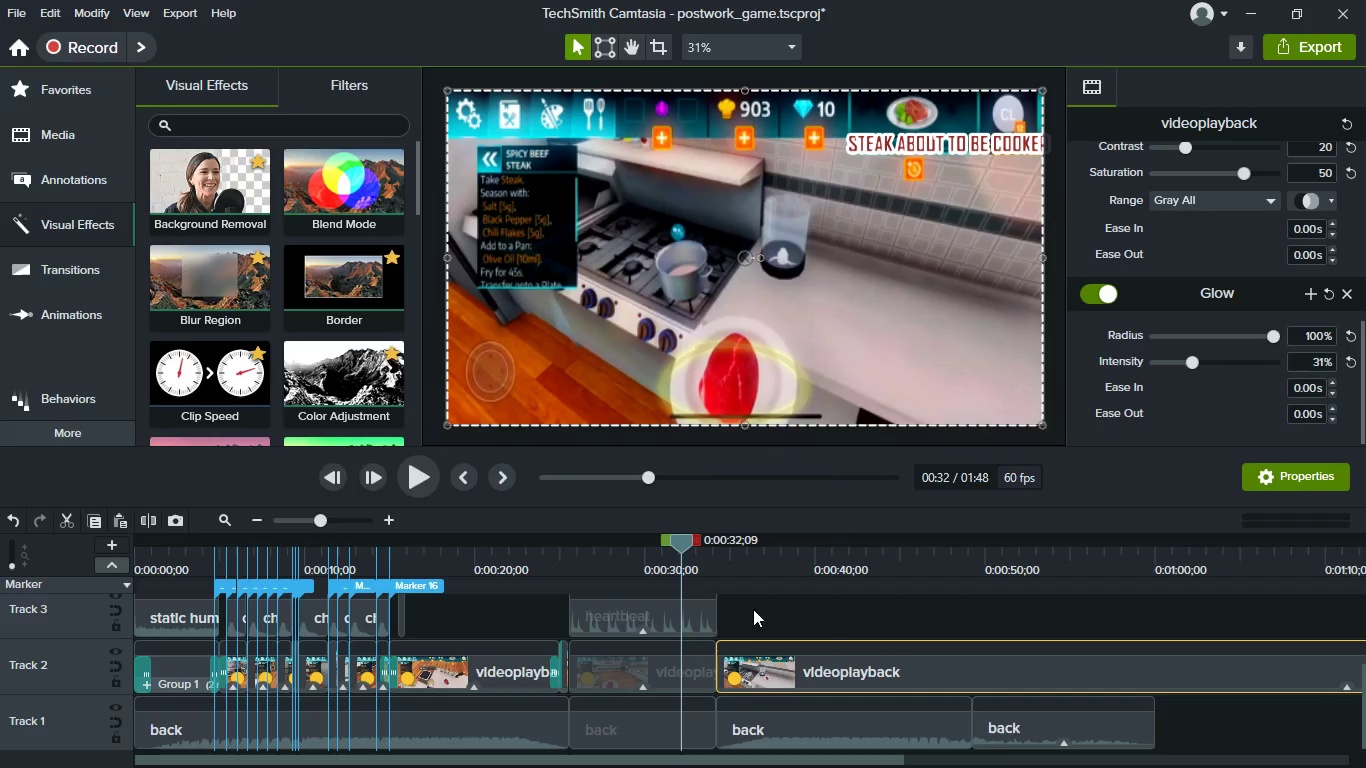 
key(Space)
 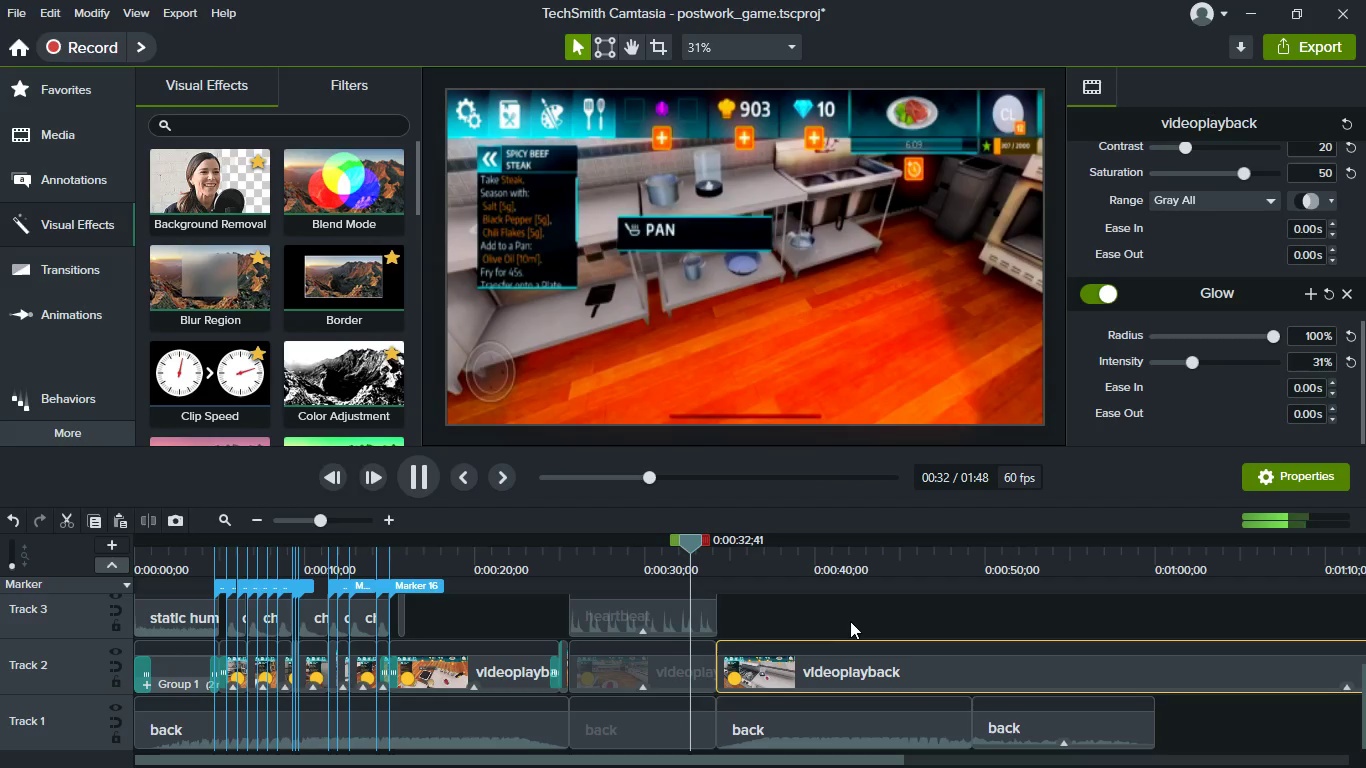 
wait(5.94)
 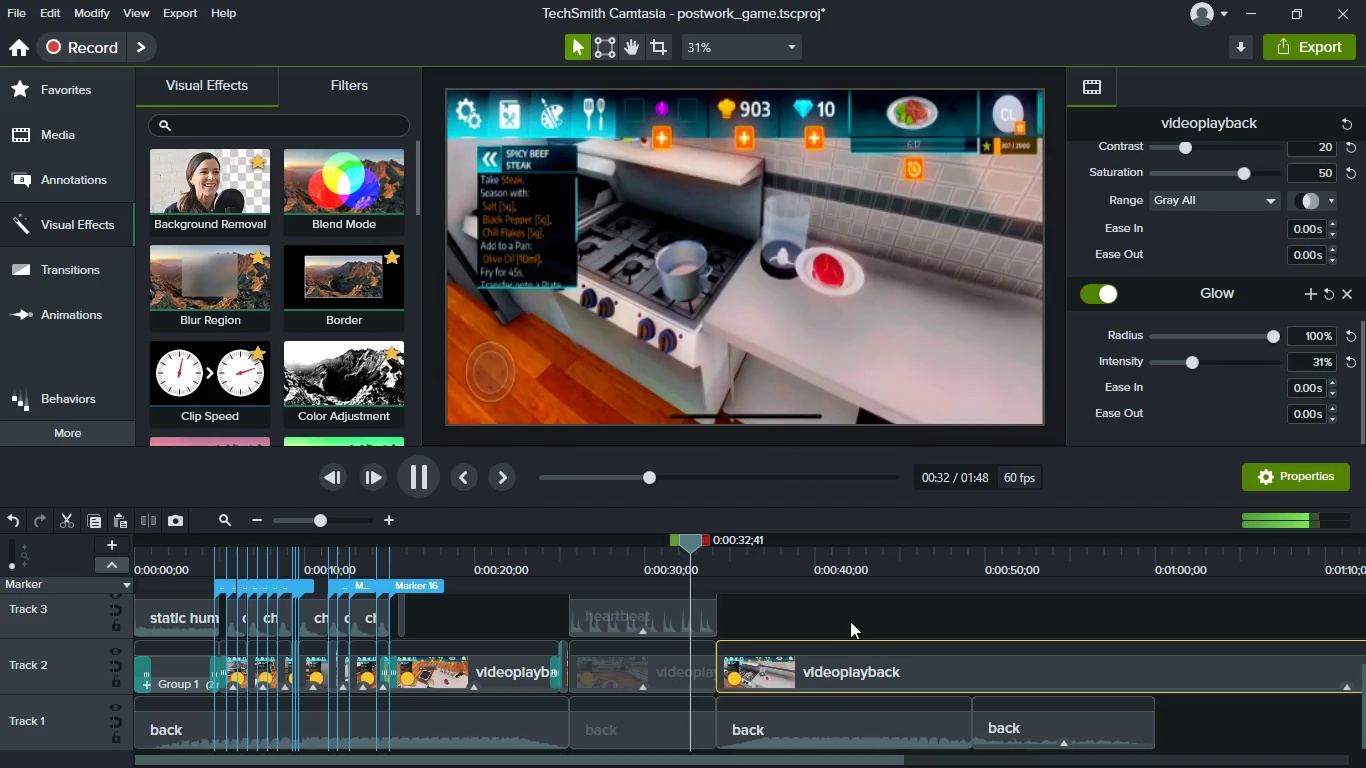 
key(Space)
 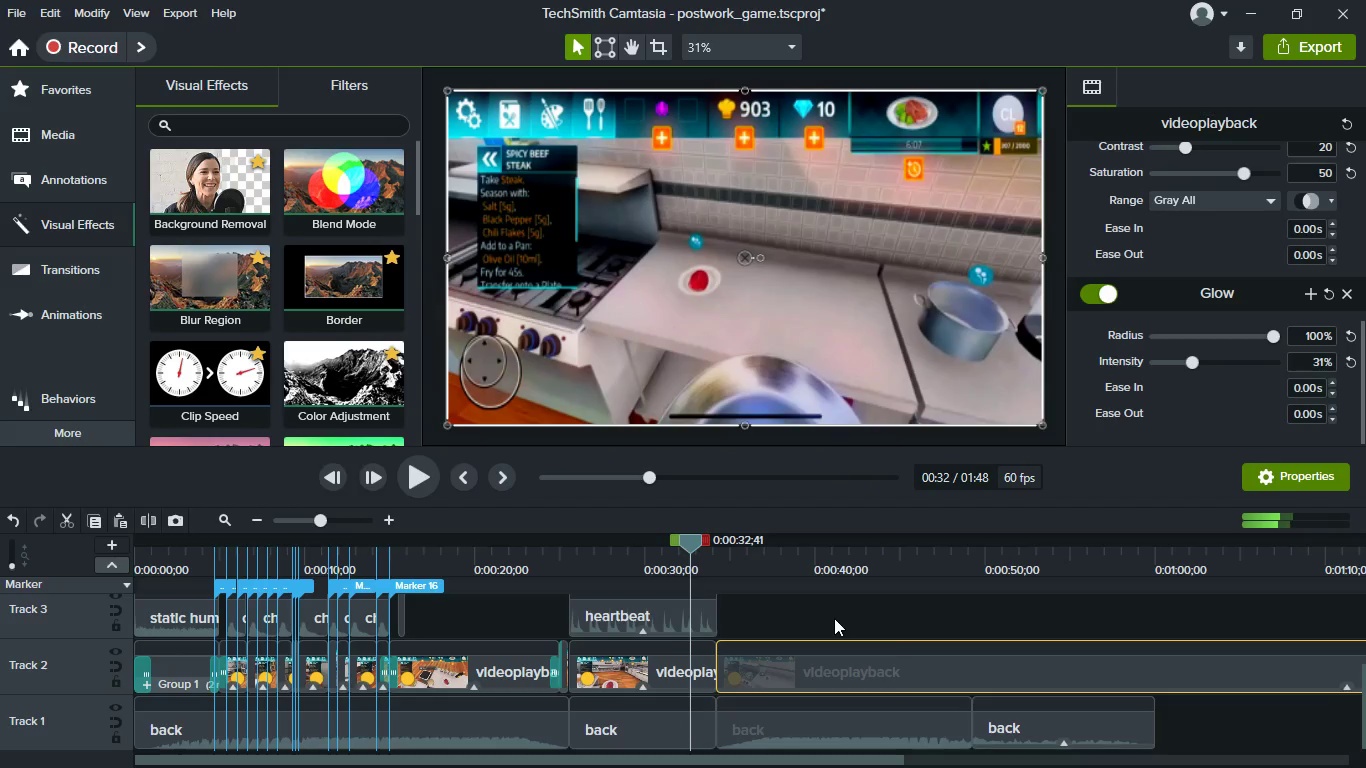 
key(Control+S)
 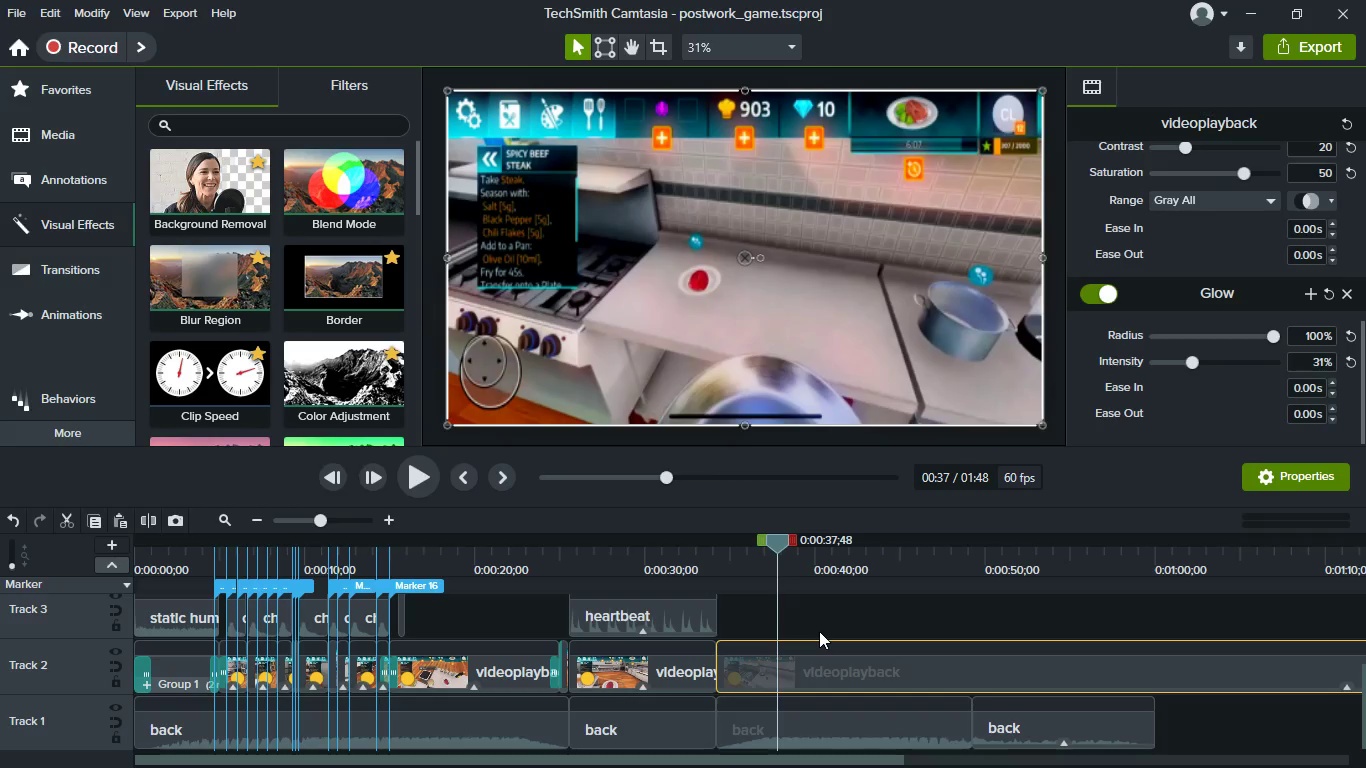 
key(Meta+MetaLeft)
 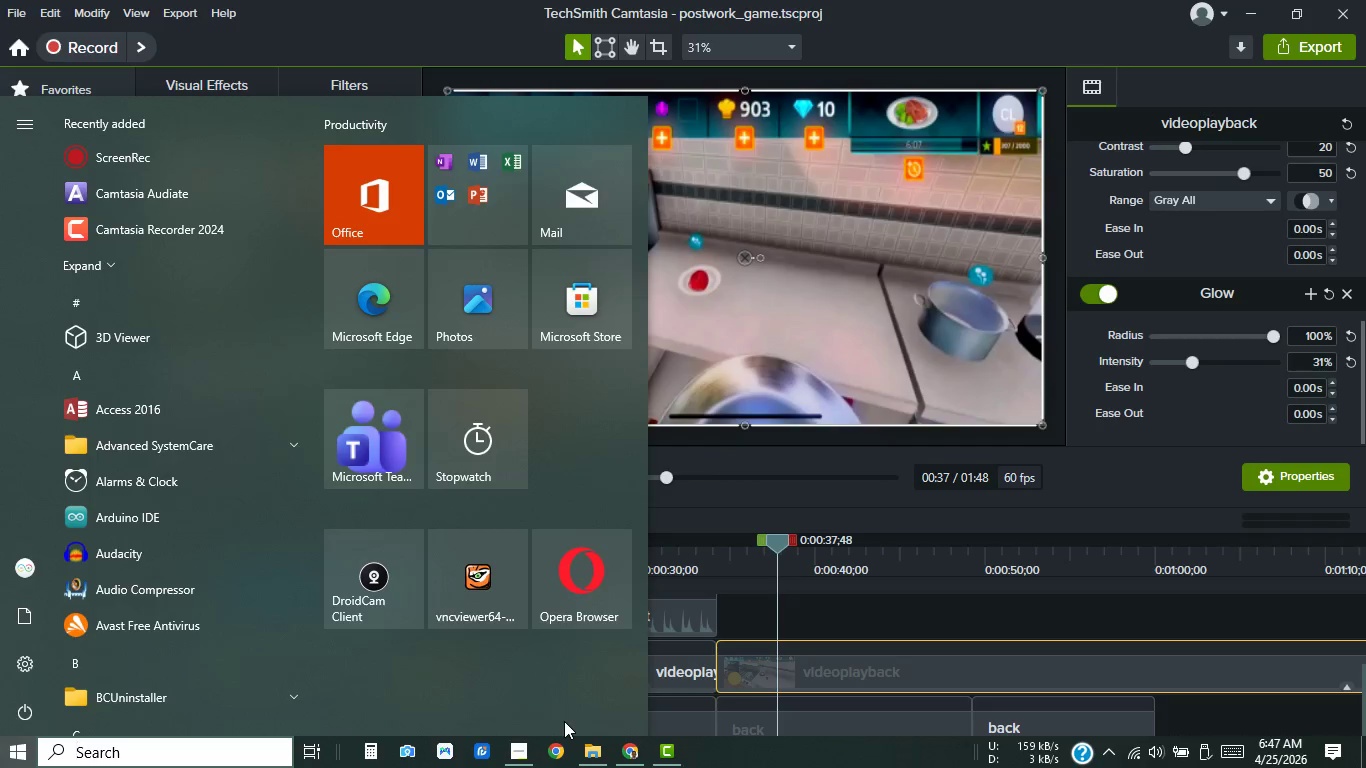 
left_click([639, 752])
 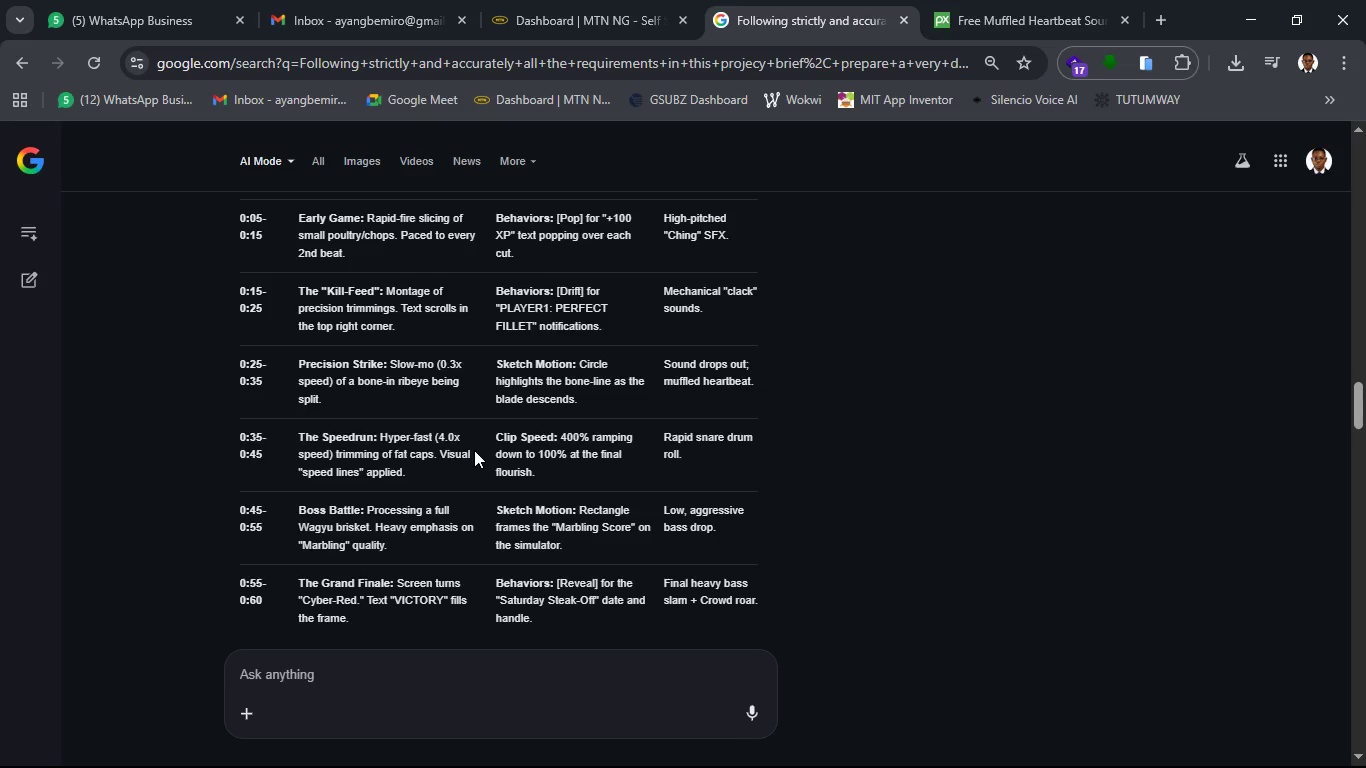 
wait(22.48)
 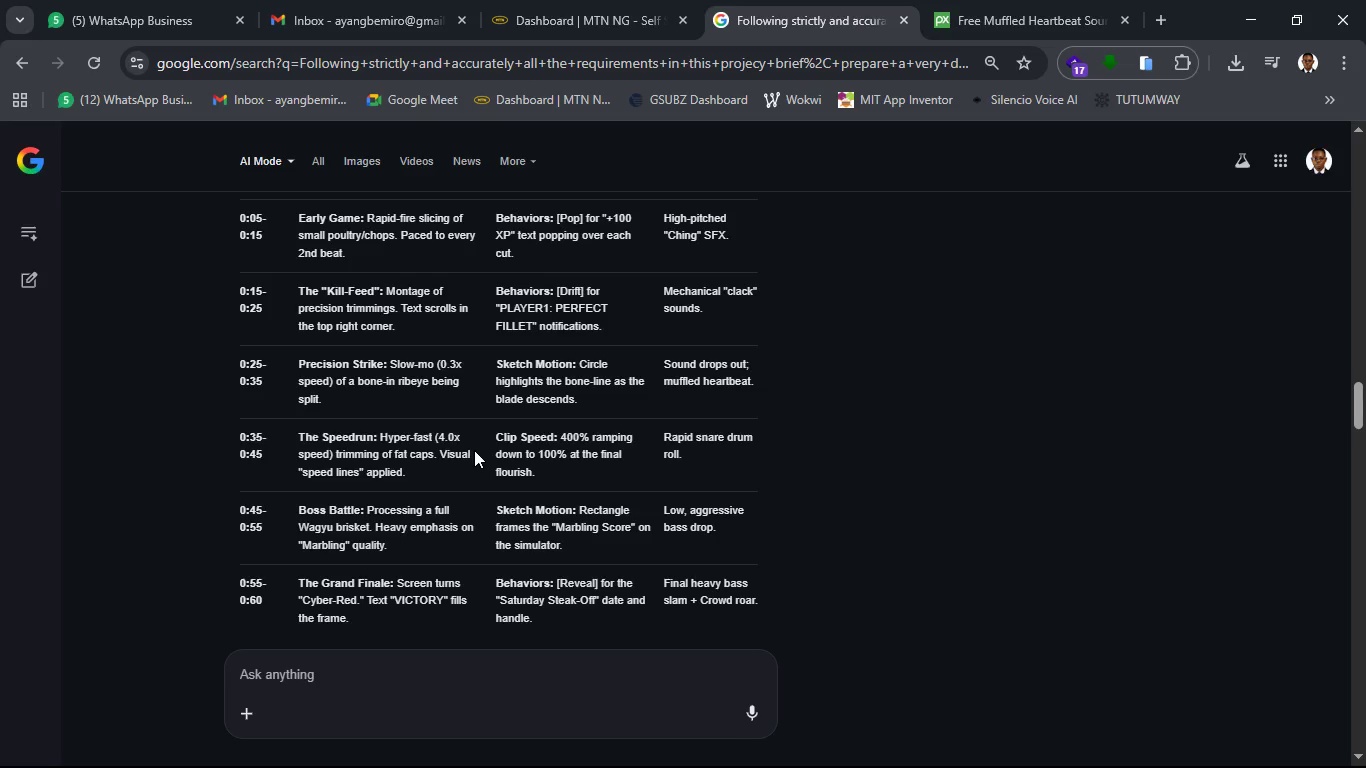 
left_click([1235, 6])
 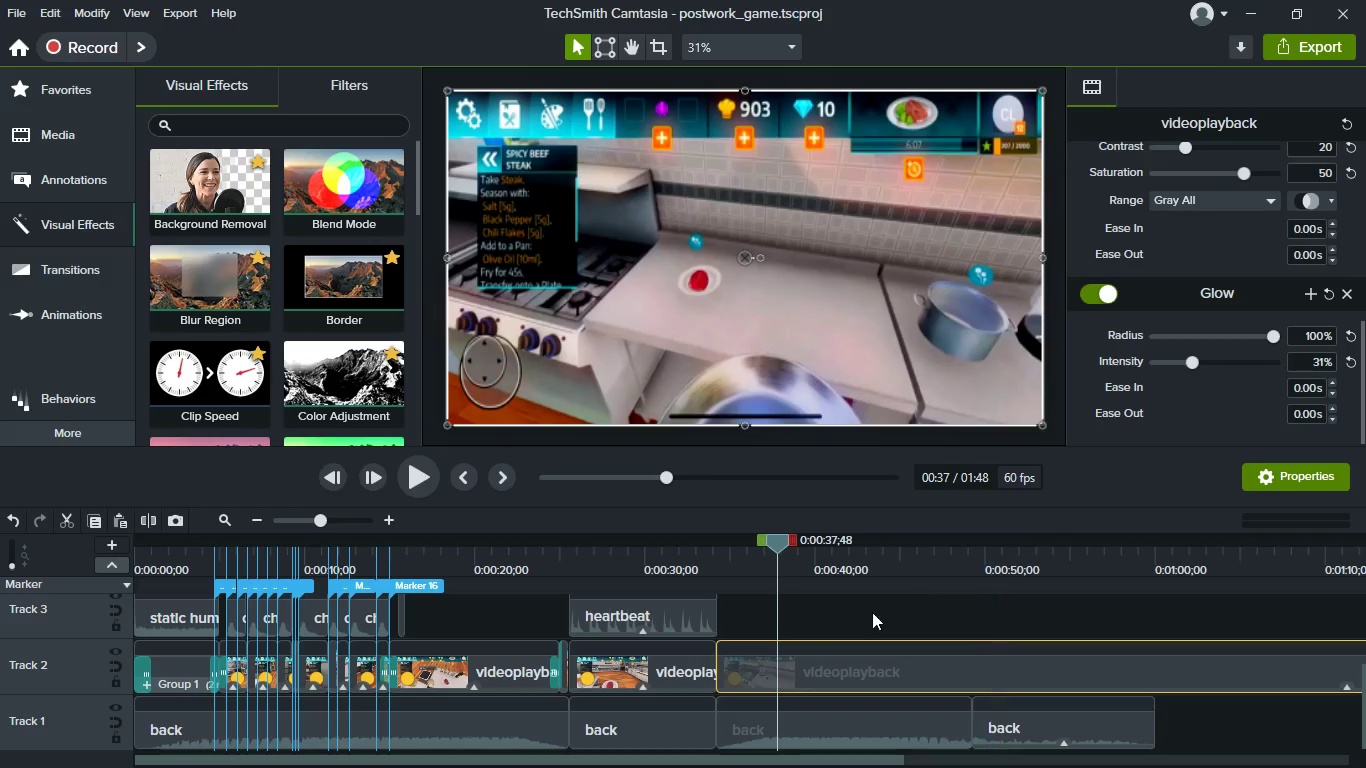 
key(Space)
 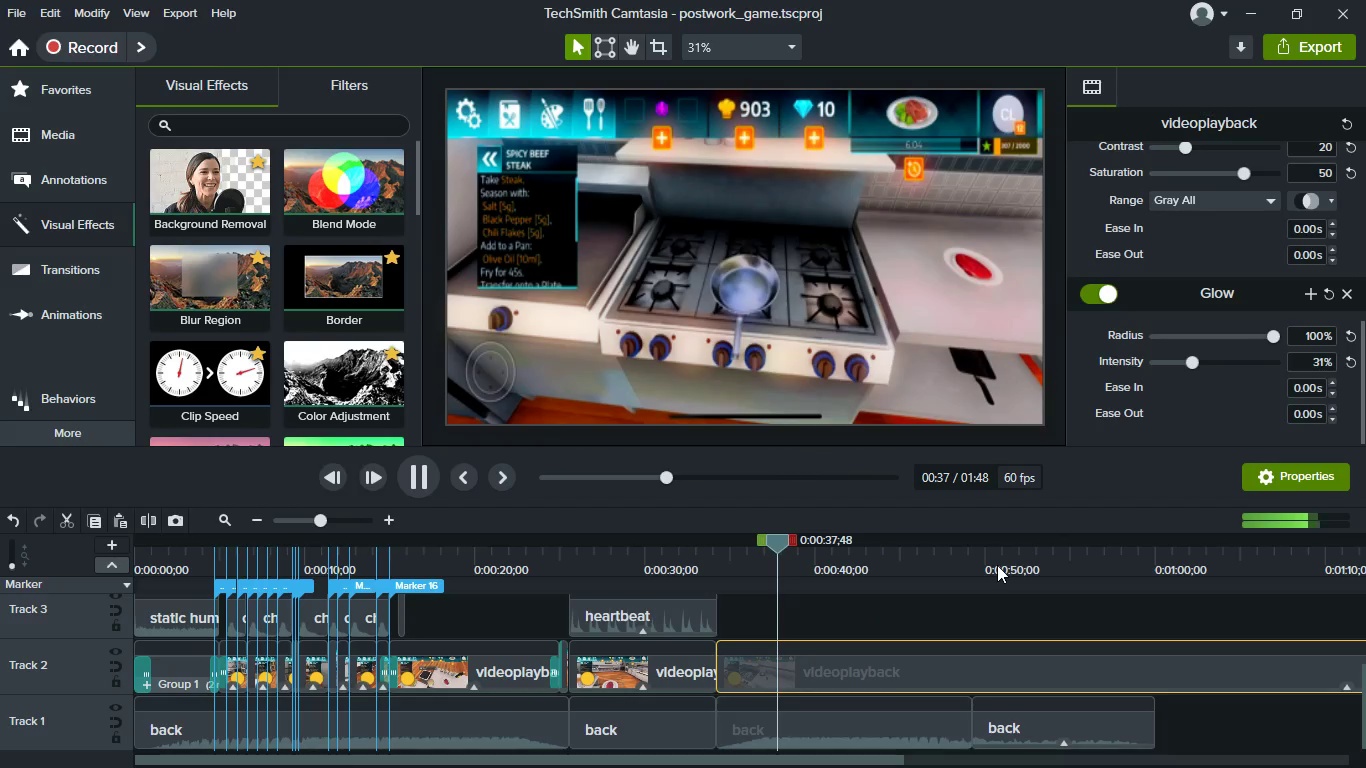 
key(Space)
 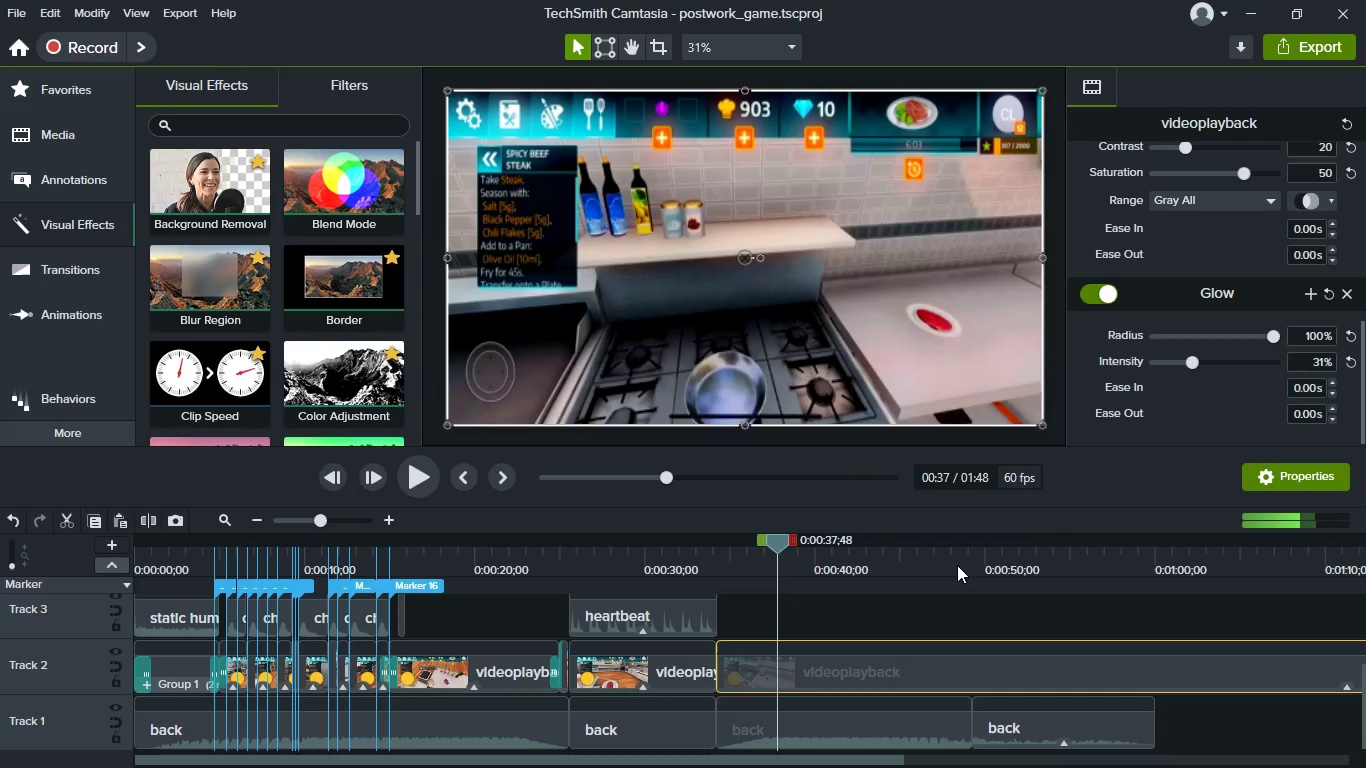 
left_click([957, 565])
 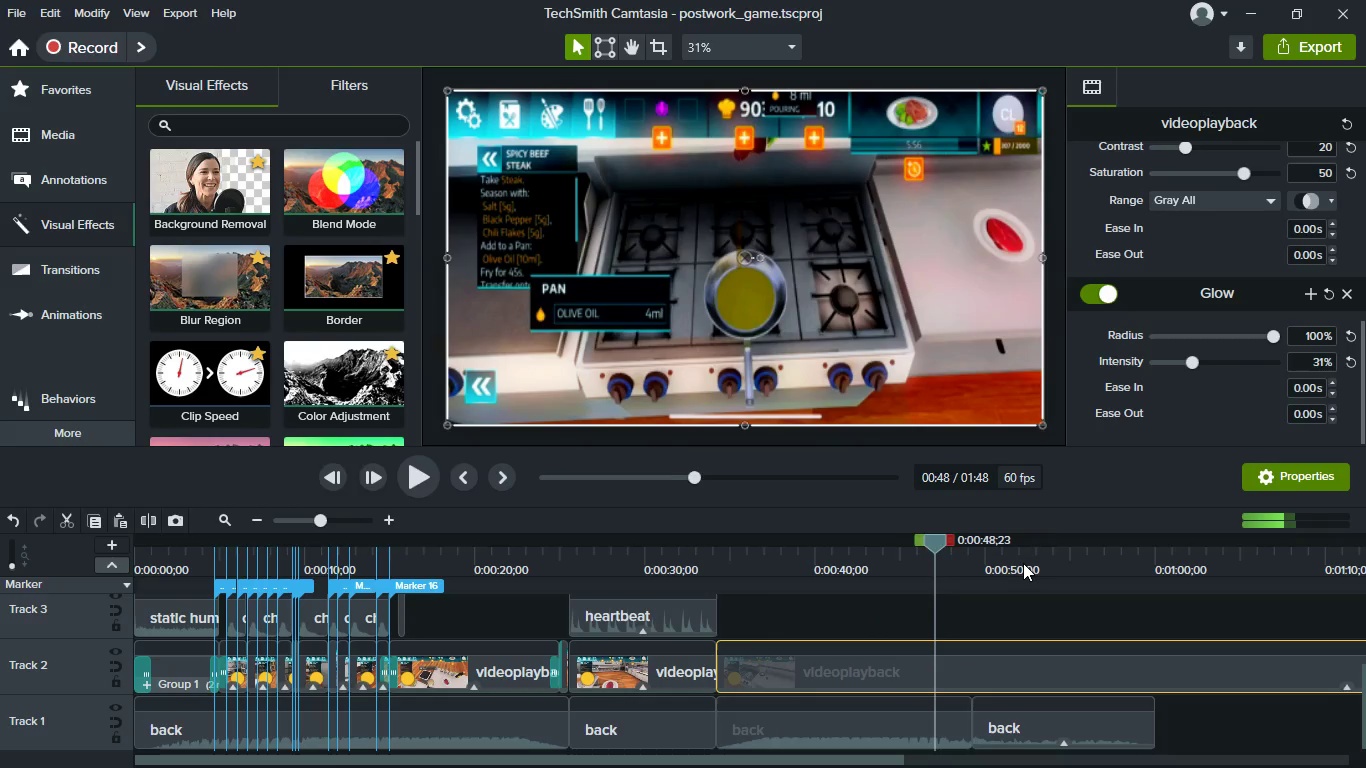 
left_click([1023, 563])
 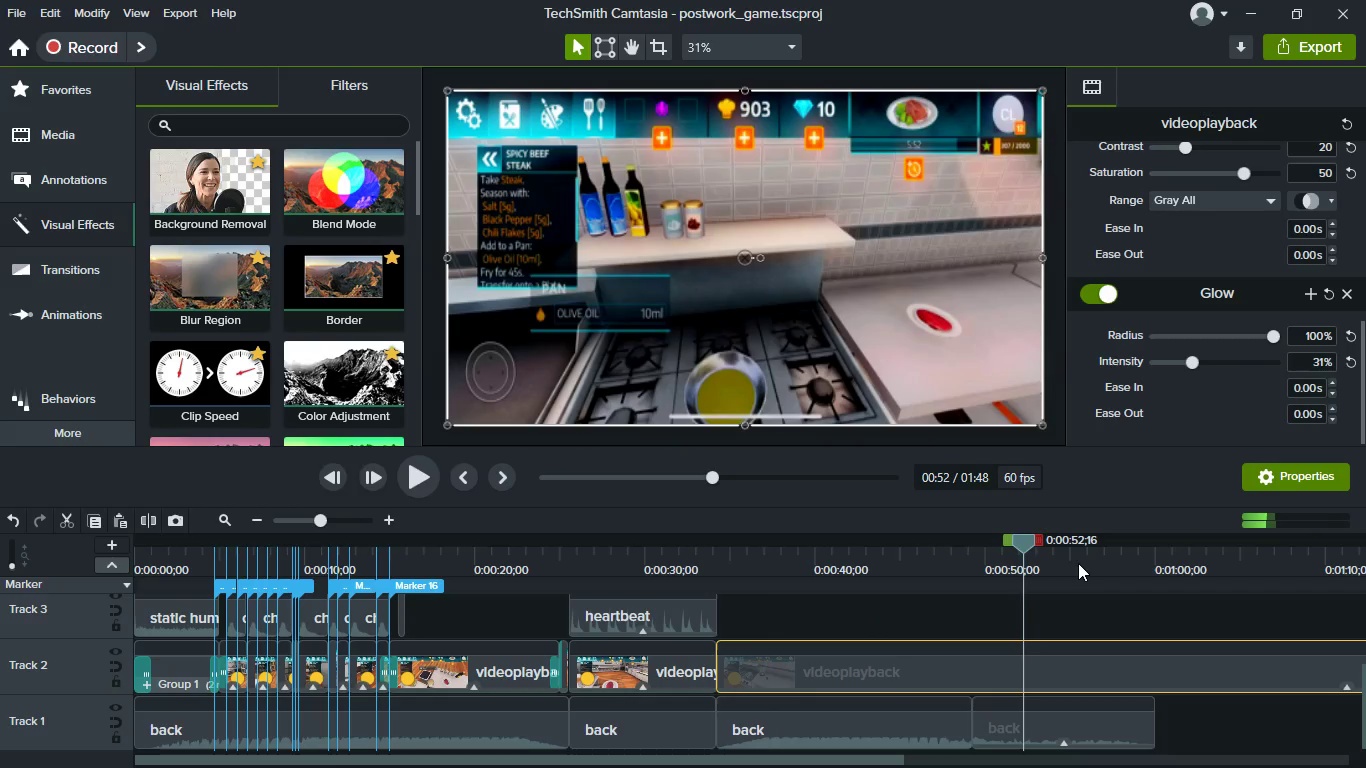 
left_click([1078, 563])
 